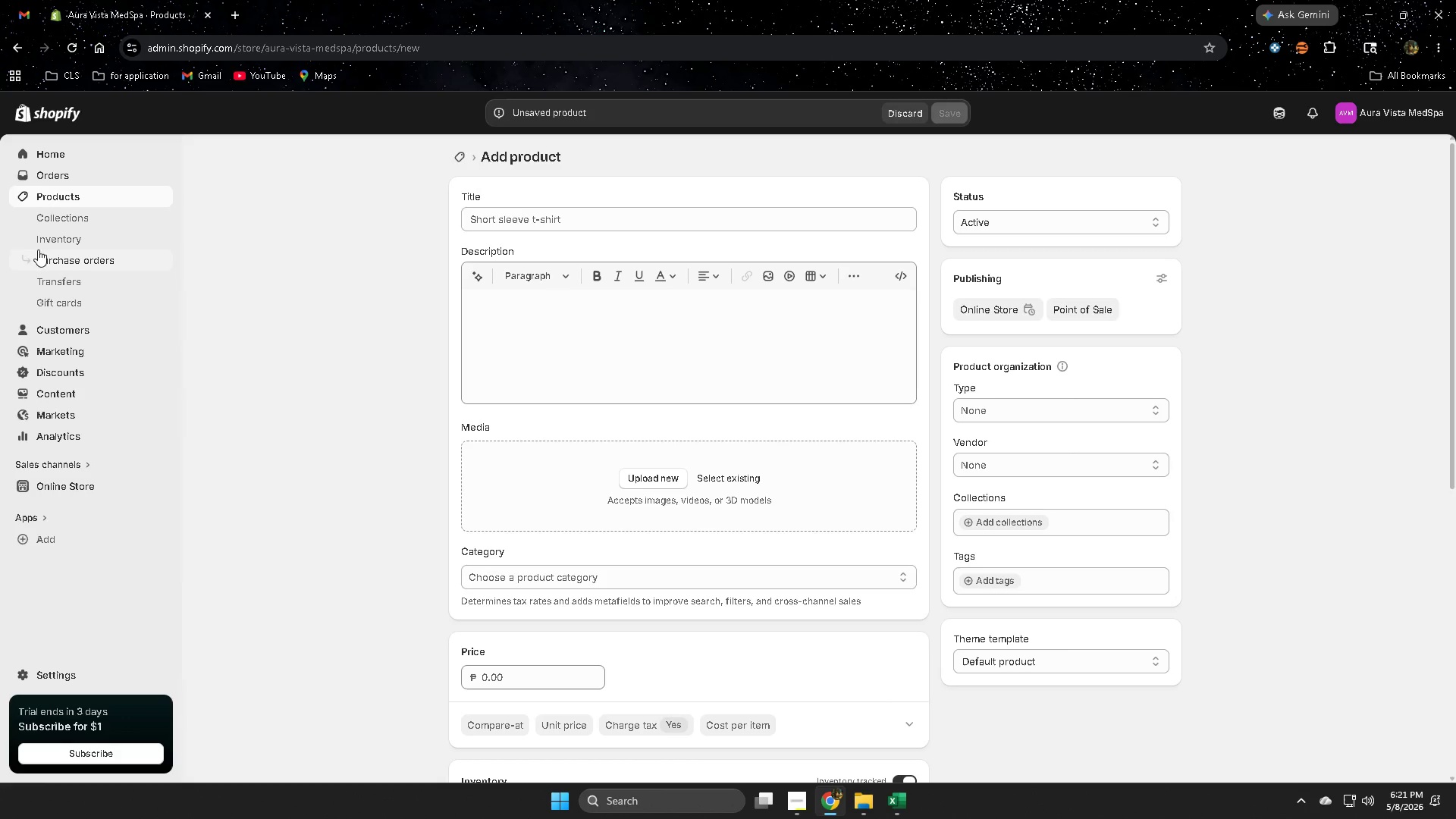 
left_click([59, 195])
 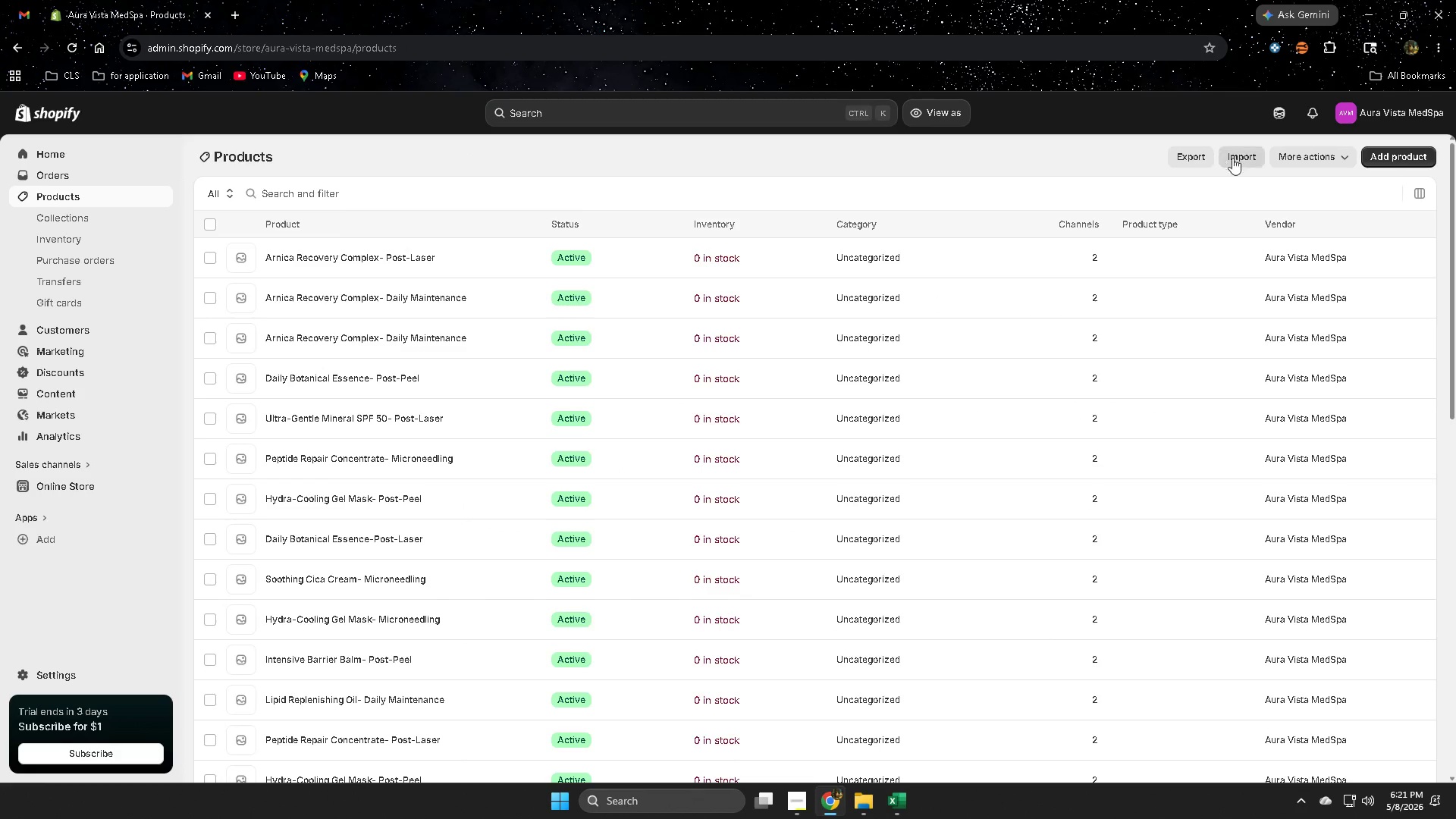 
left_click([765, 256])
 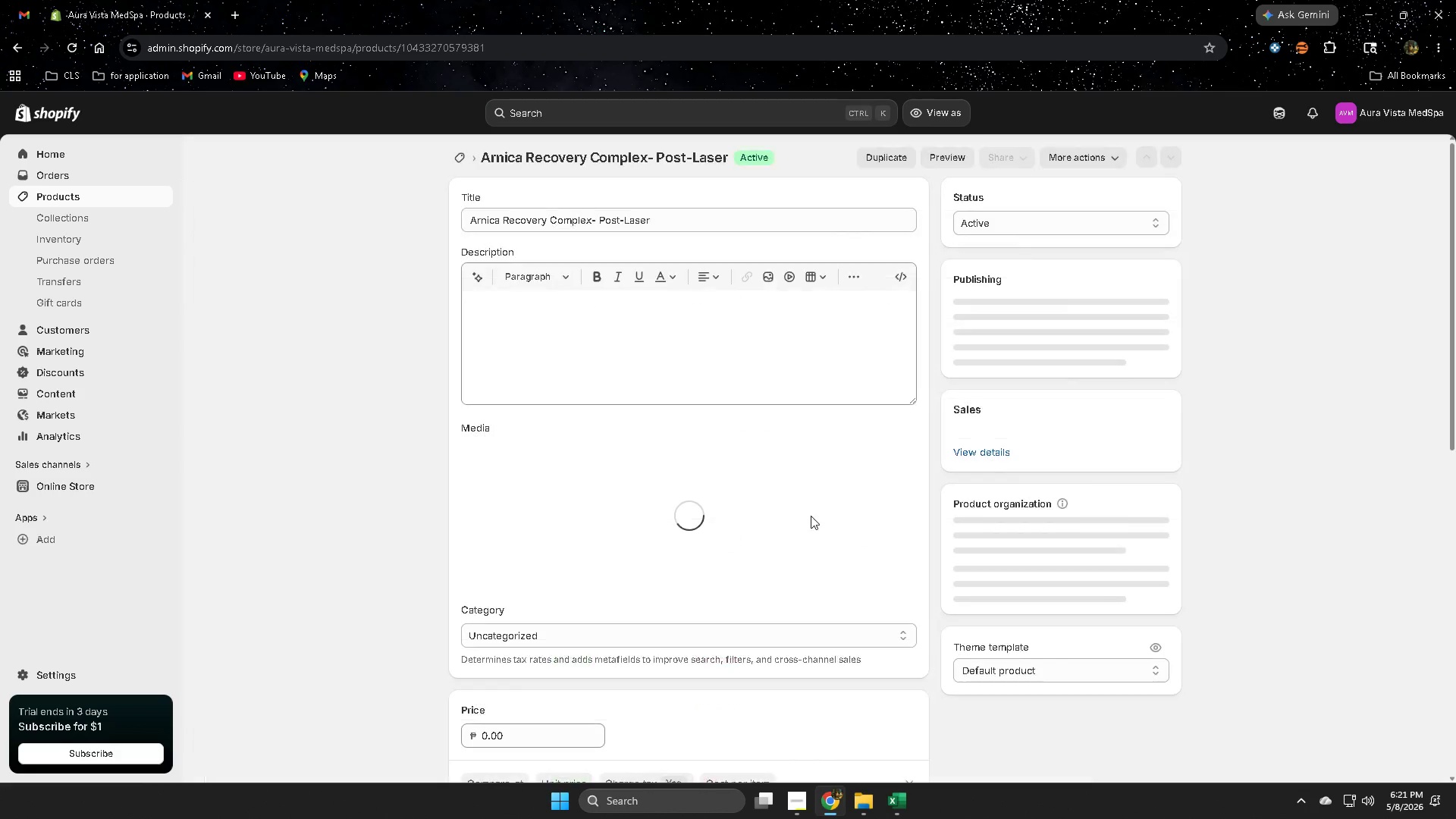 
scroll: coordinate [811, 516], scroll_direction: down, amount: 5.0
 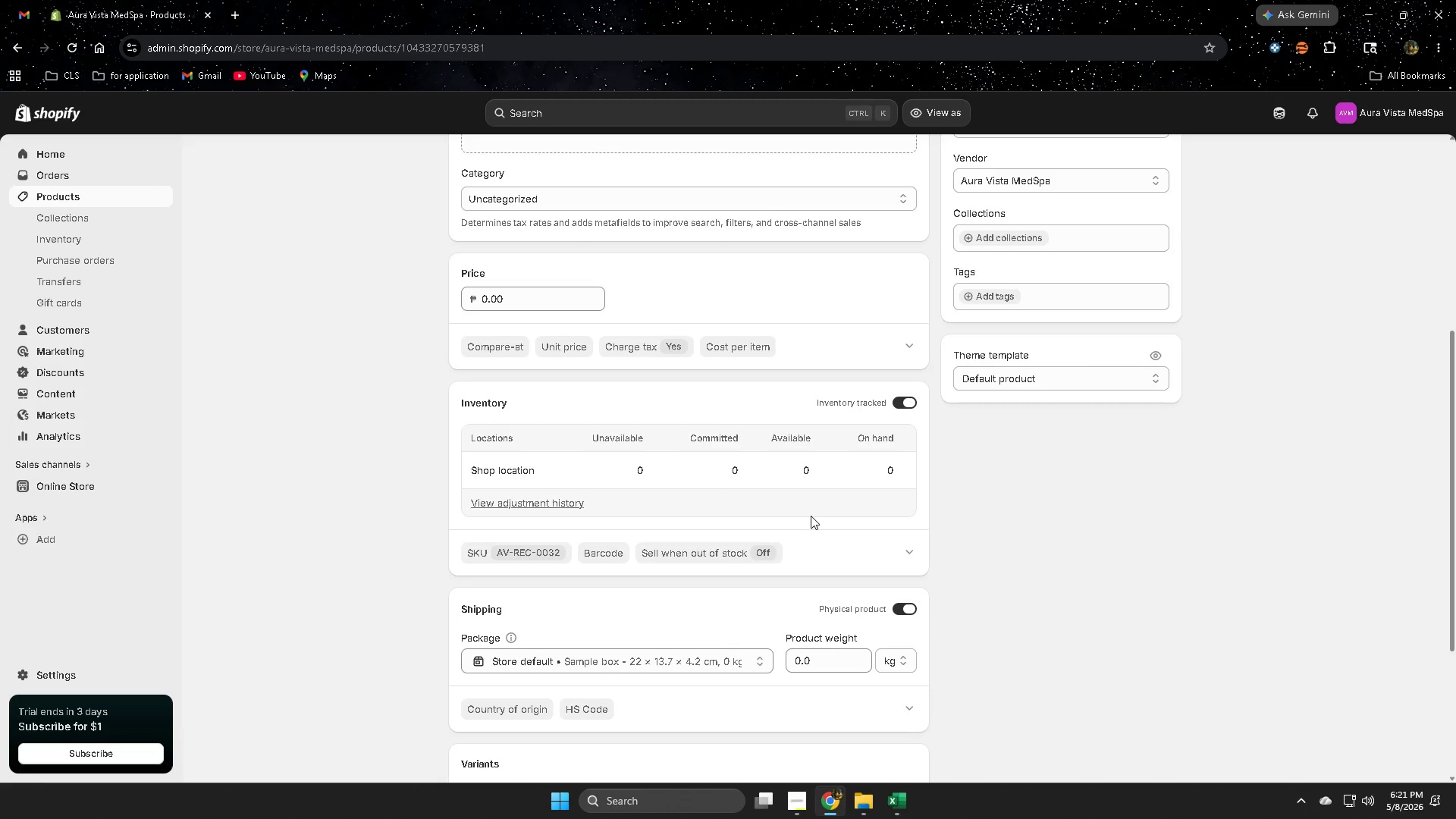 
scroll: coordinate [811, 516], scroll_direction: up, amount: 4.0
 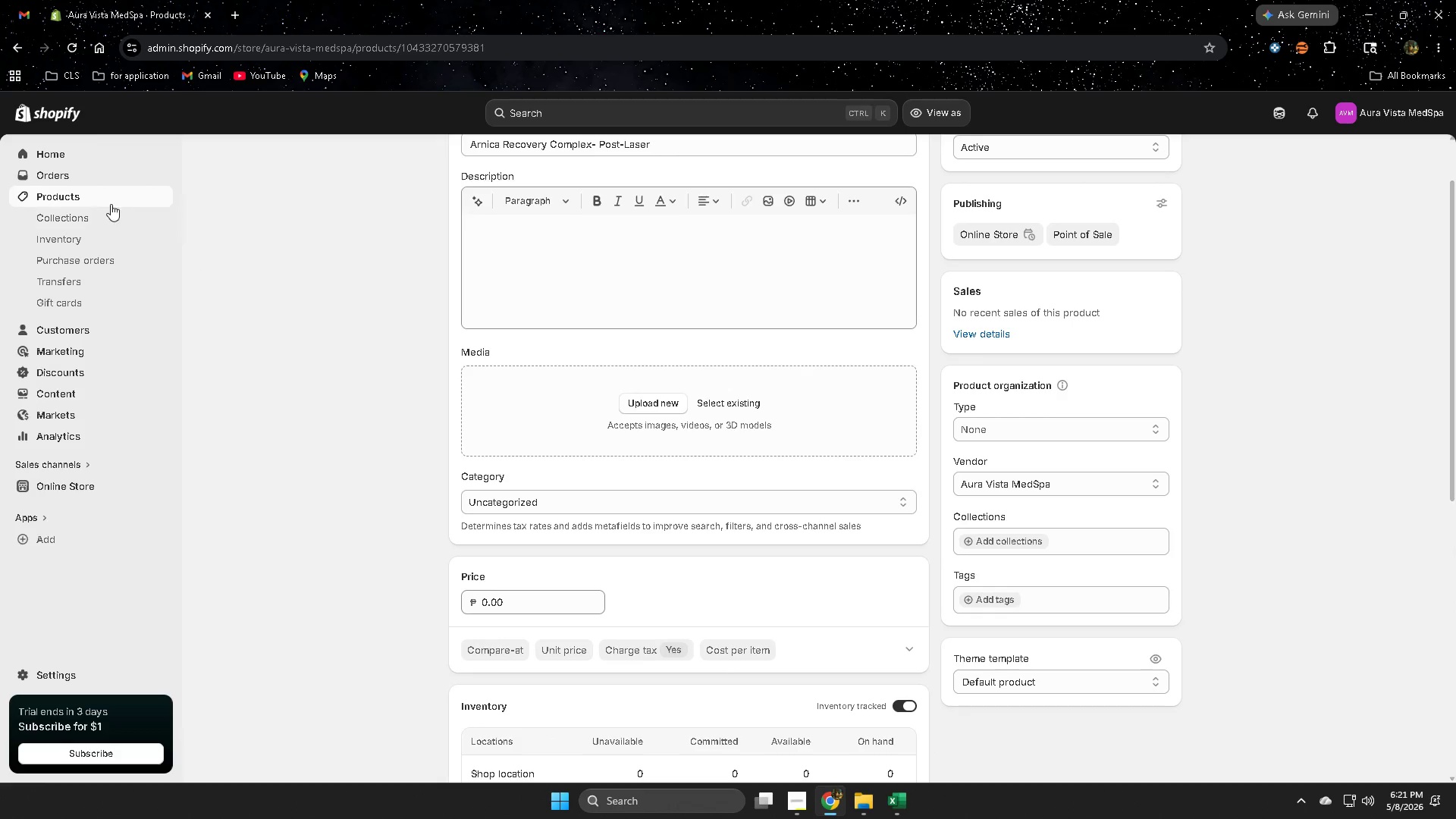 
left_click([108, 196])
 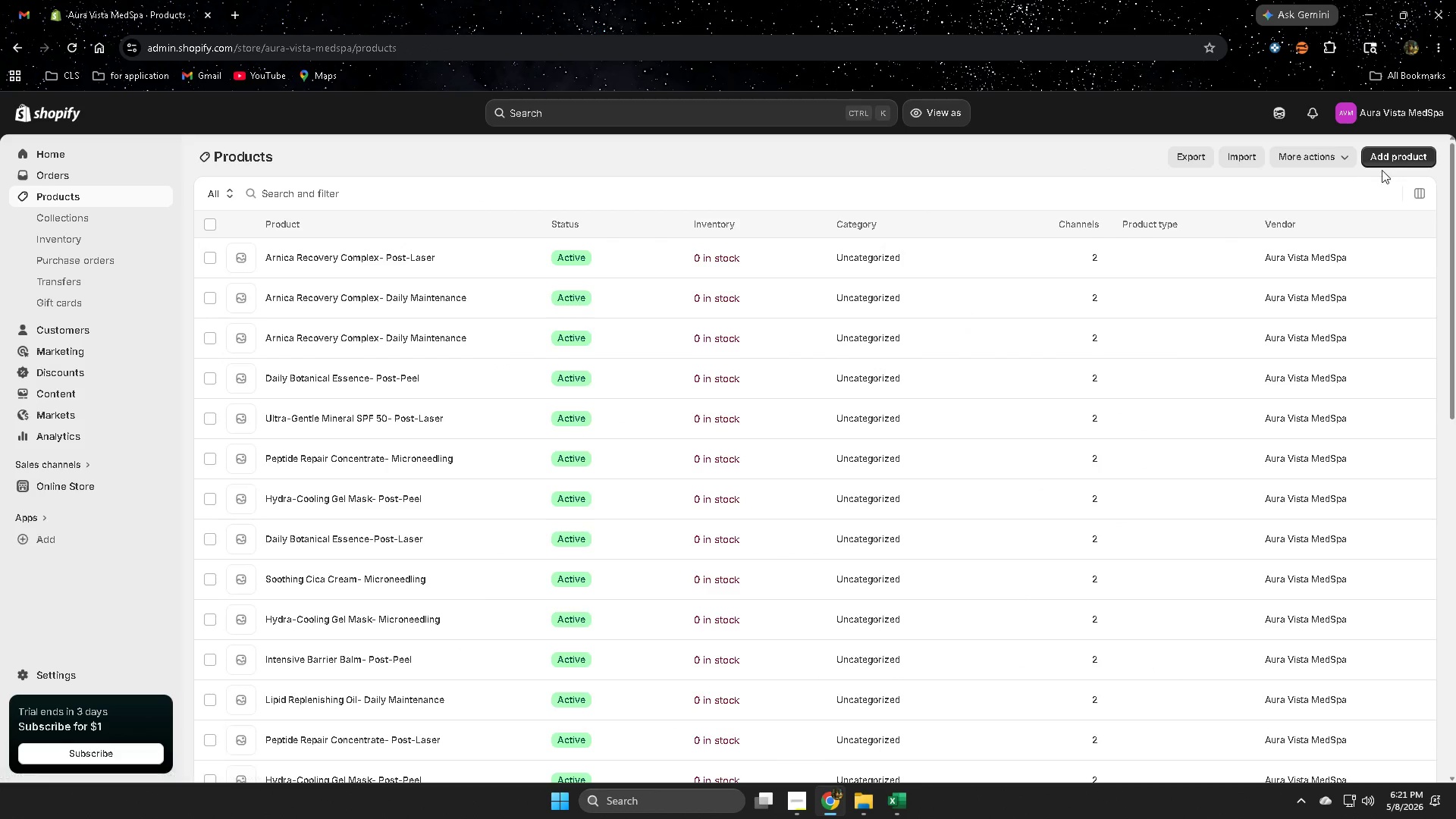 
left_click([1395, 160])
 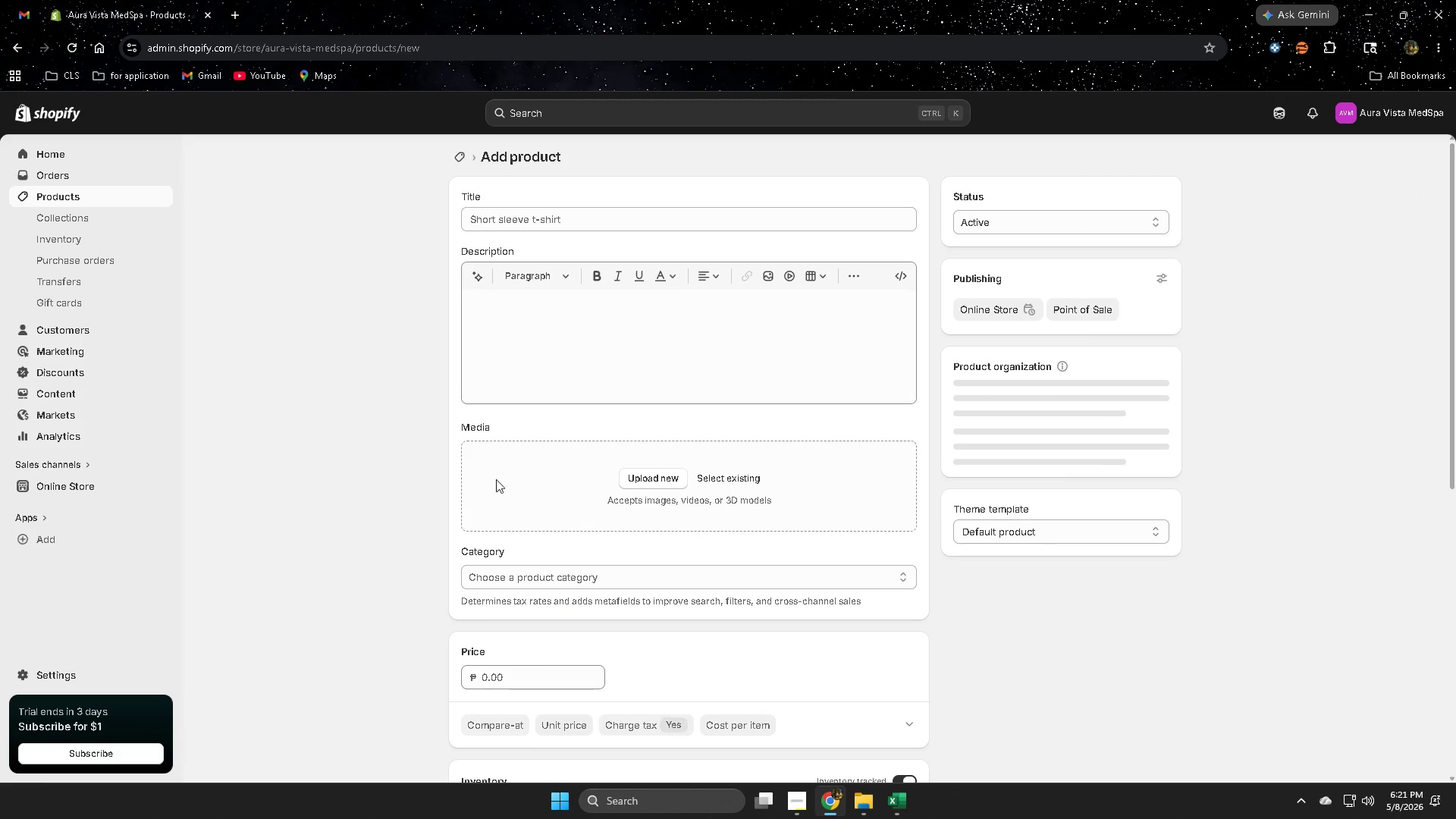 
scroll: coordinate [344, 519], scroll_direction: down, amount: 4.0
 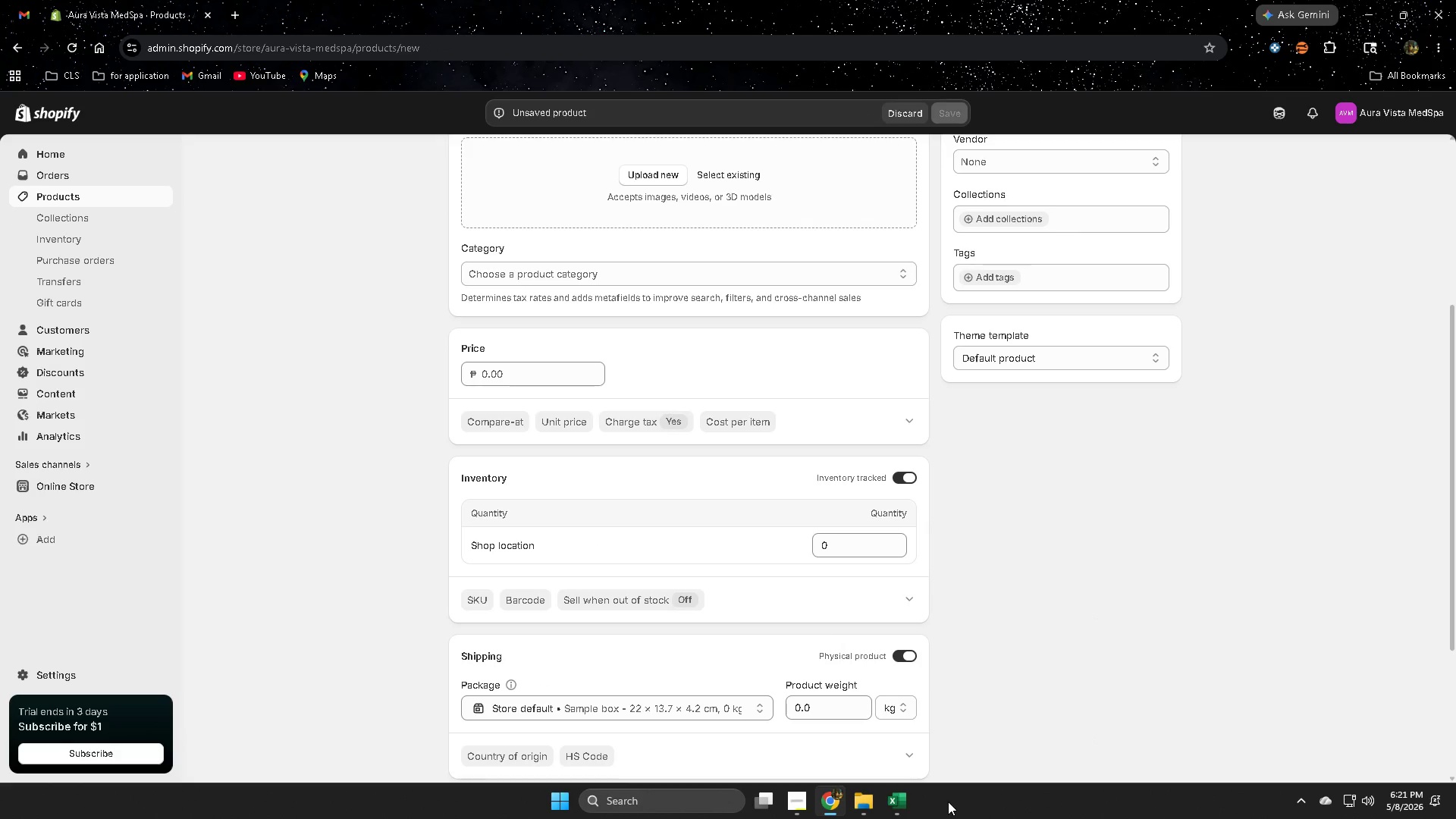 
left_click([902, 805])
 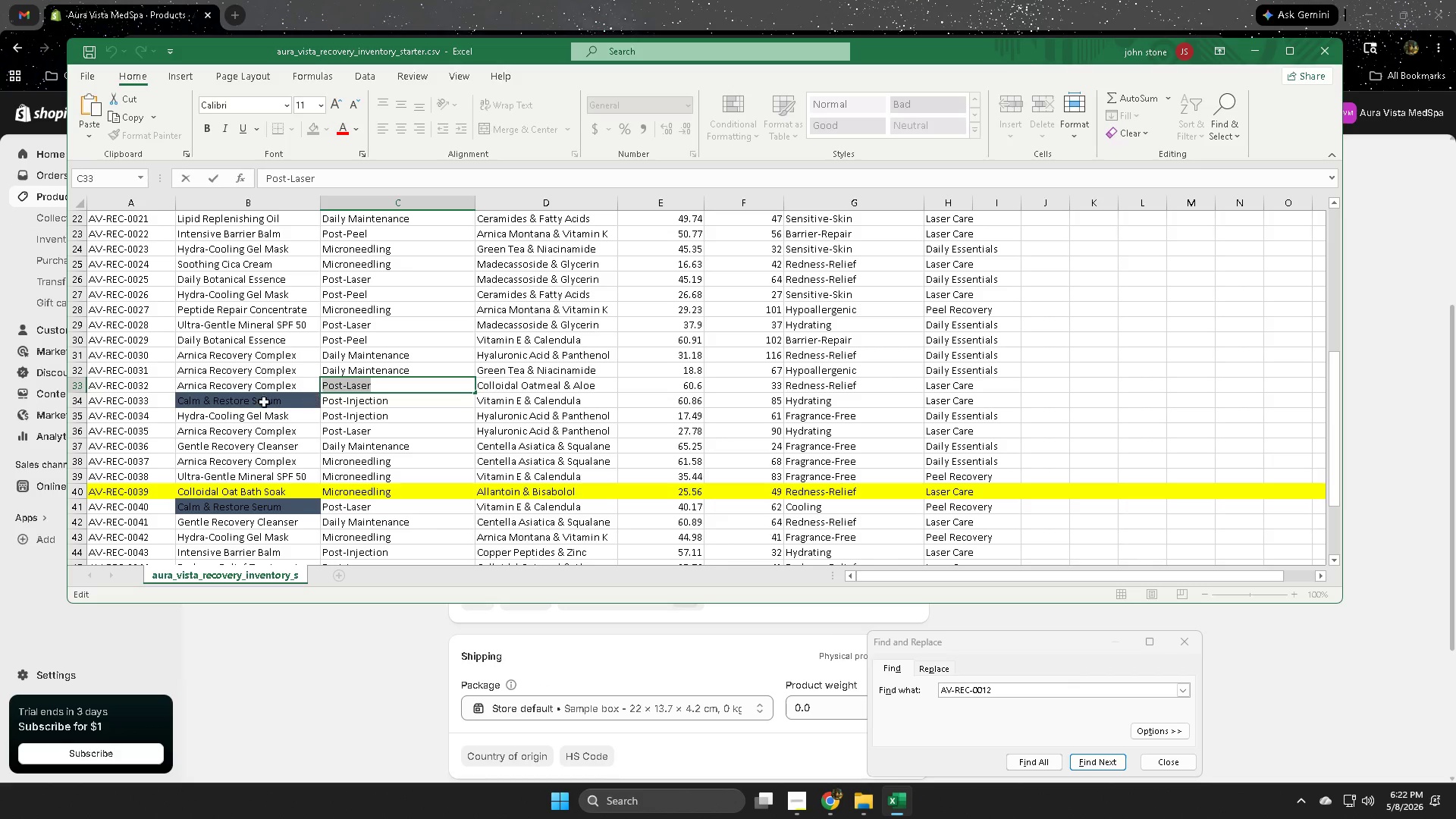 
double_click([165, 402])
 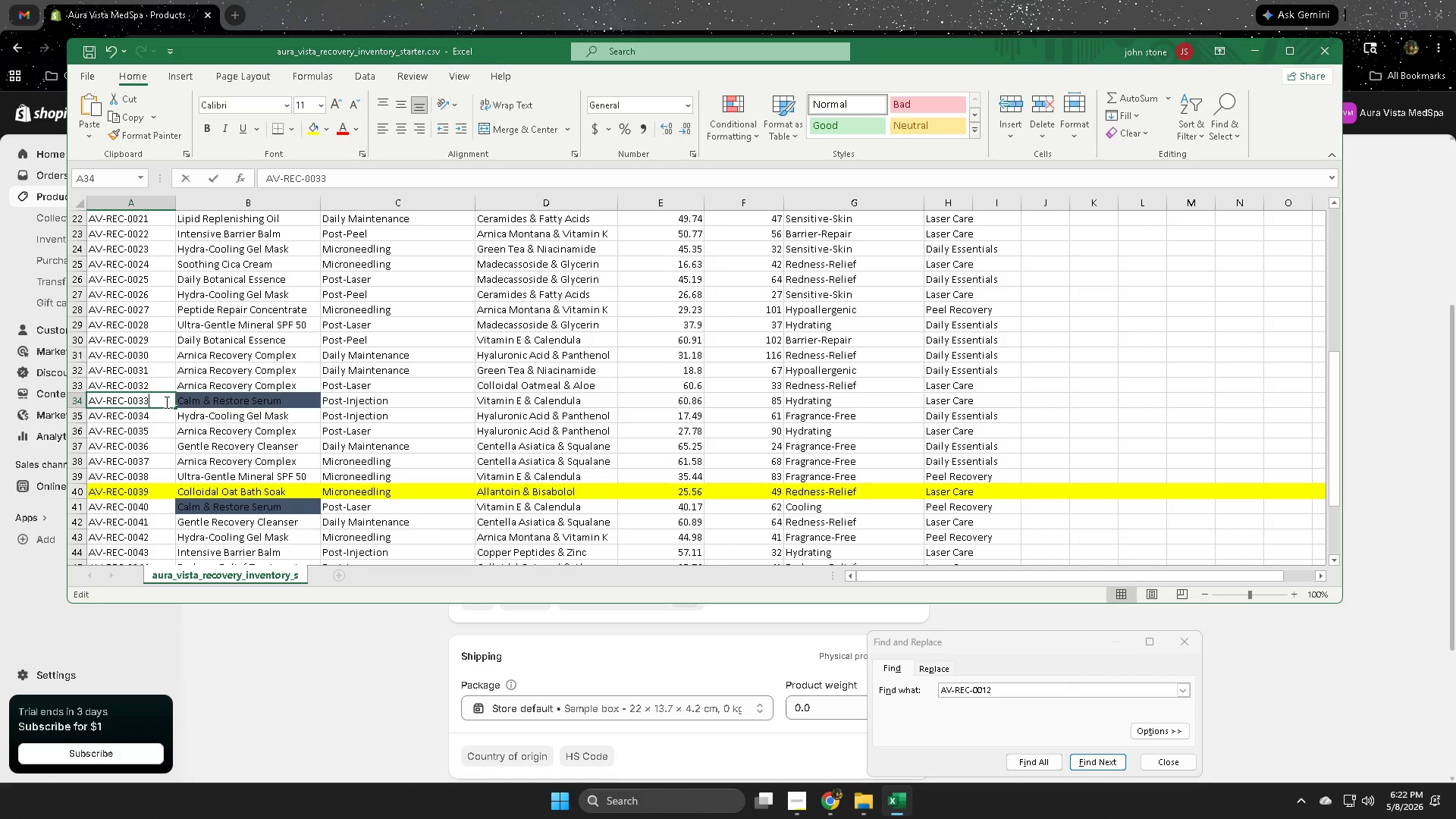 
triple_click([165, 402])
 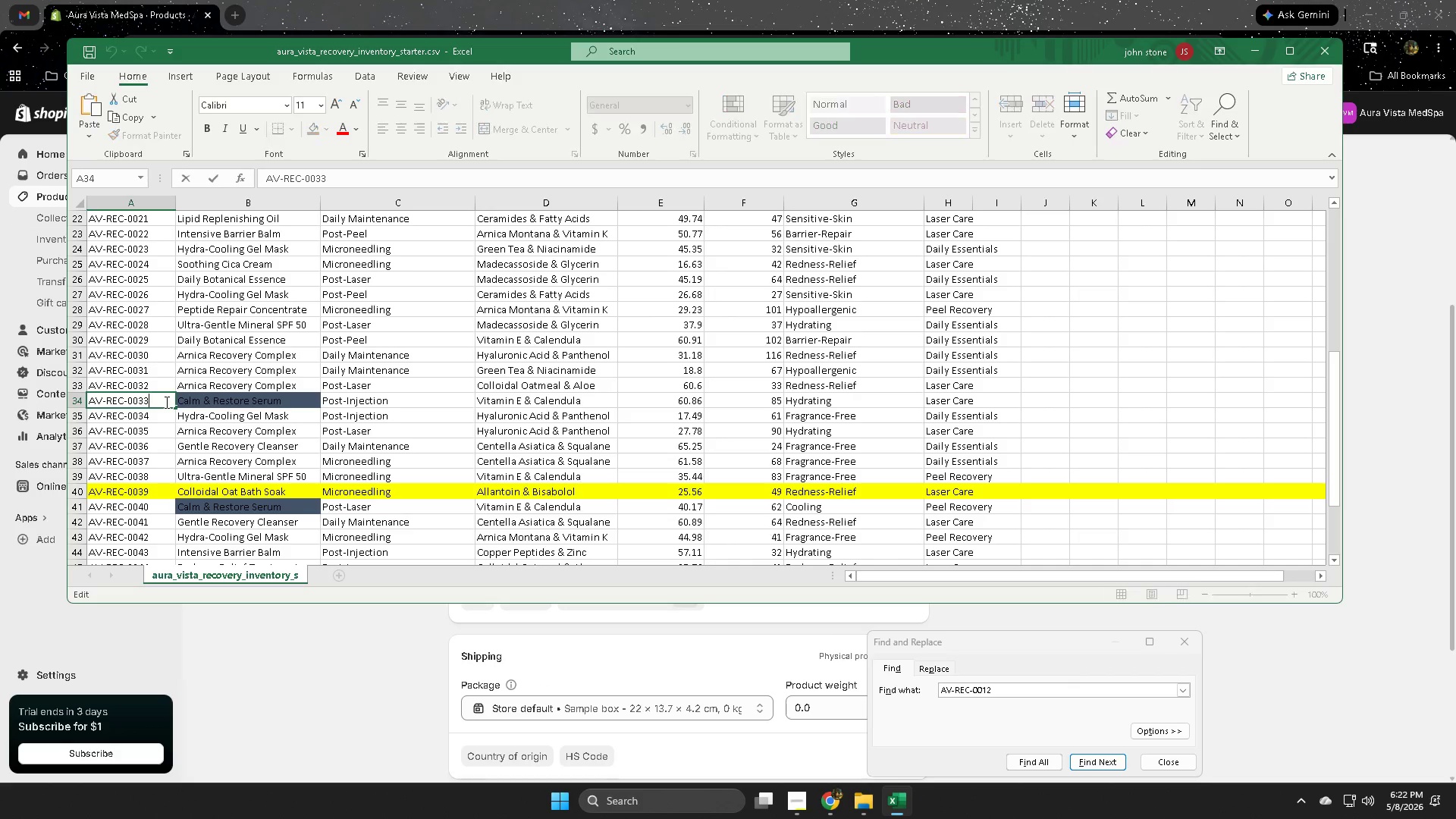 
triple_click([165, 402])
 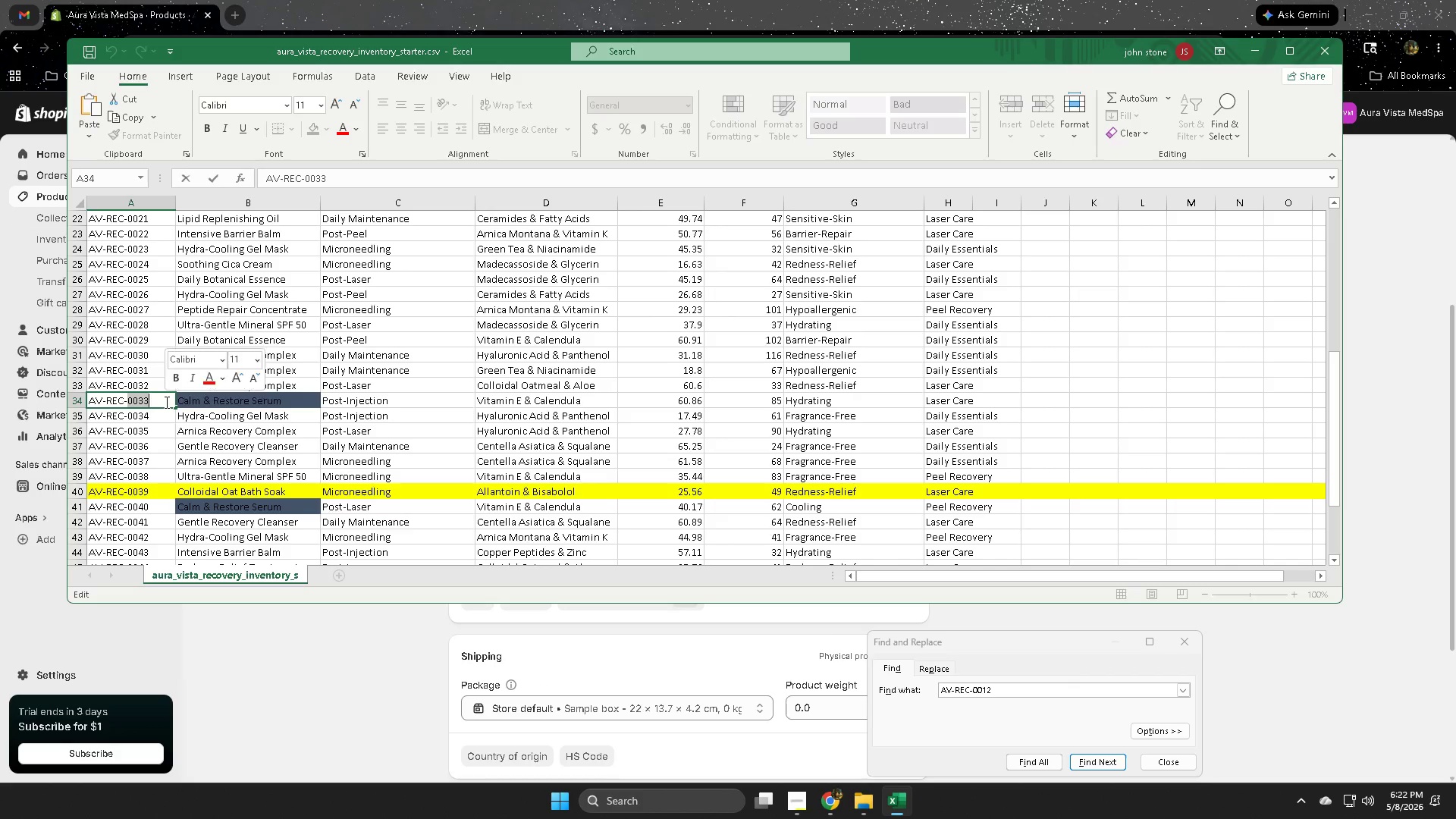 
triple_click([165, 402])
 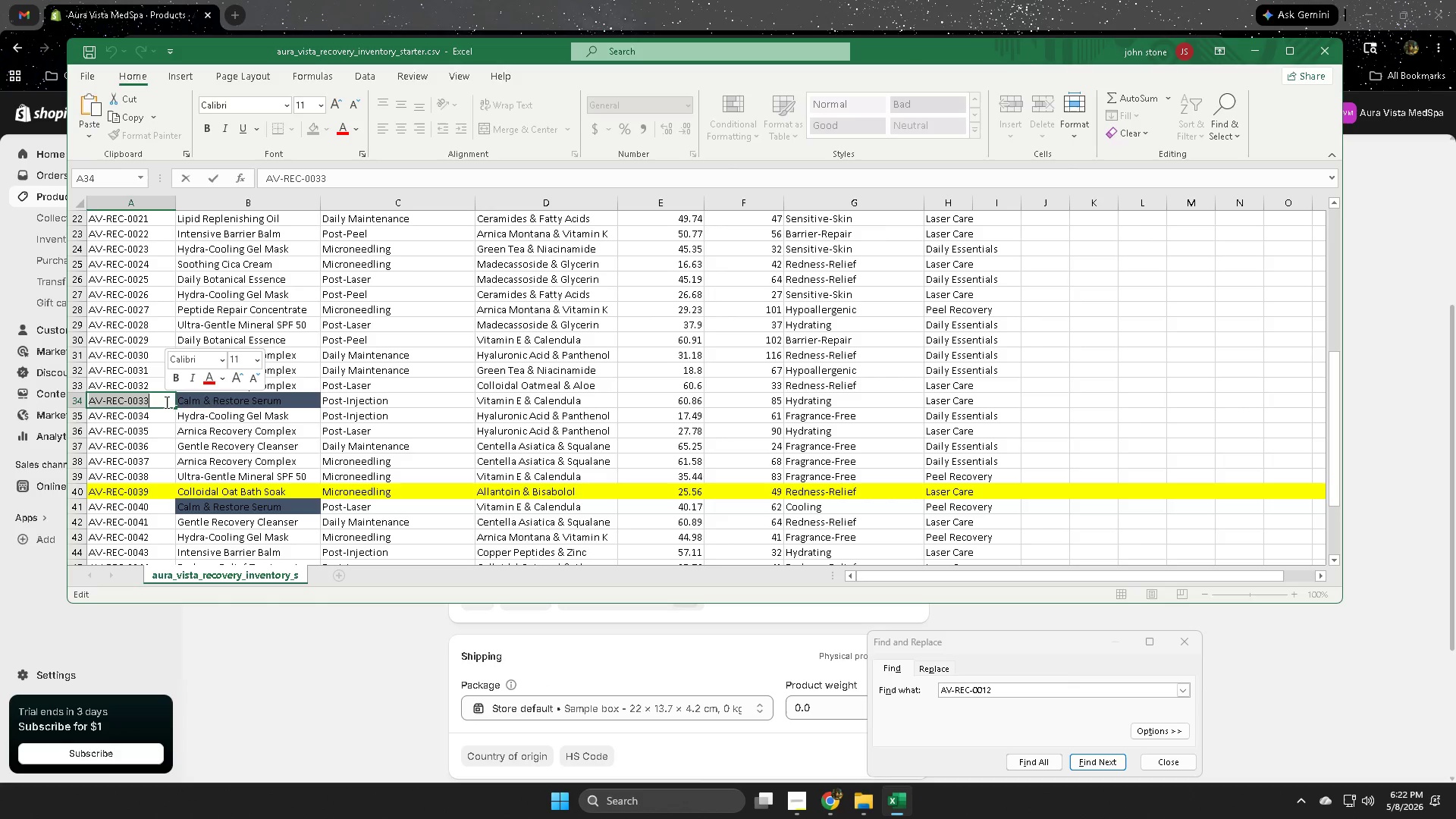 
key(Control+ControlLeft)
 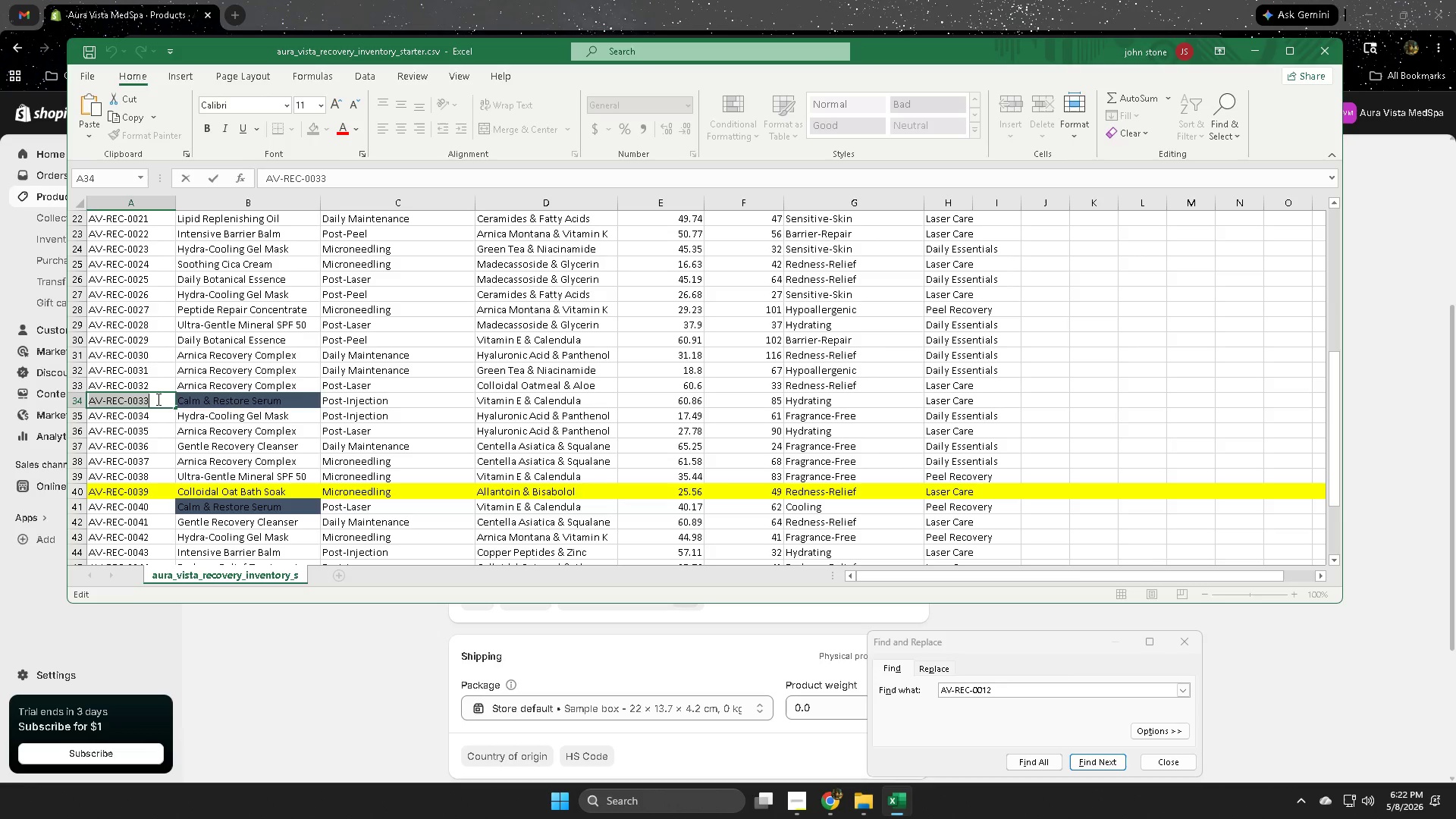 
key(Control+C)
 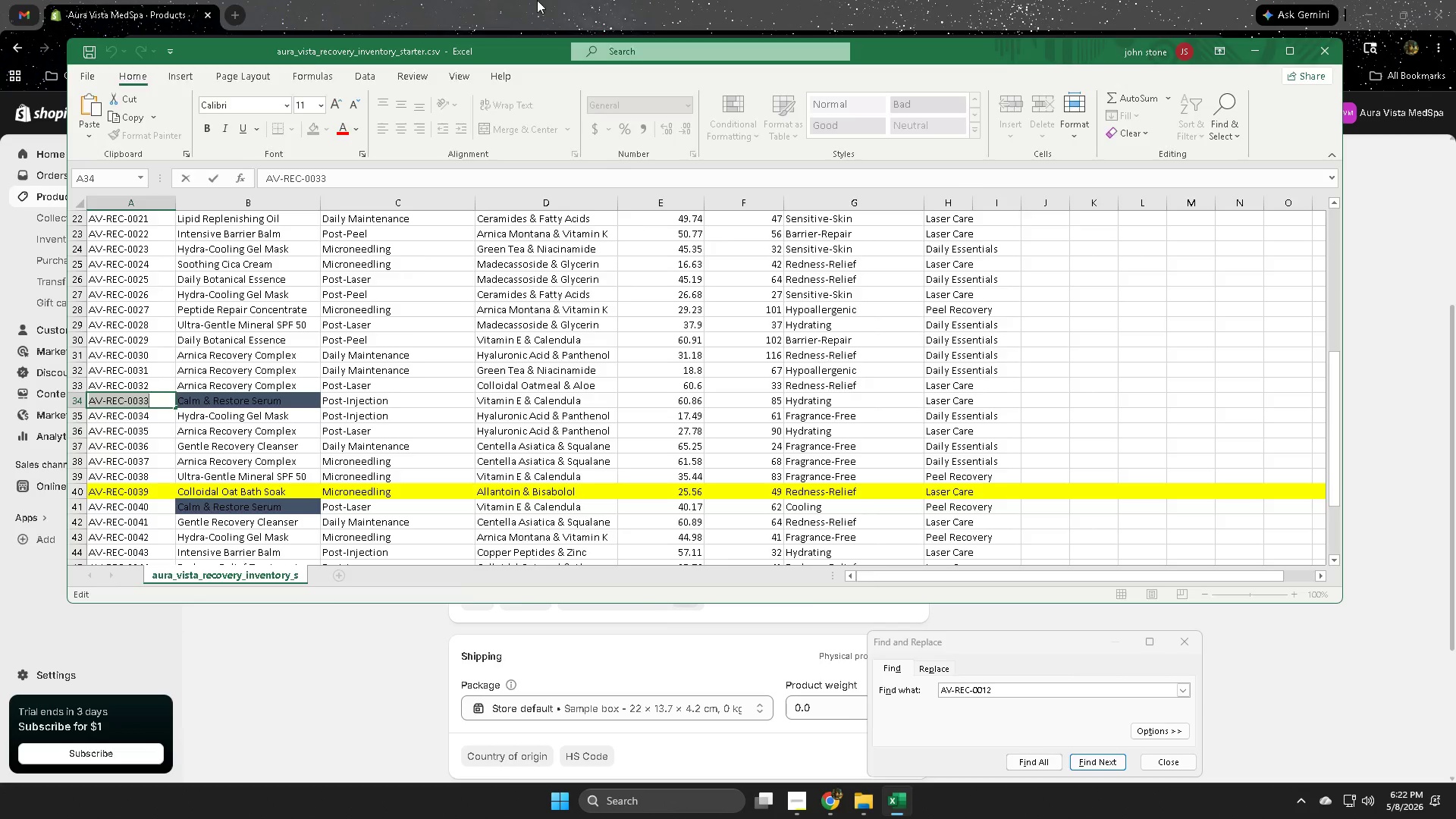 
left_click([544, 0])
 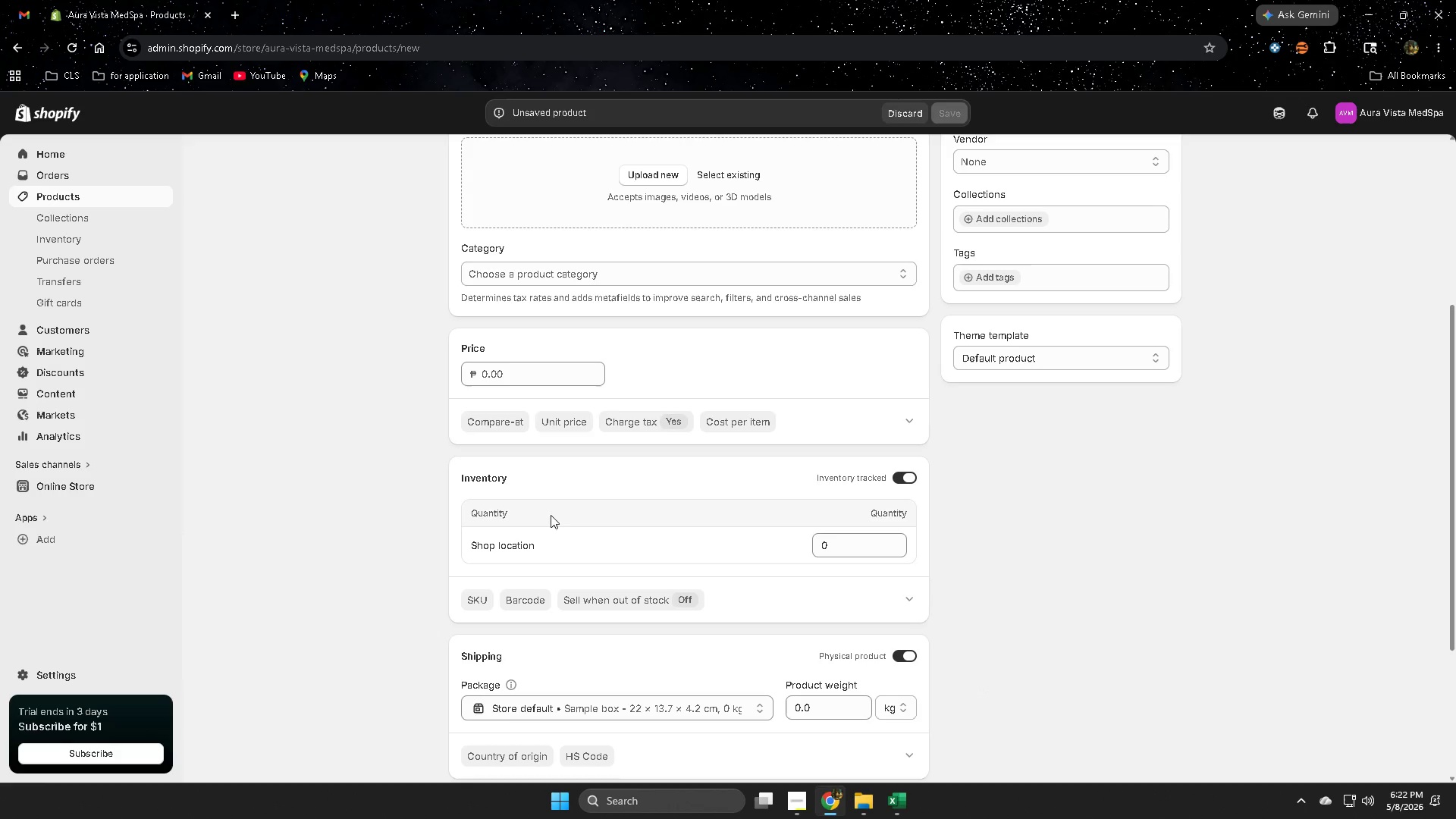 
scroll: coordinate [822, 531], scroll_direction: down, amount: 1.0
 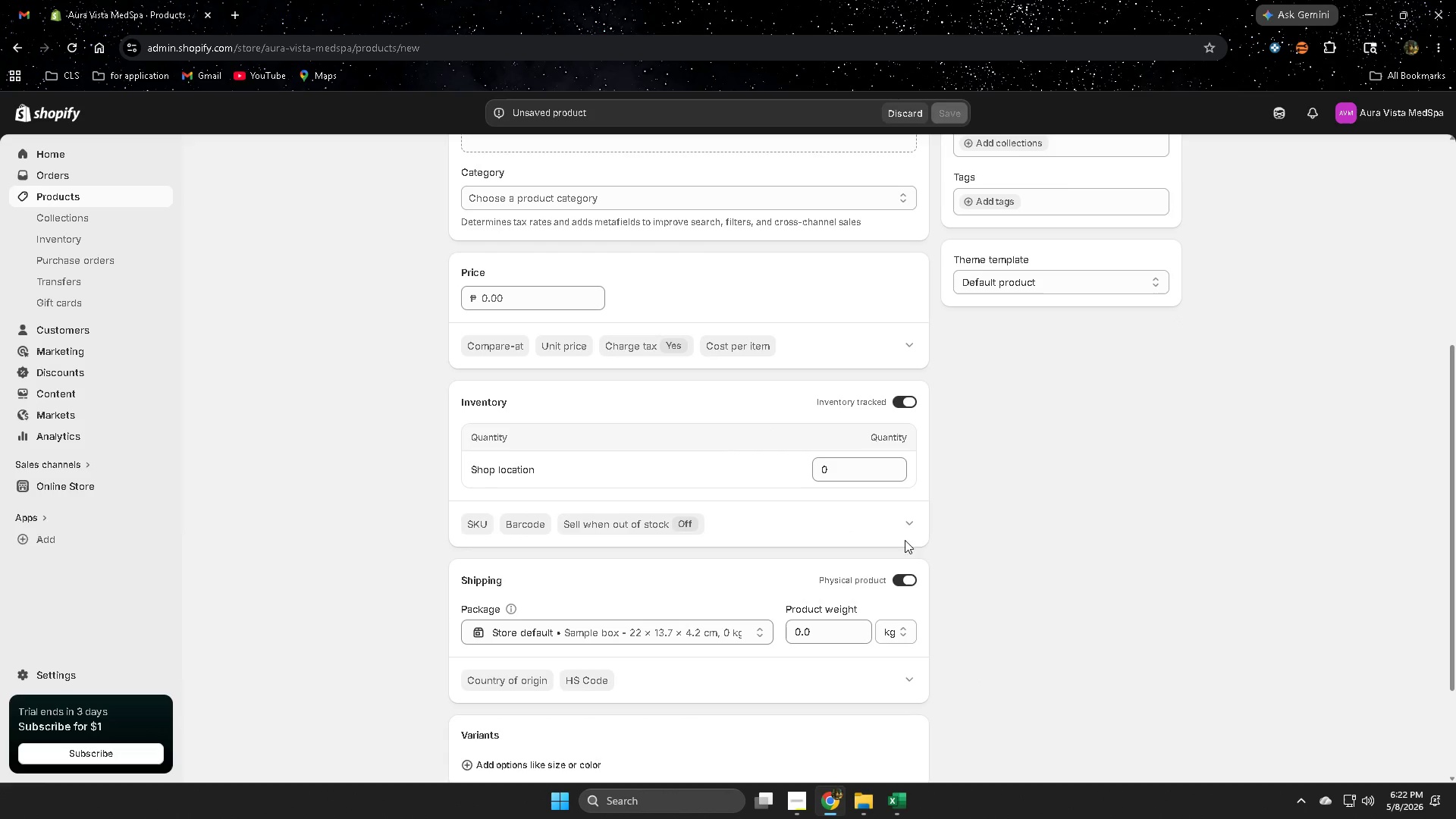 
left_click([910, 523])
 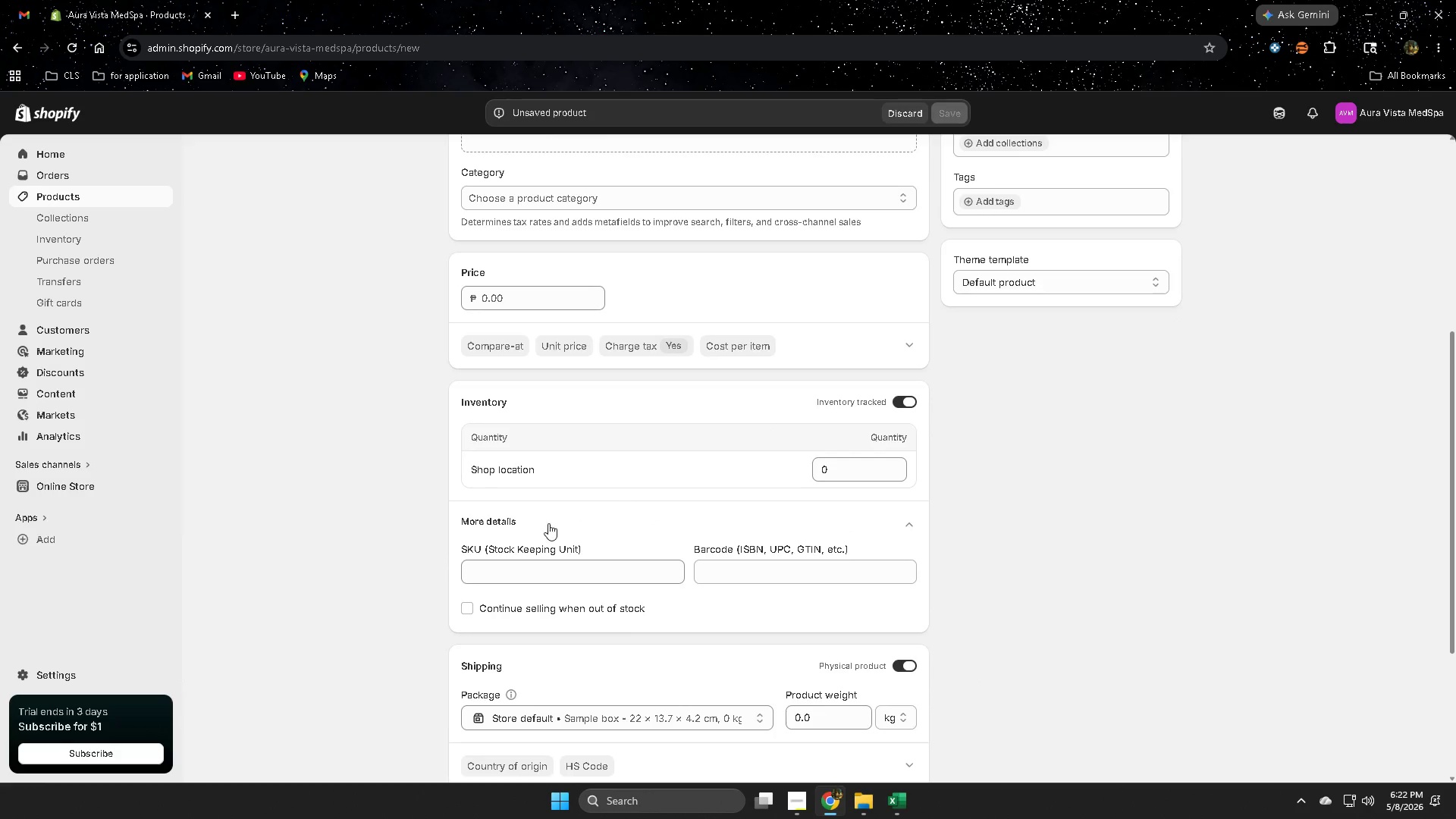 
scroll: coordinate [546, 523], scroll_direction: down, amount: 2.0
 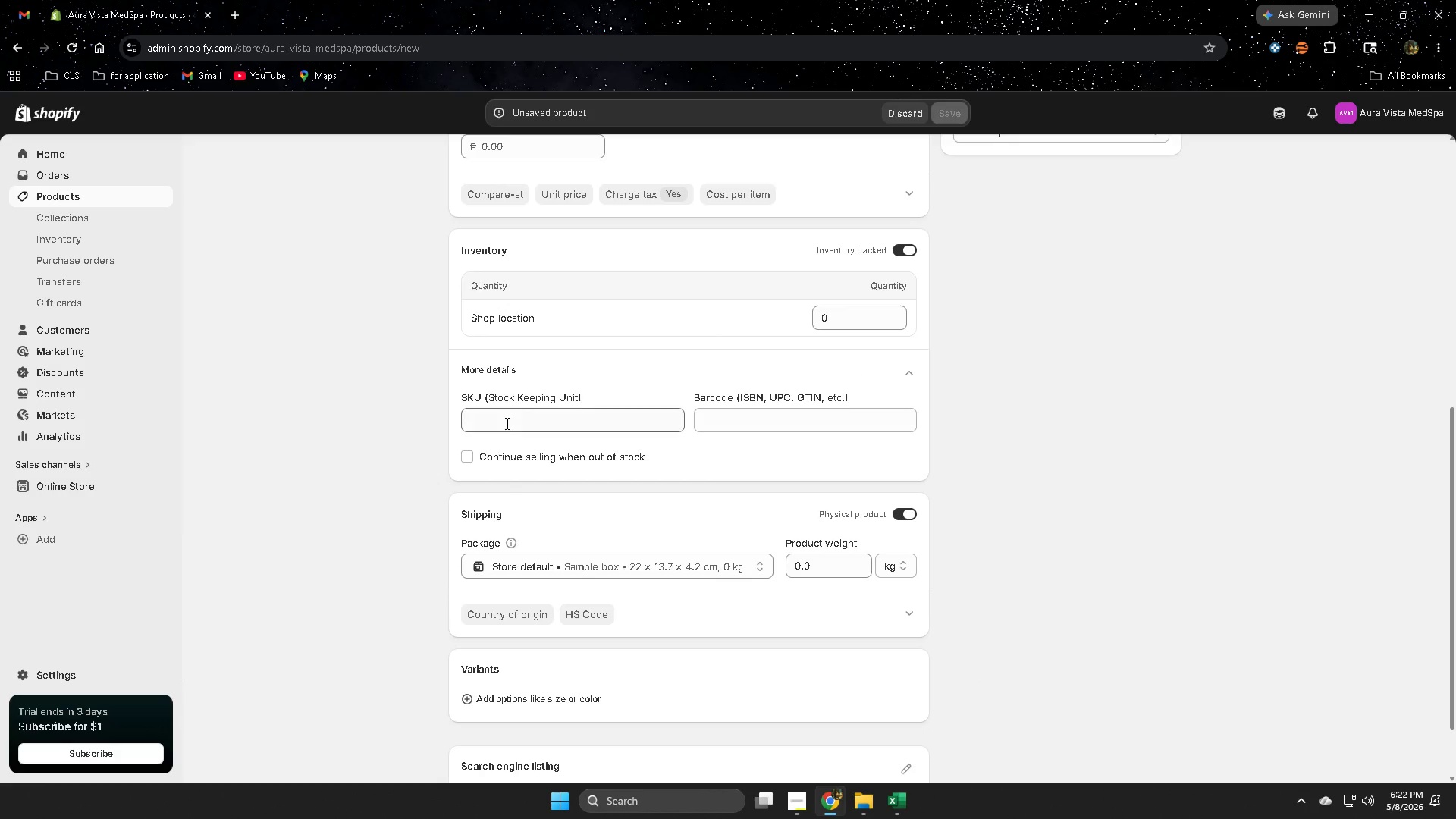 
left_click([506, 420])
 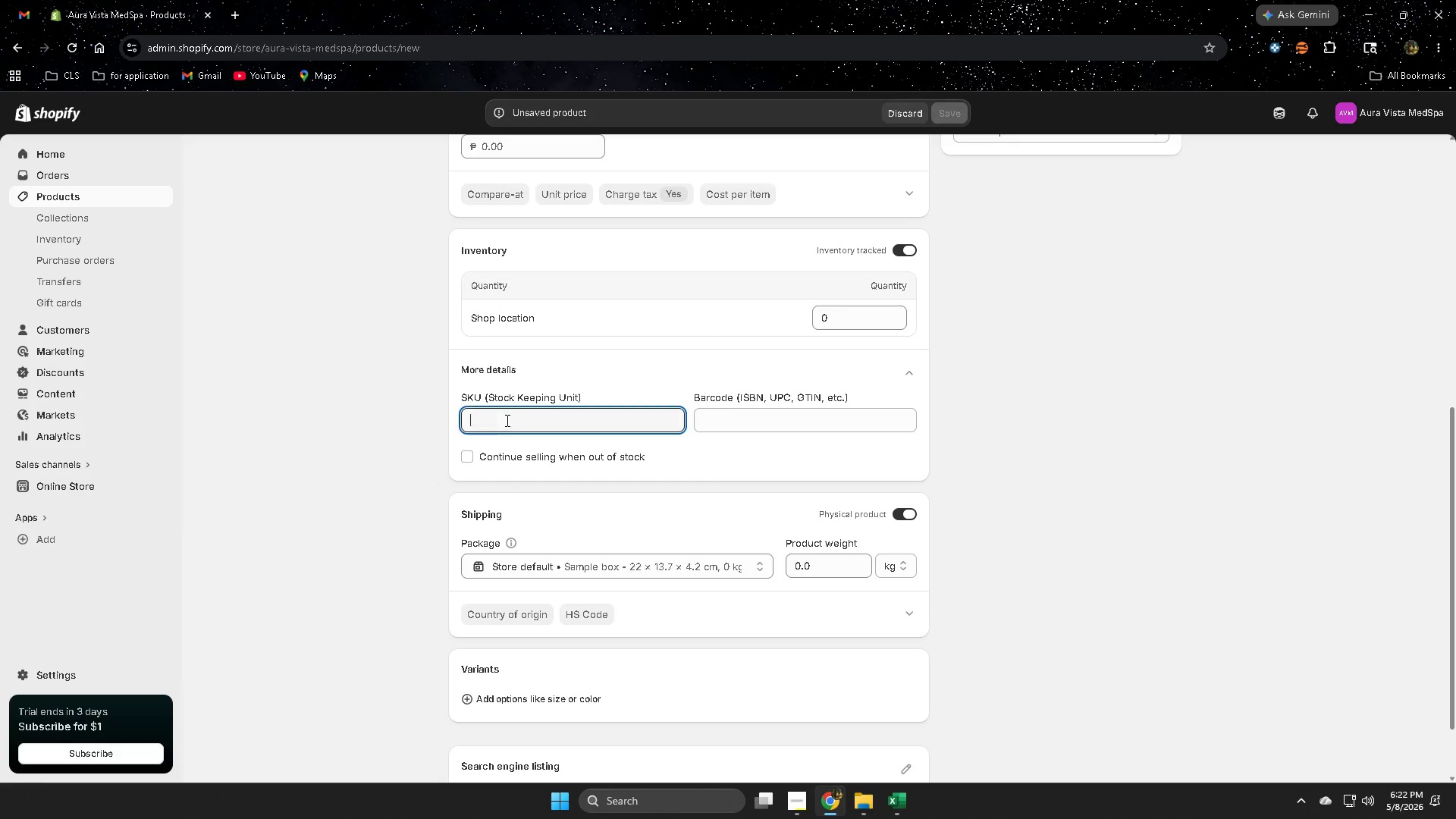 
key(Control+V)
 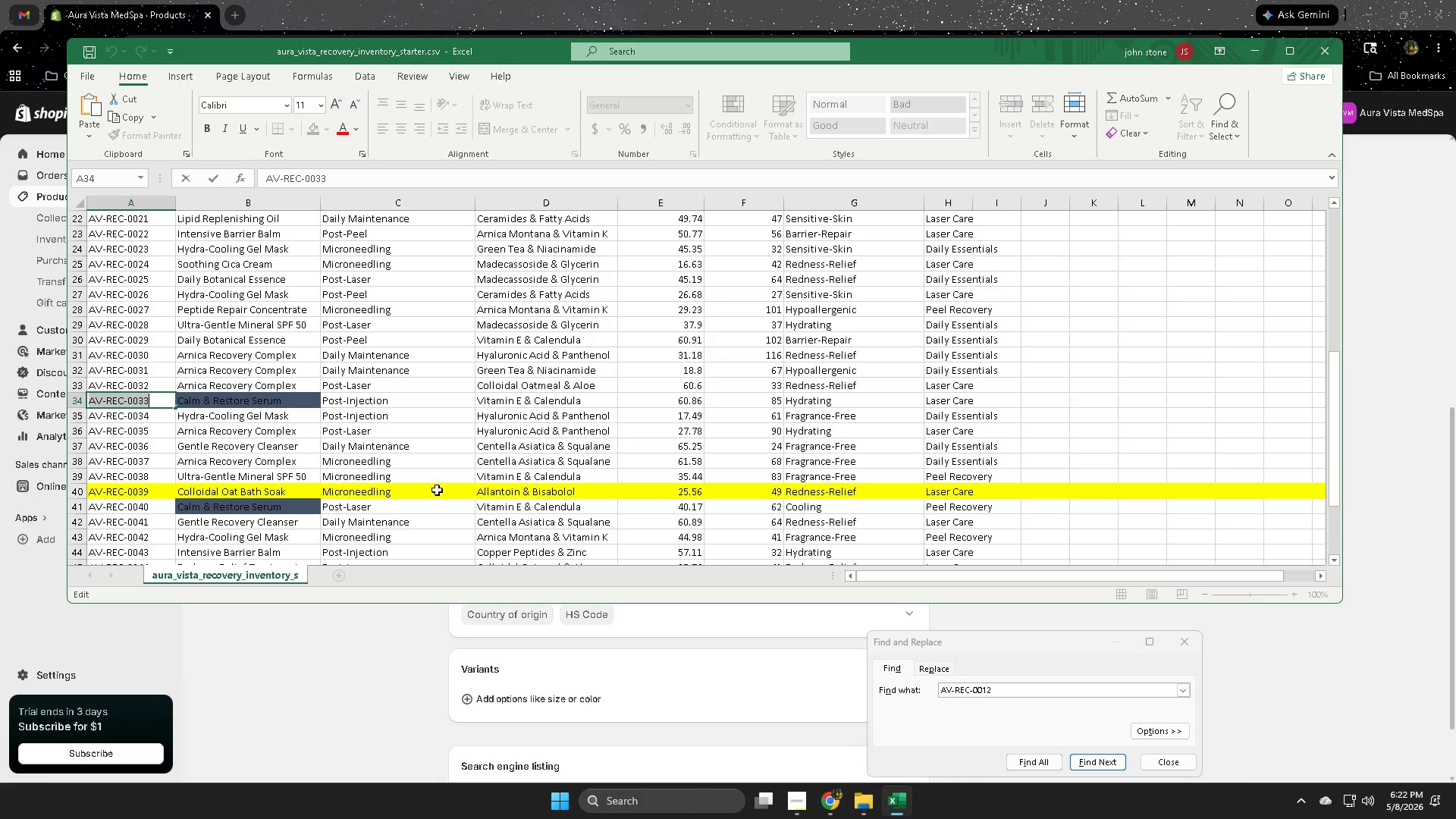 
double_click([293, 402])
 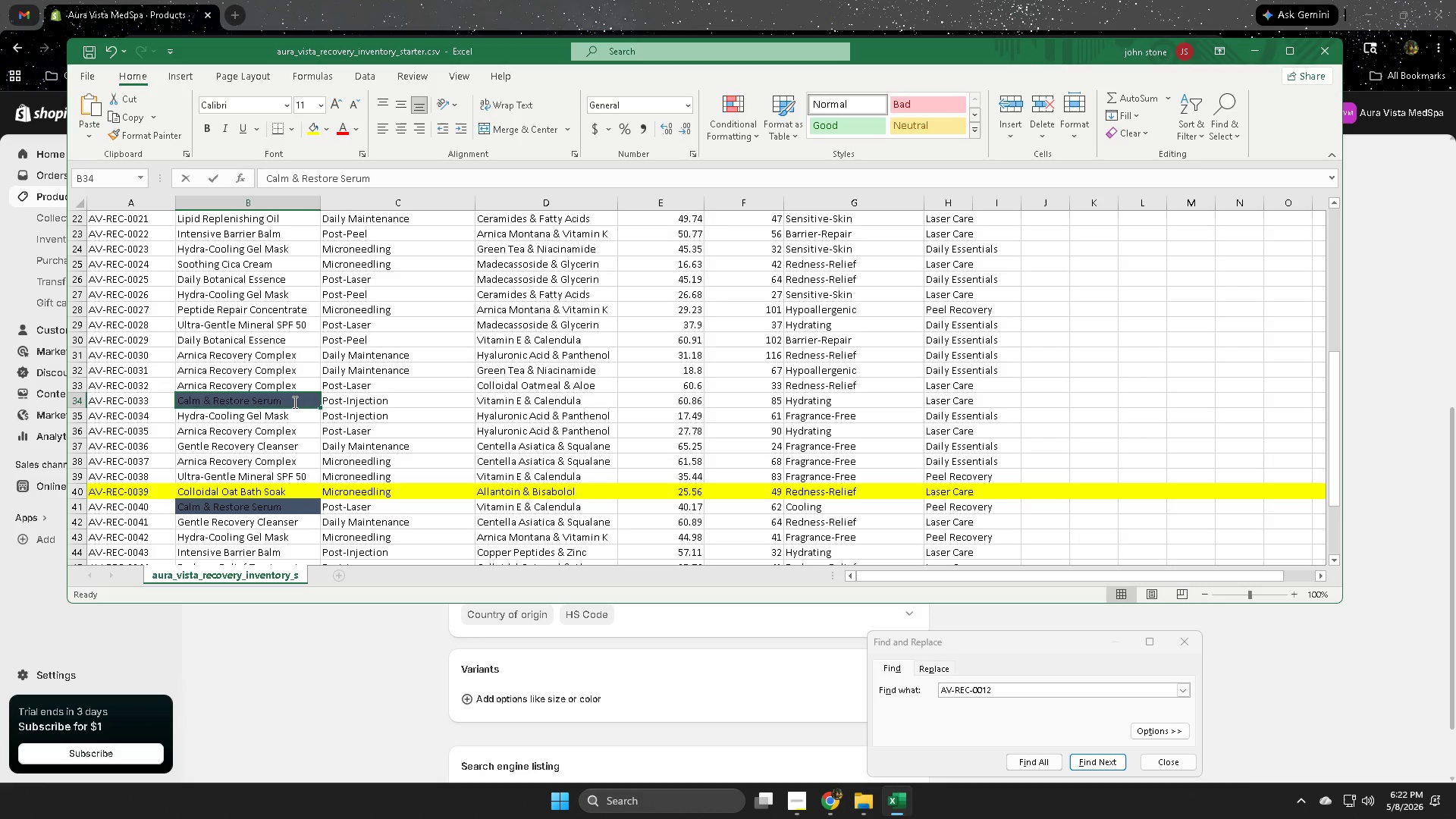 
triple_click([293, 402])
 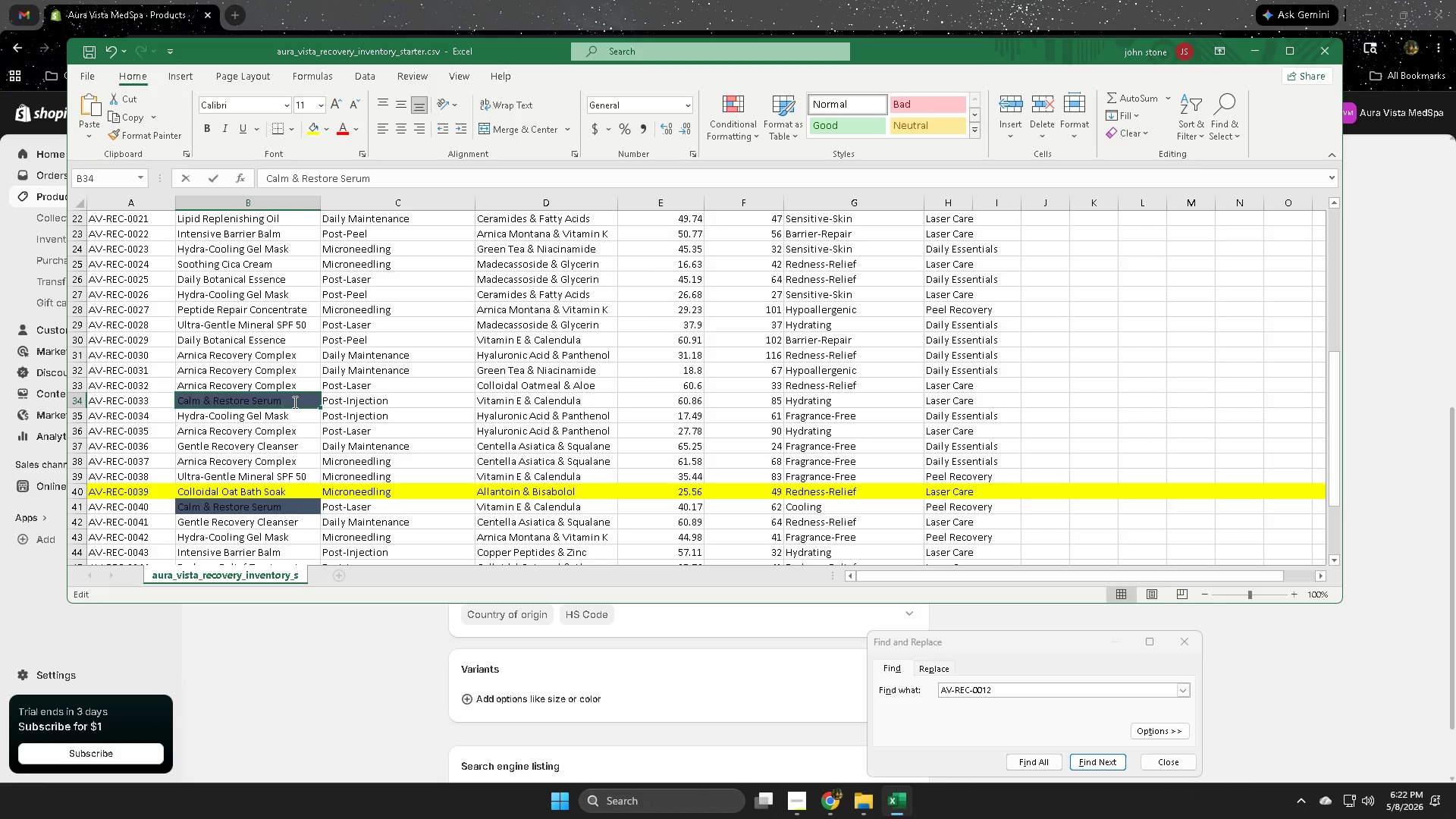 
triple_click([293, 402])
 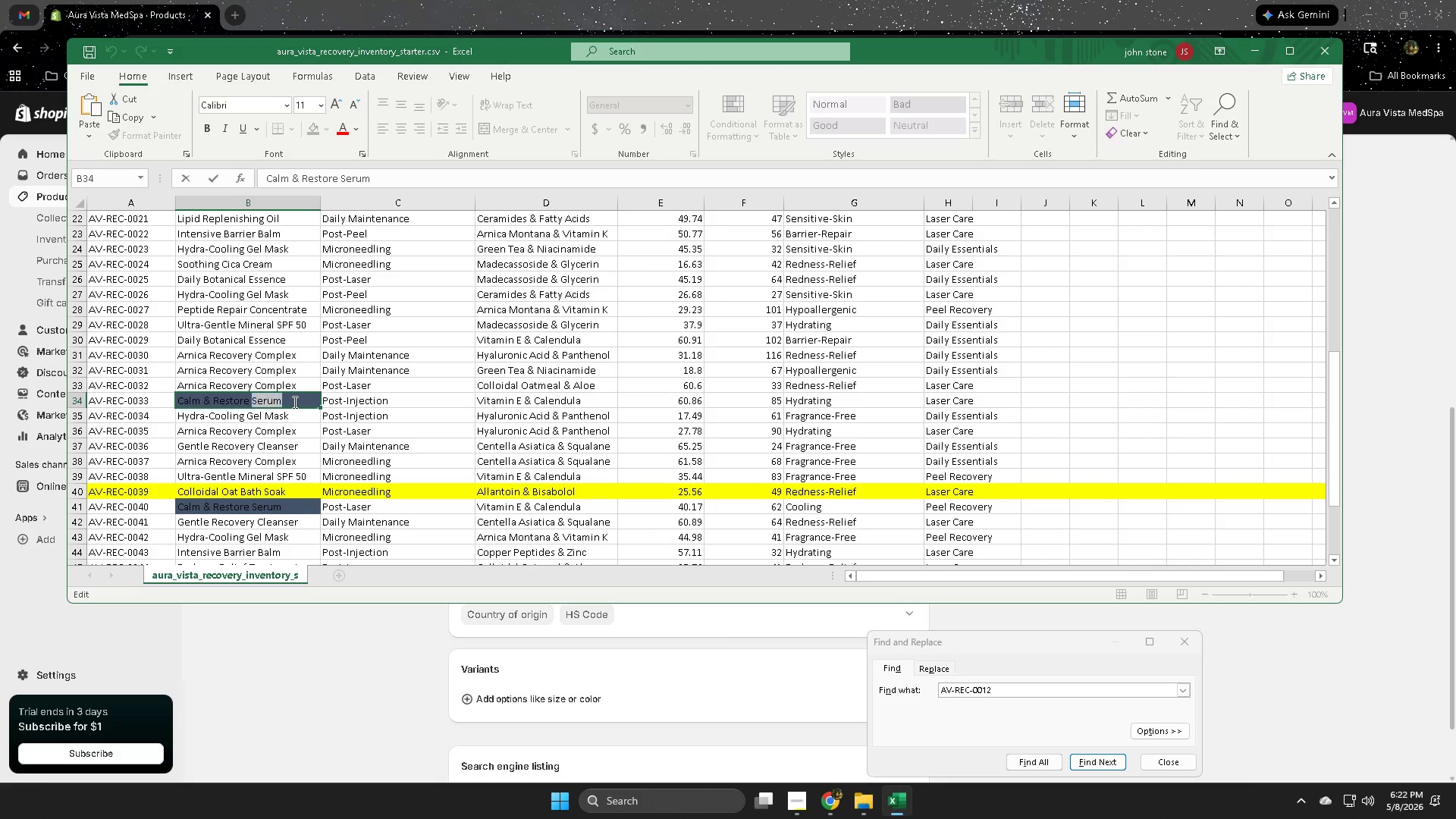 
triple_click([293, 402])
 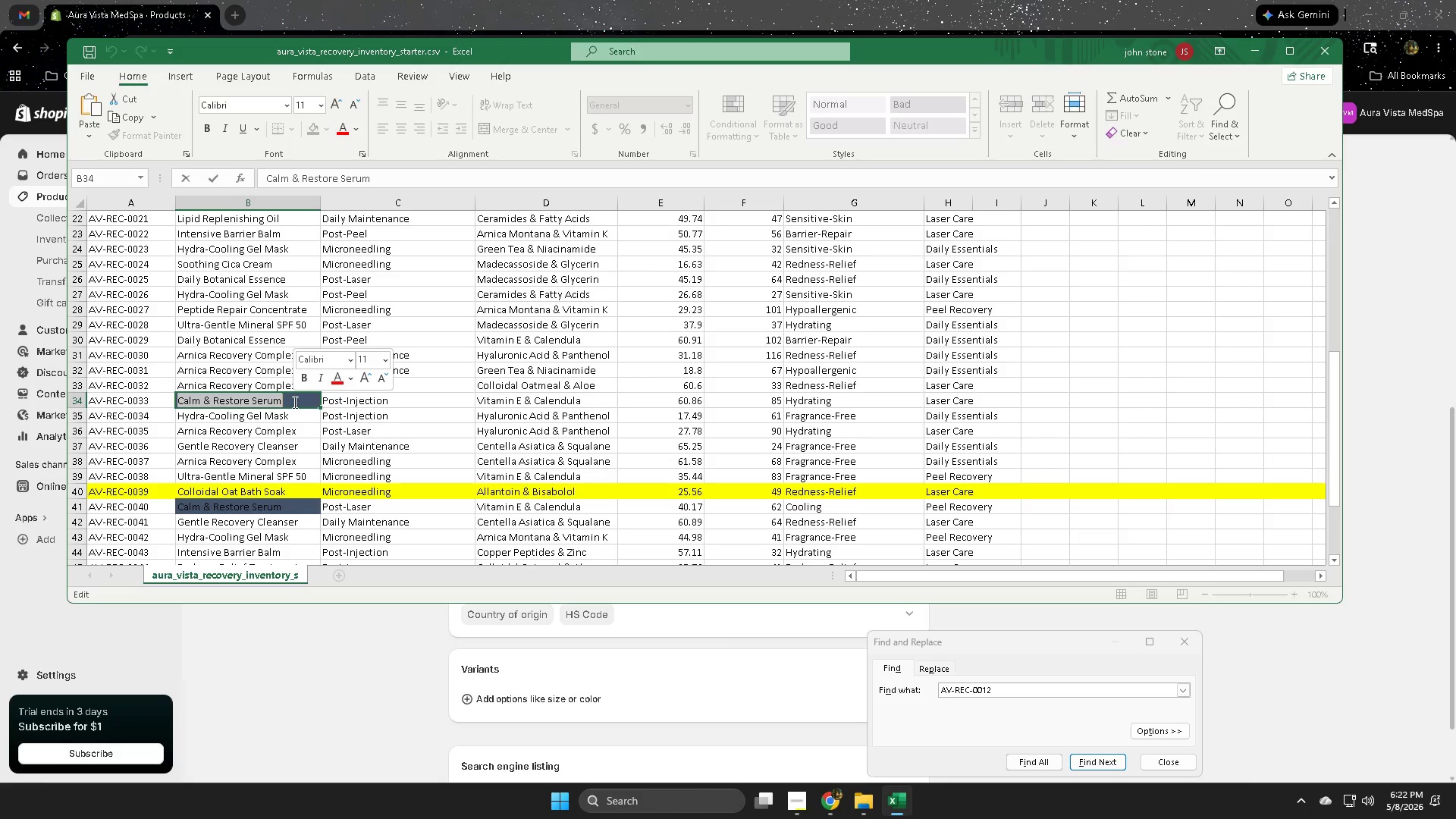 
key(Control+ControlLeft)
 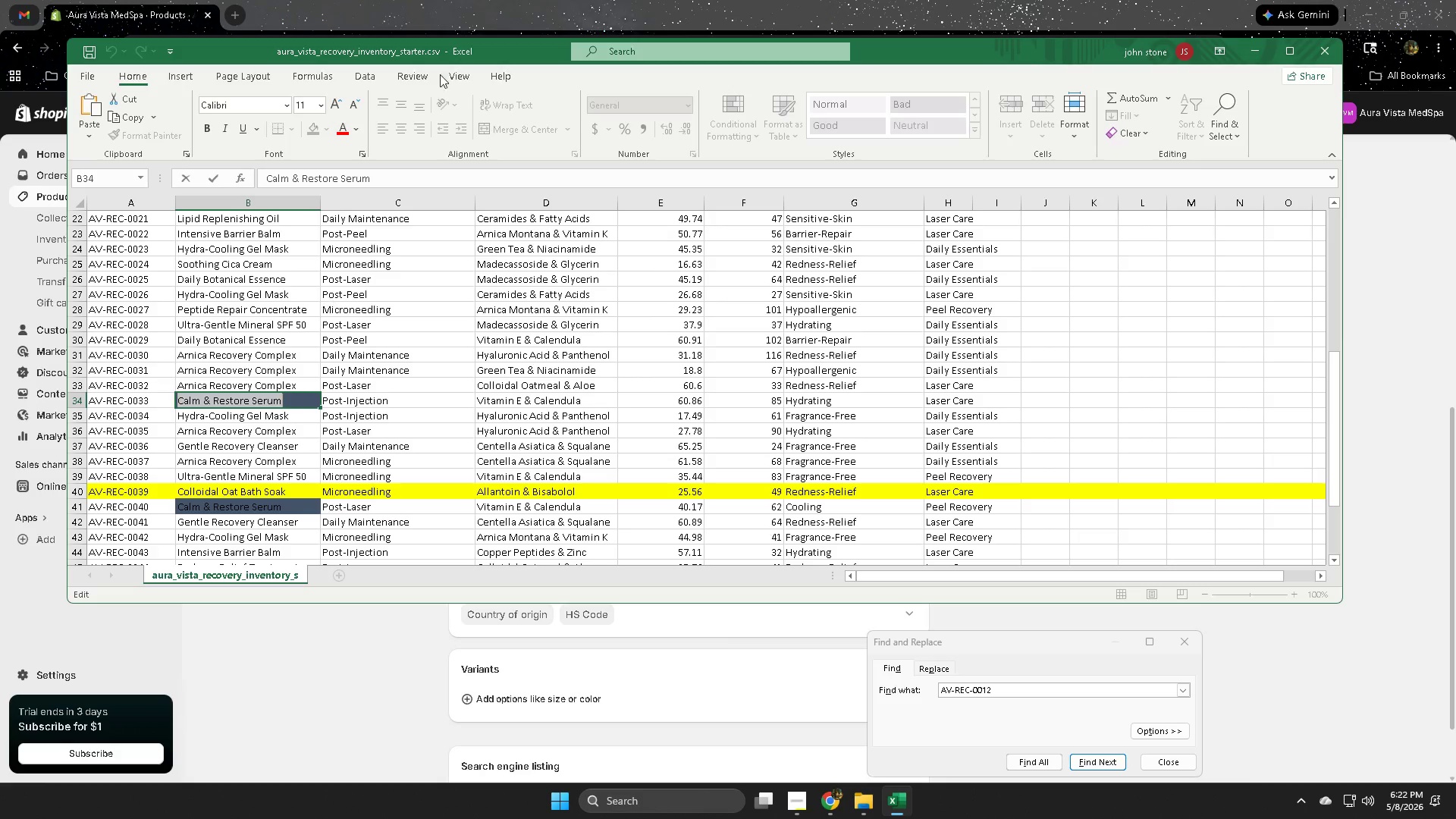 
key(Control+C)
 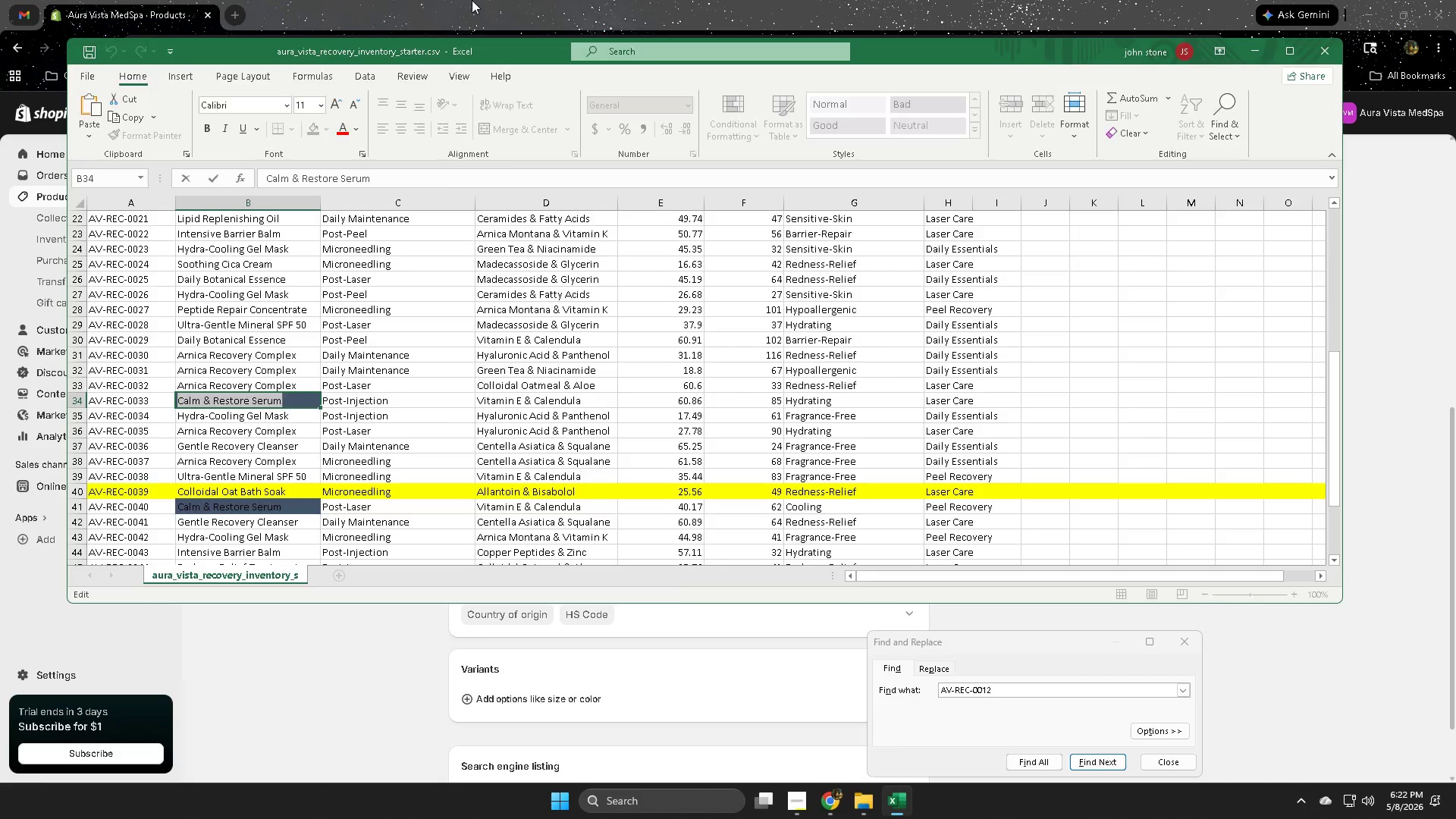 
left_click([472, 0])
 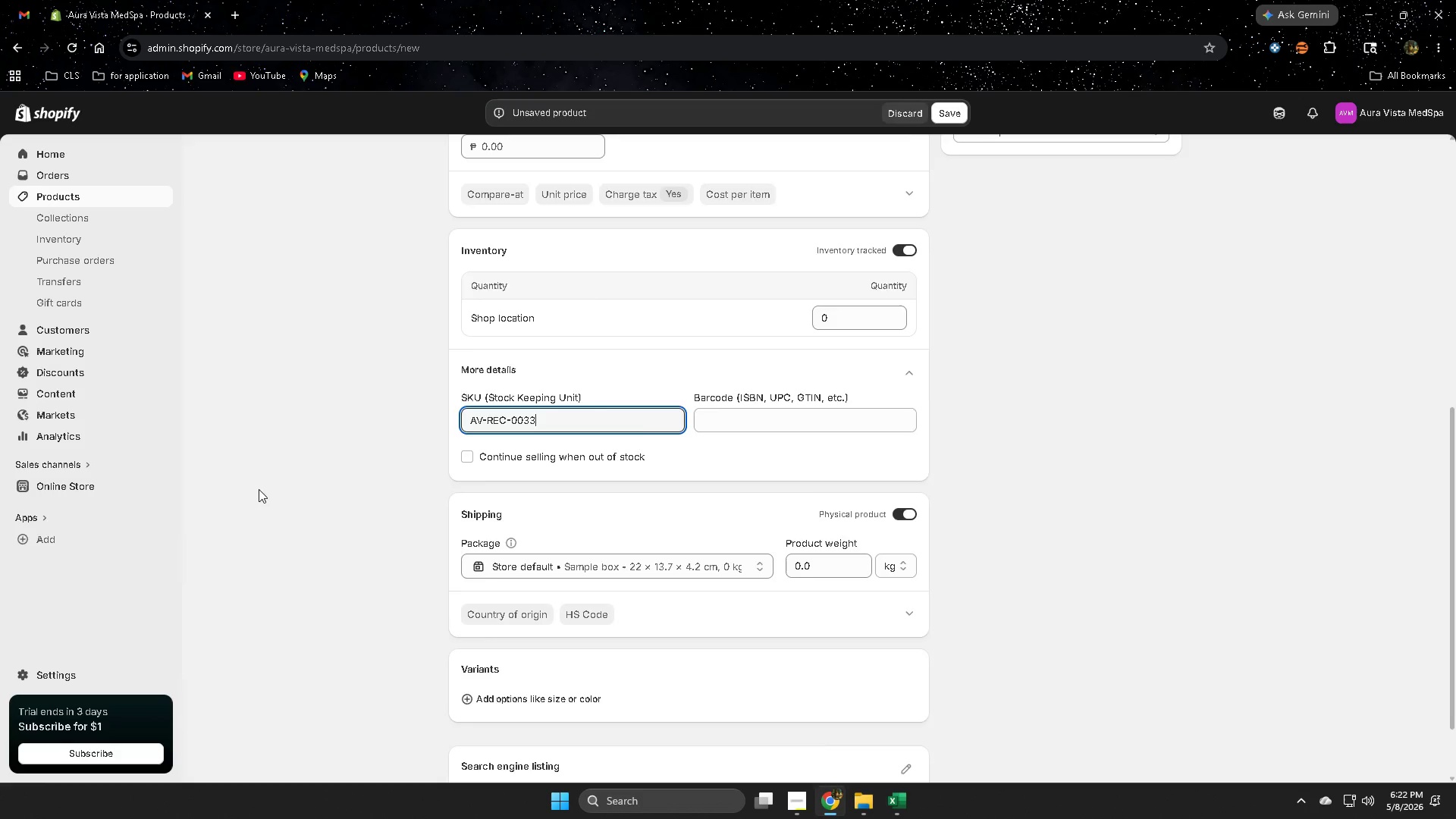 
scroll: coordinate [270, 489], scroll_direction: up, amount: 11.0
 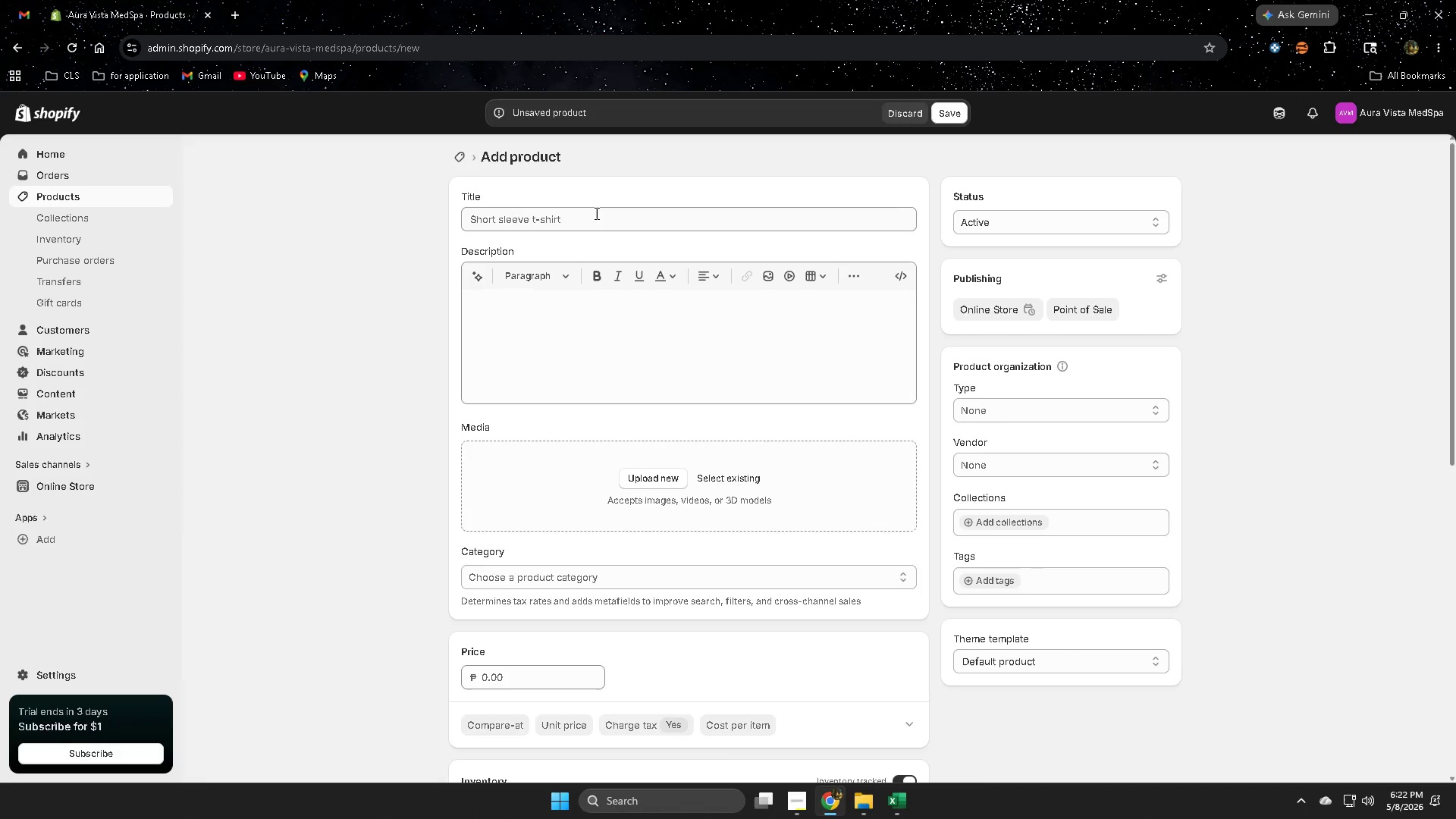 
double_click([595, 213])
 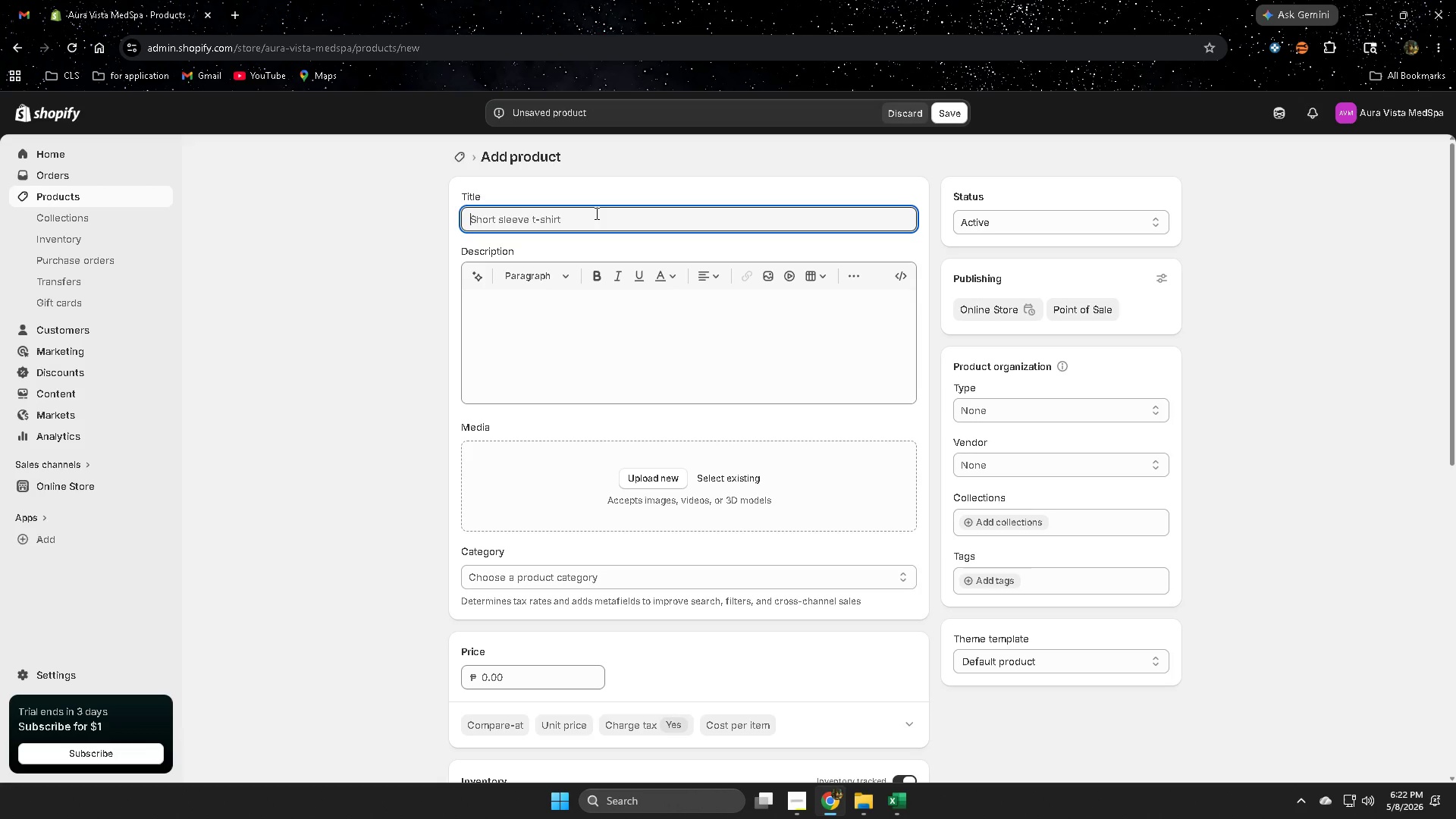 
key(Control+V)
 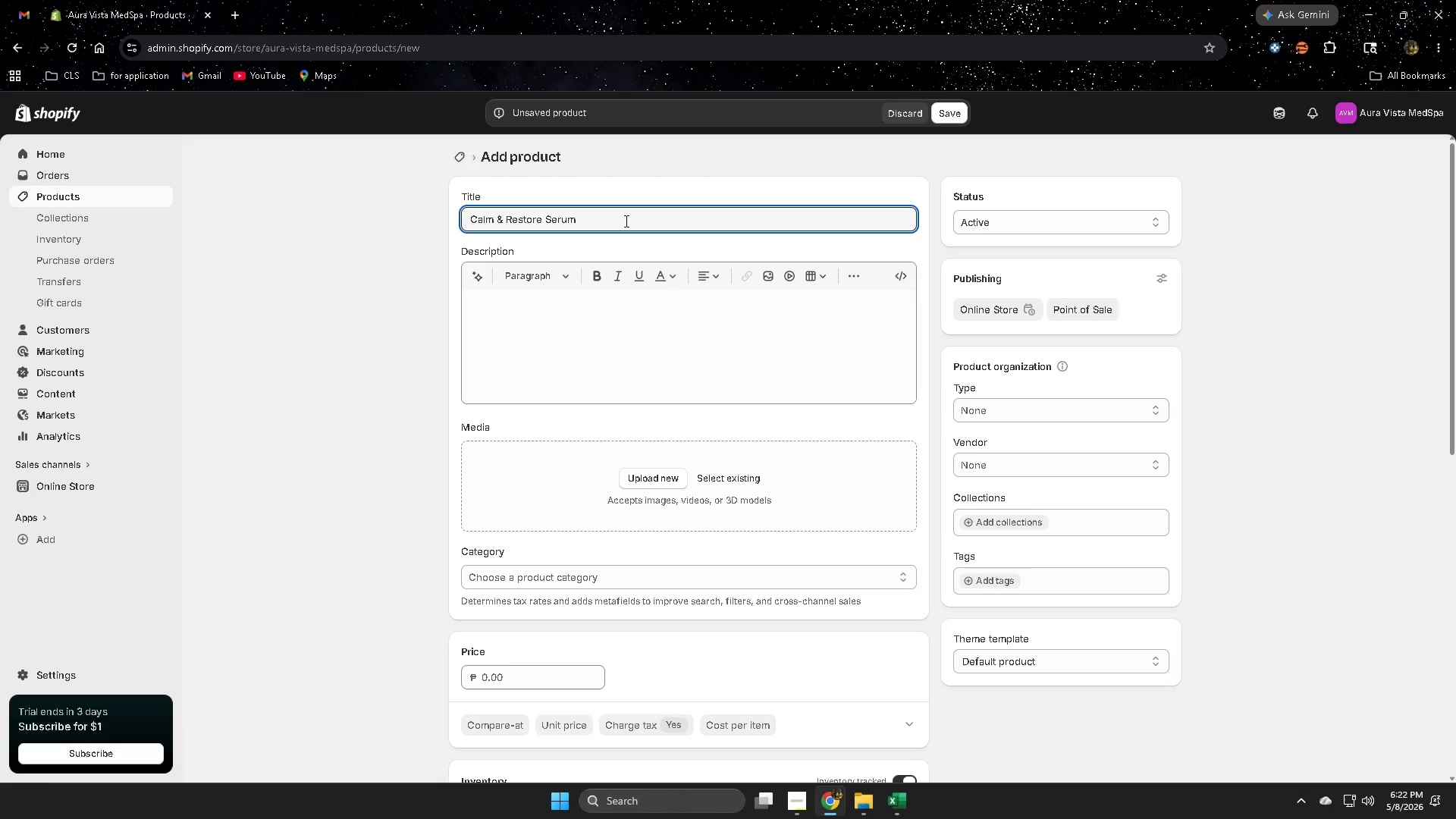 
key(Minus)
 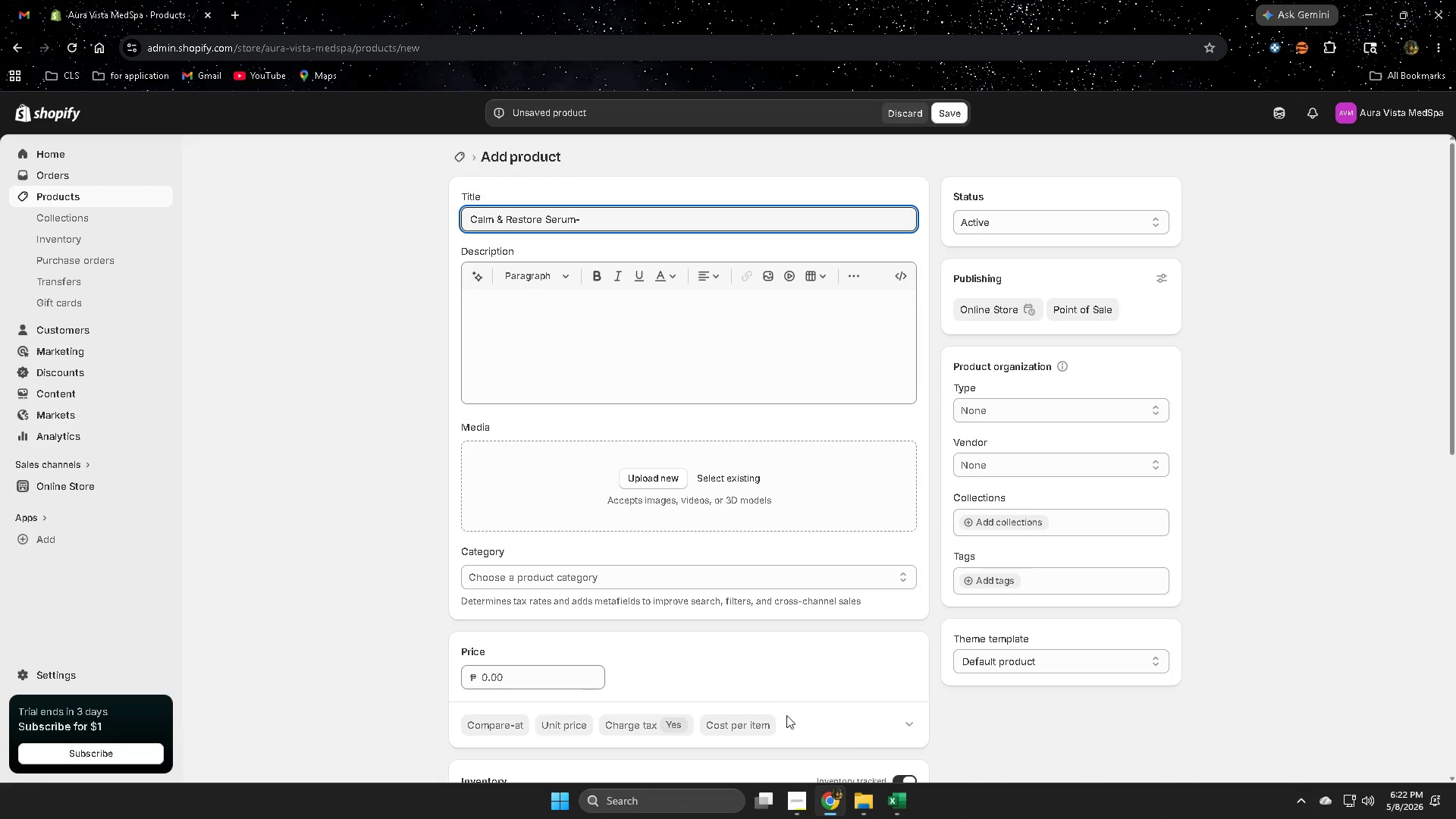 
left_click([897, 790])
 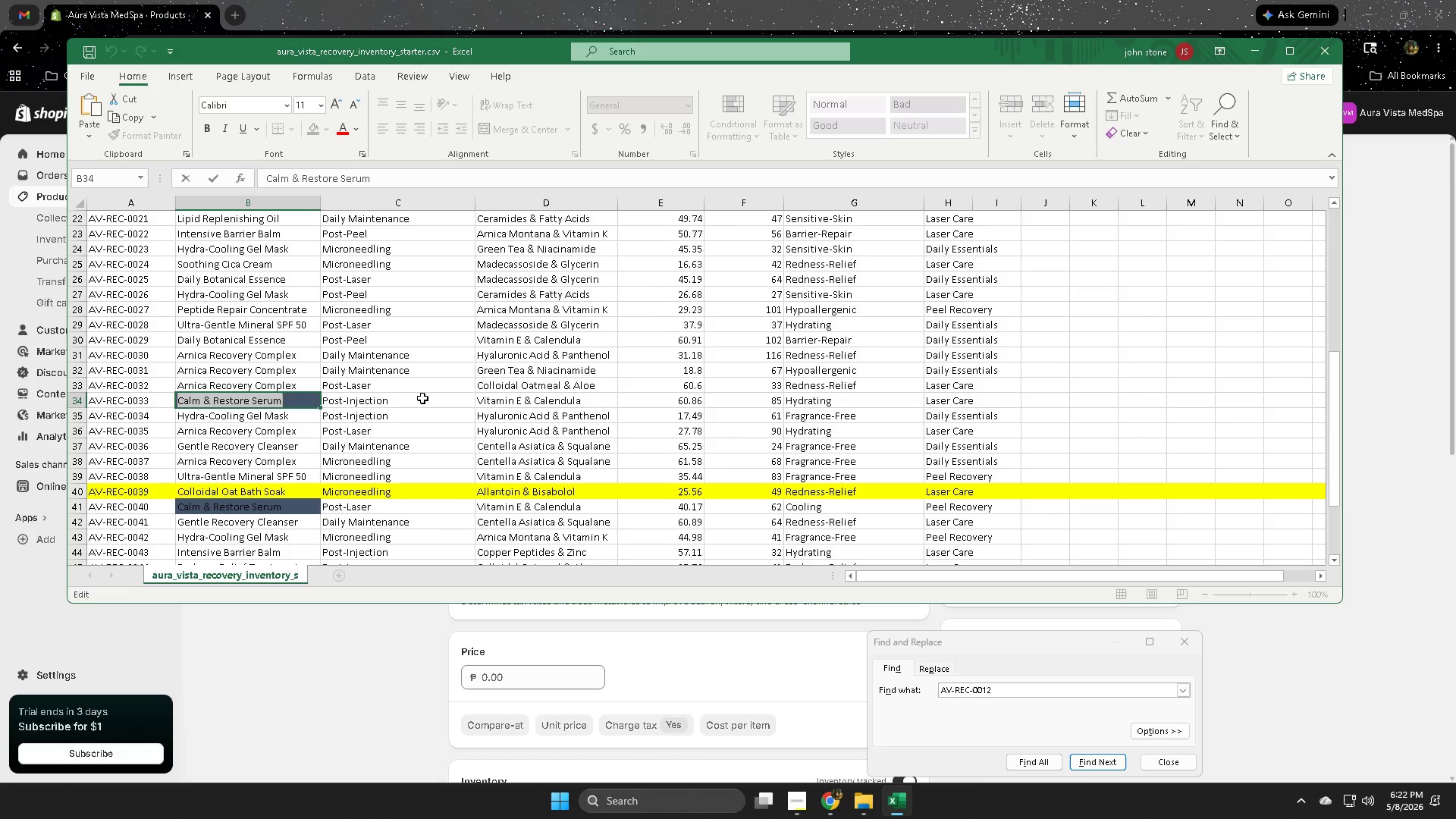 
double_click([420, 402])
 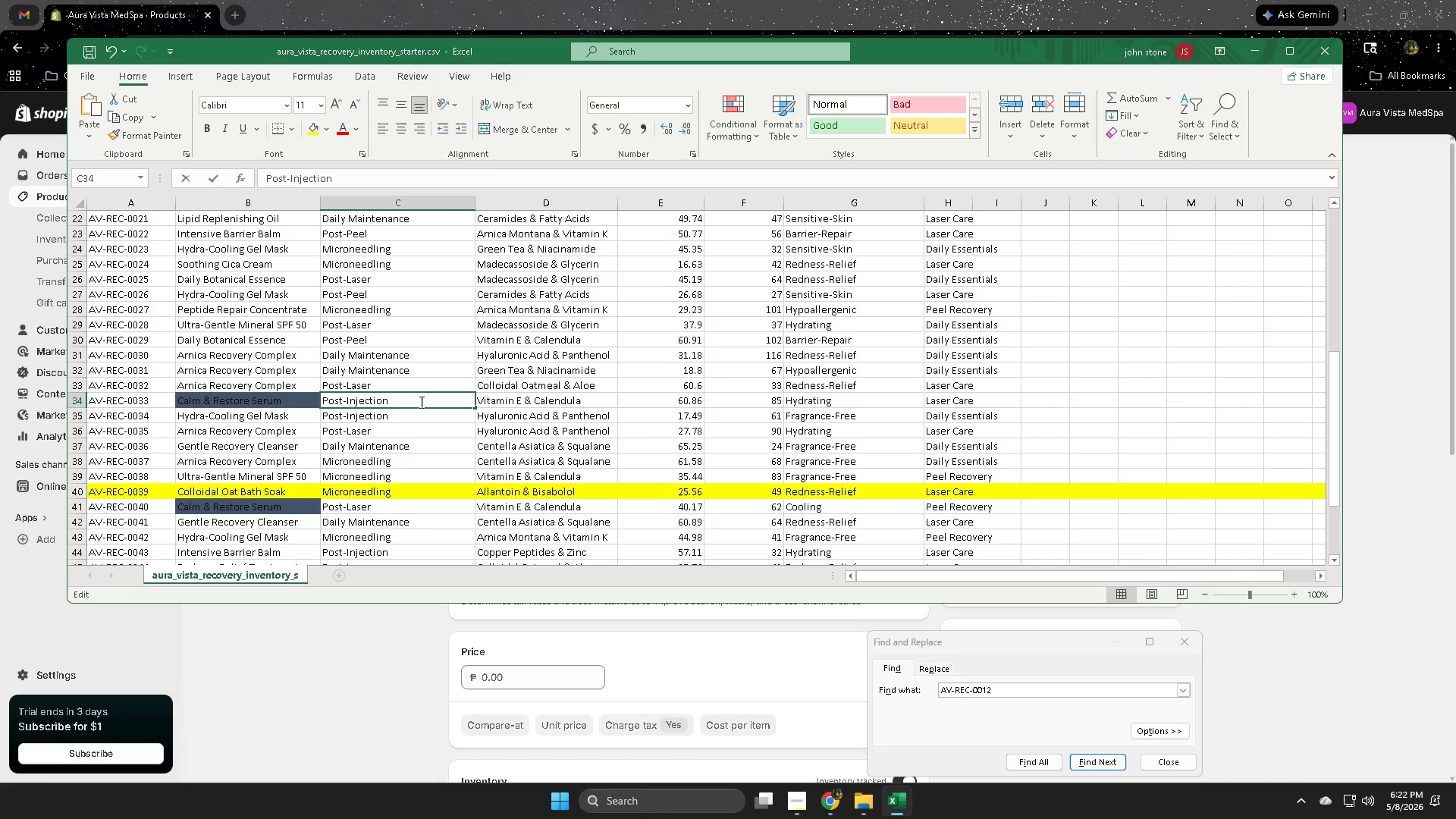 
triple_click([420, 402])
 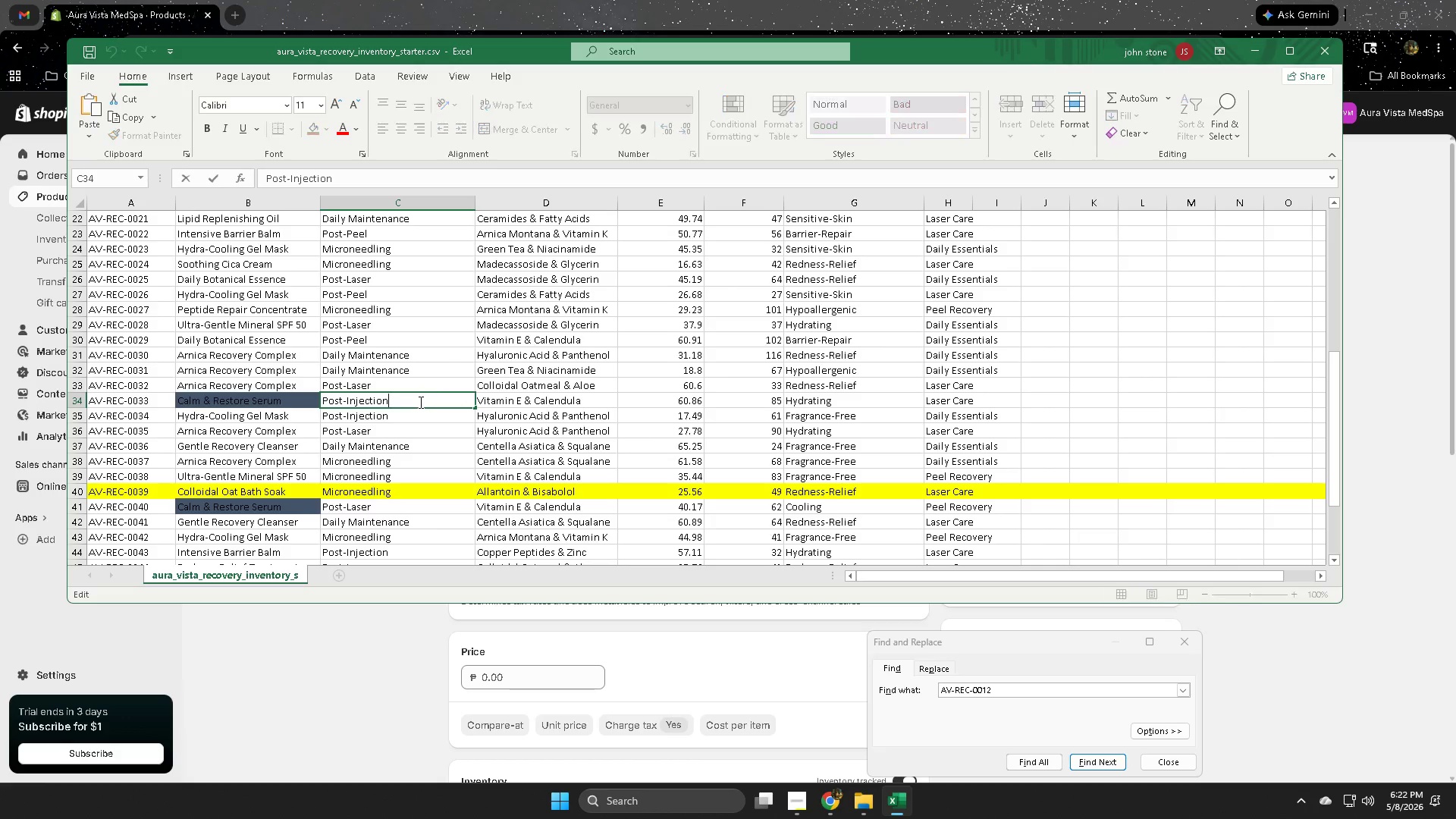 
triple_click([419, 402])
 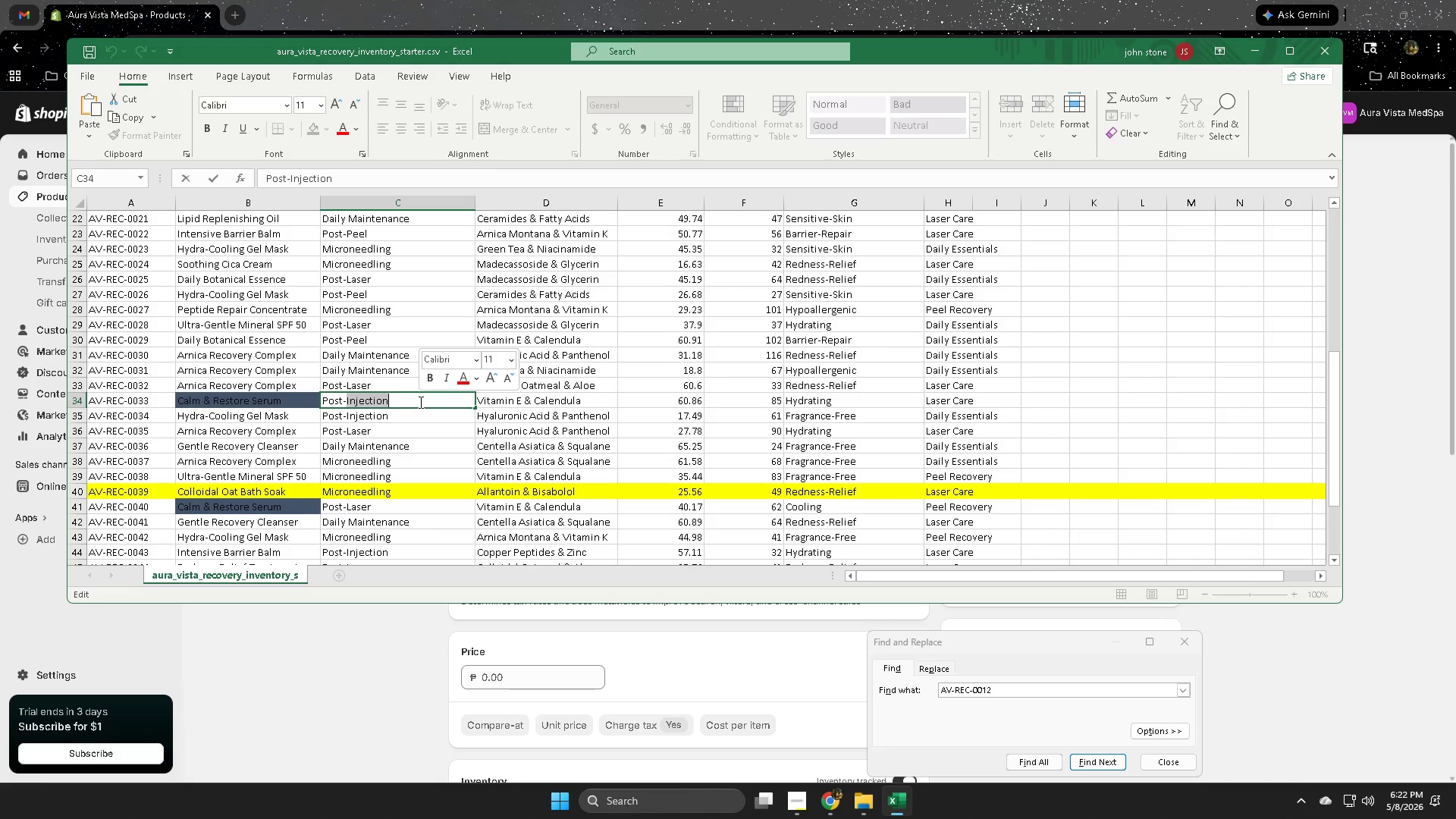 
triple_click([419, 402])
 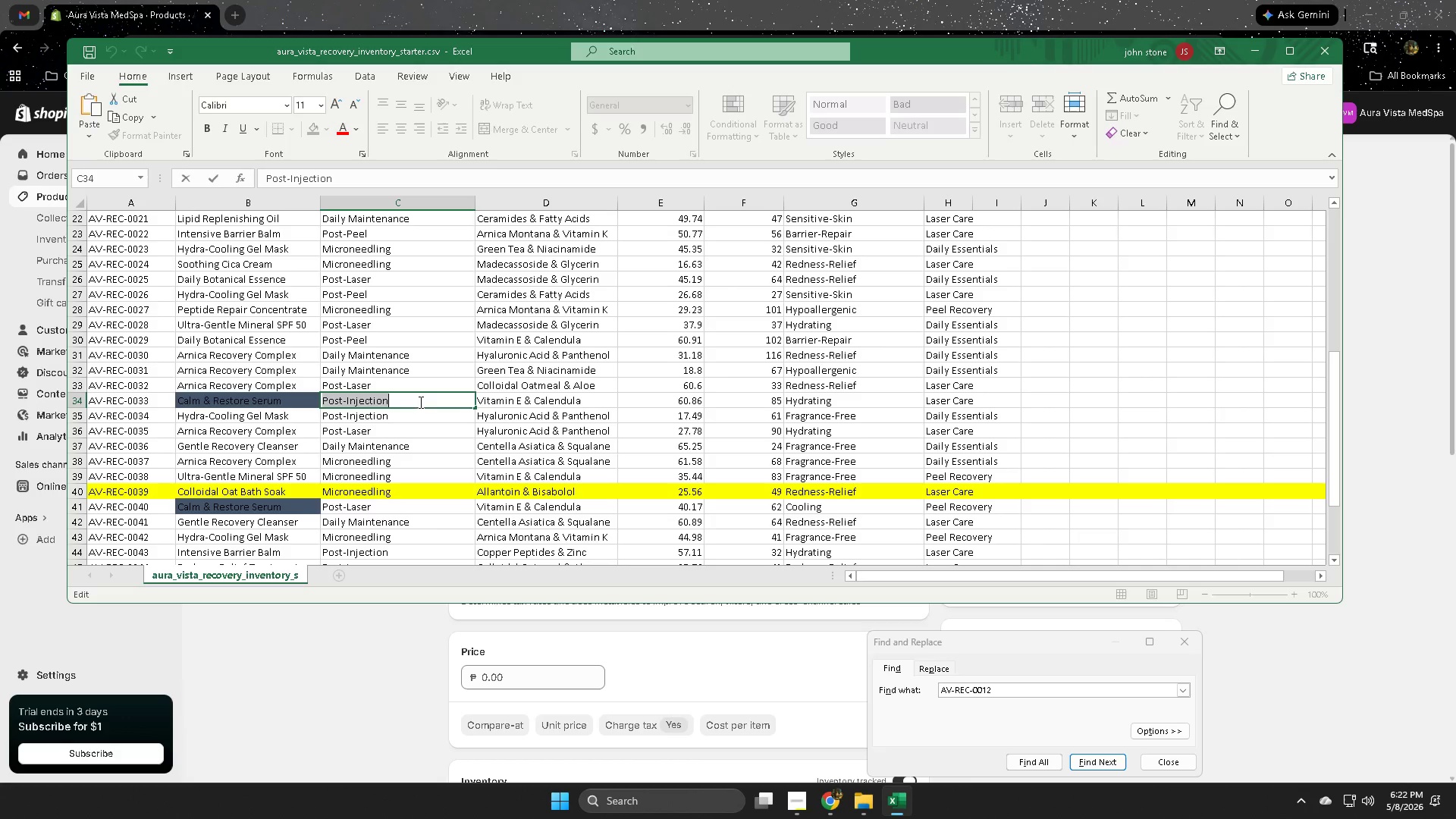 
key(Control+ControlLeft)
 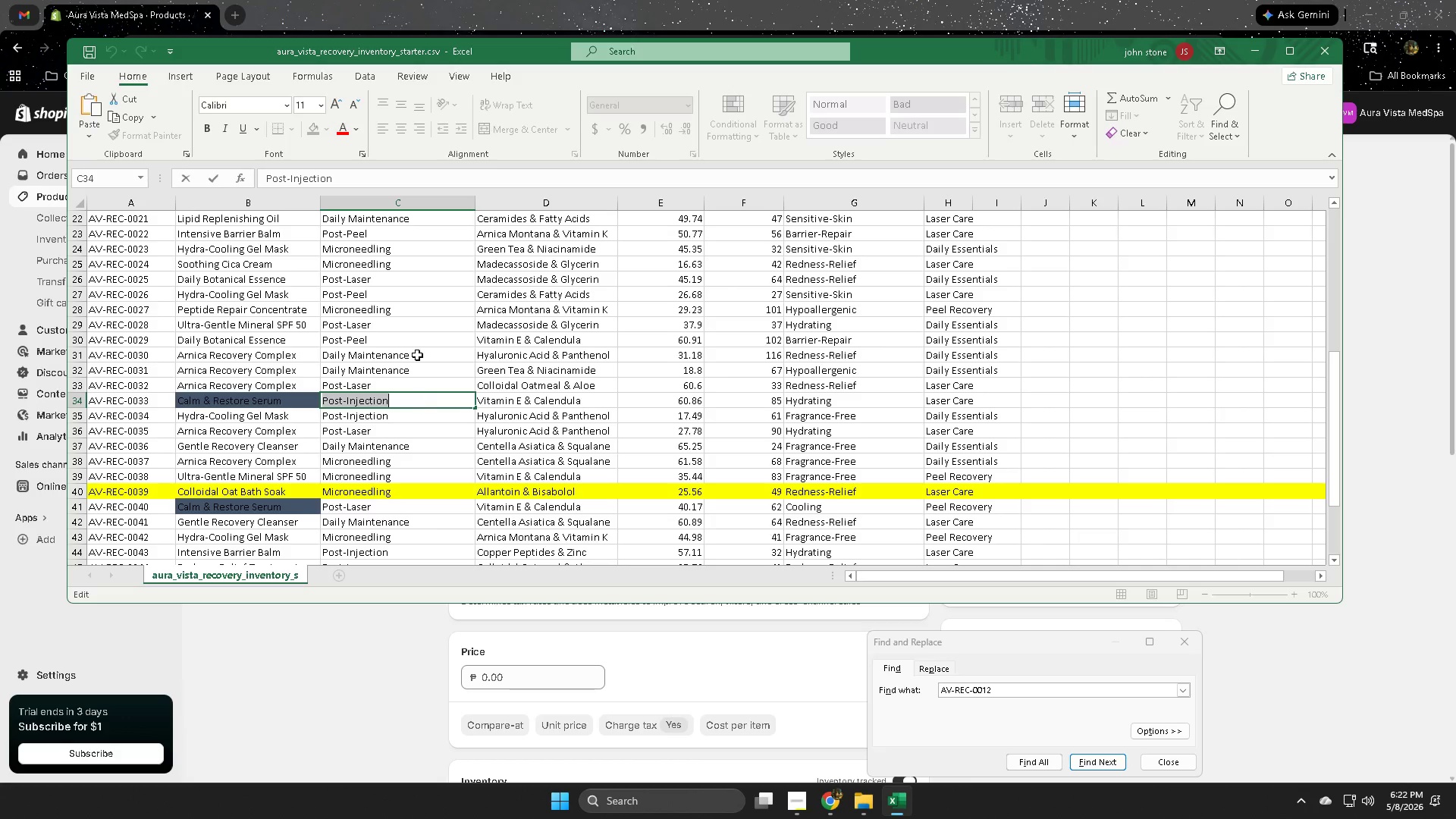 
key(Control+C)
 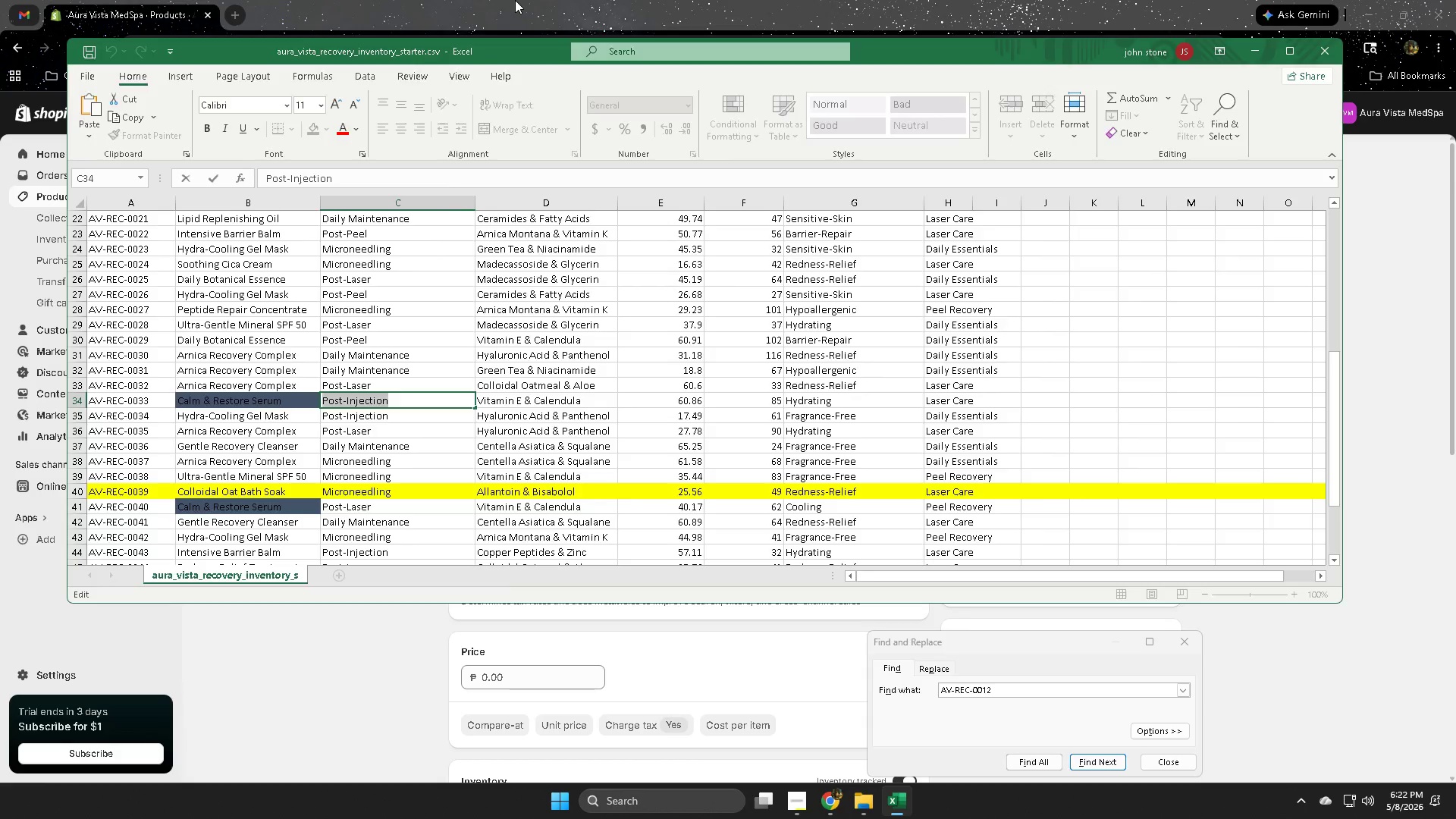 
left_click([515, 0])
 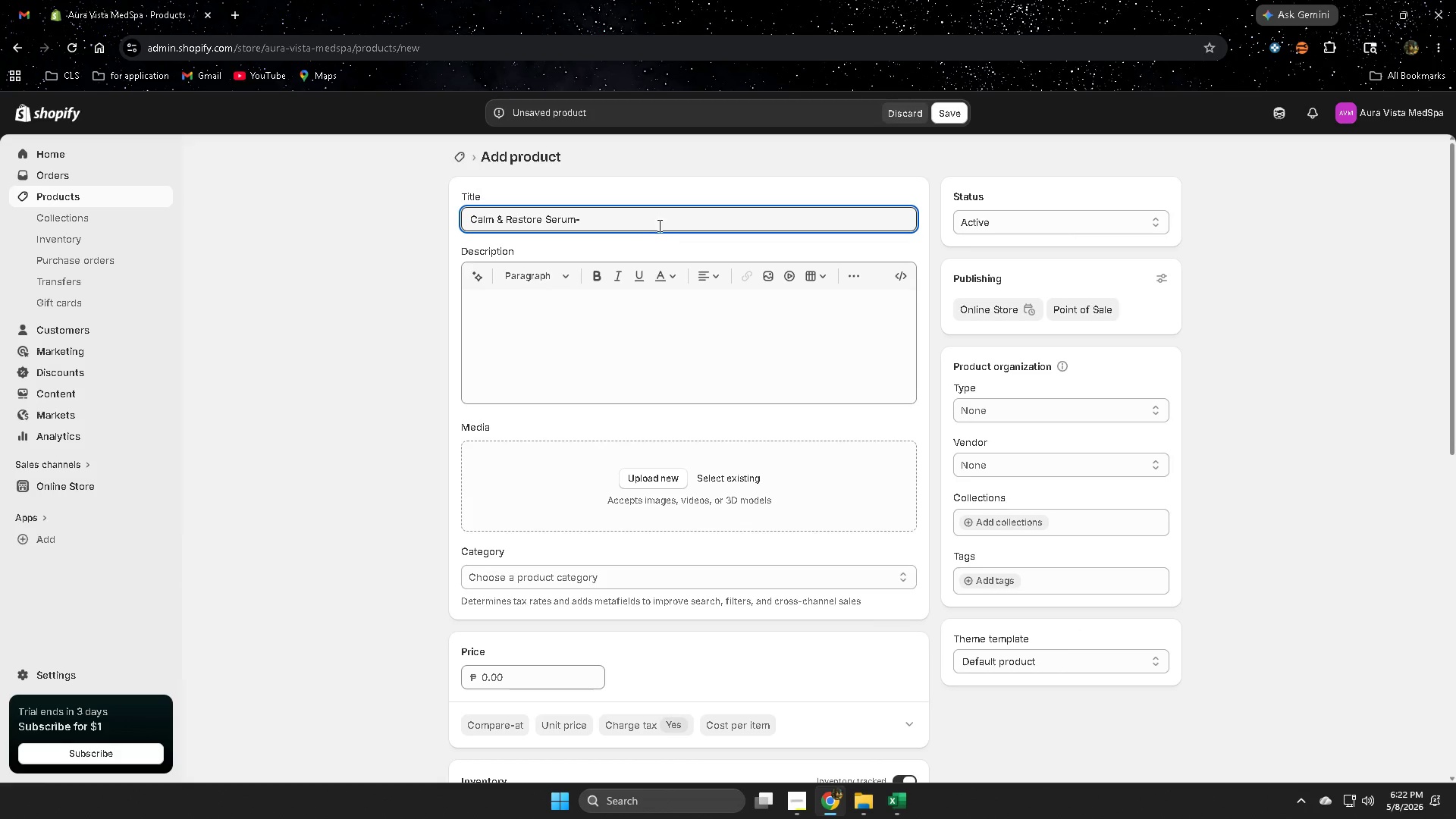 
key(Space)
 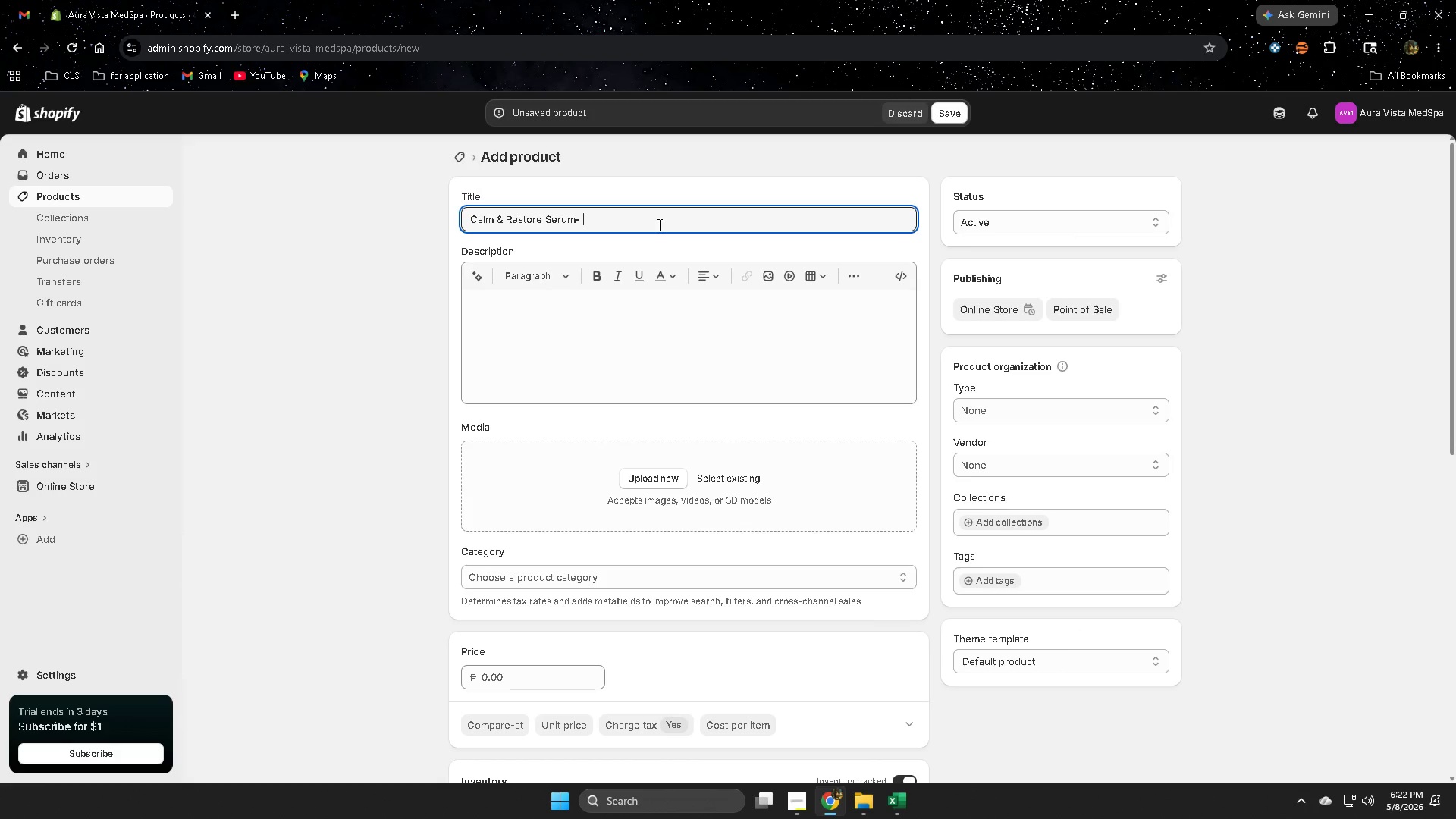 
key(Control+ControlLeft)
 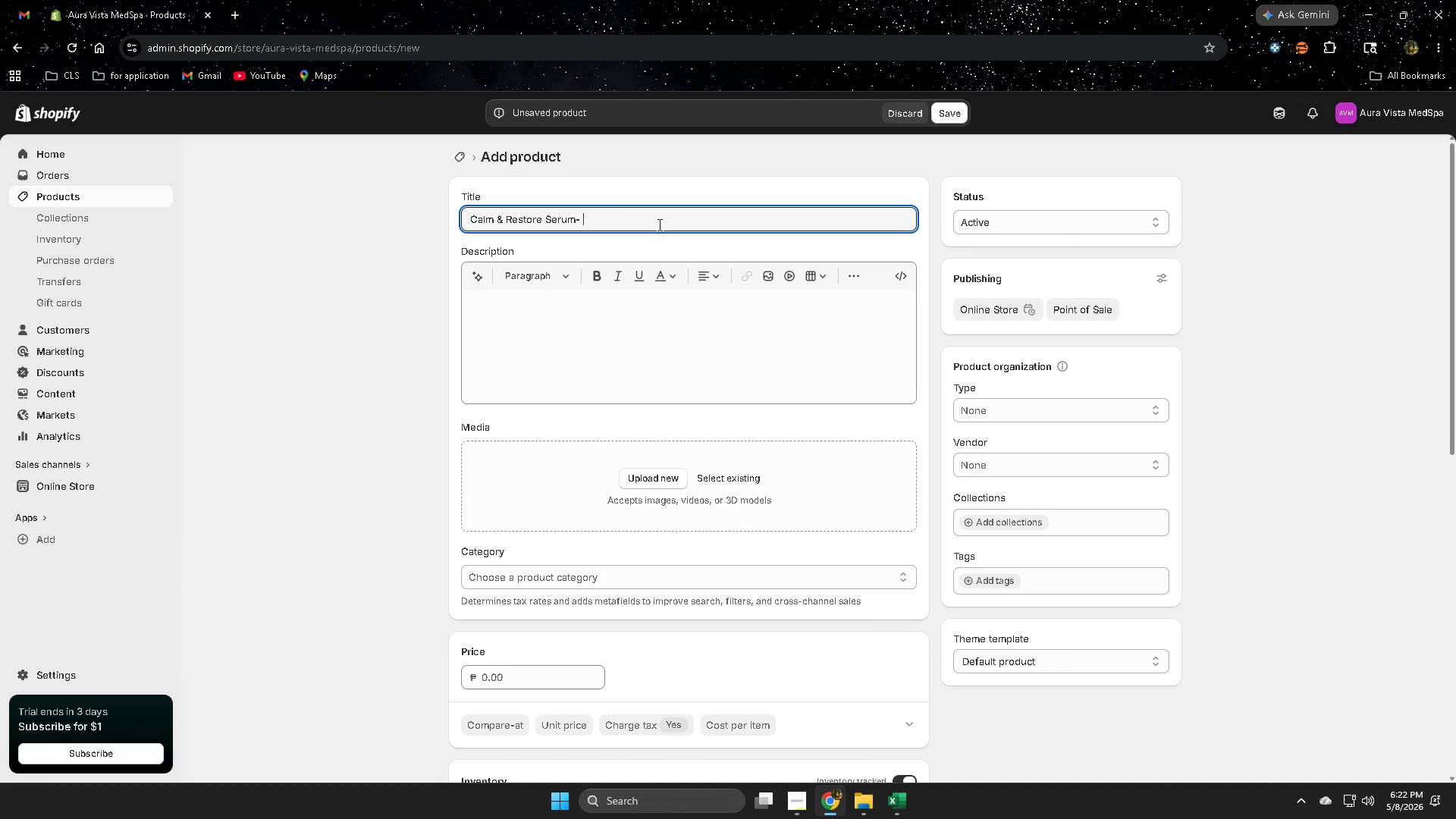 
key(Control+V)
 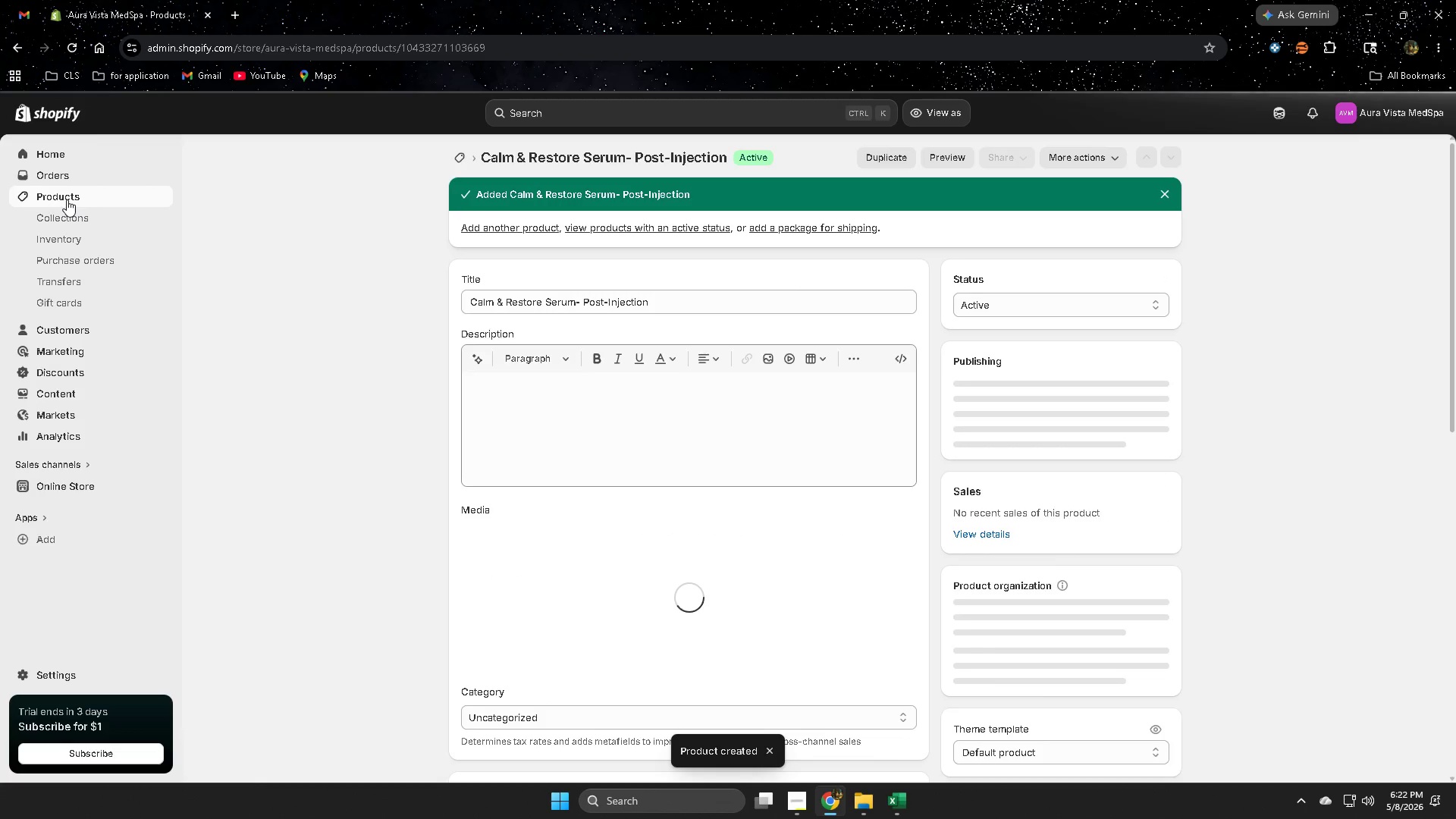 
wait(6.41)
 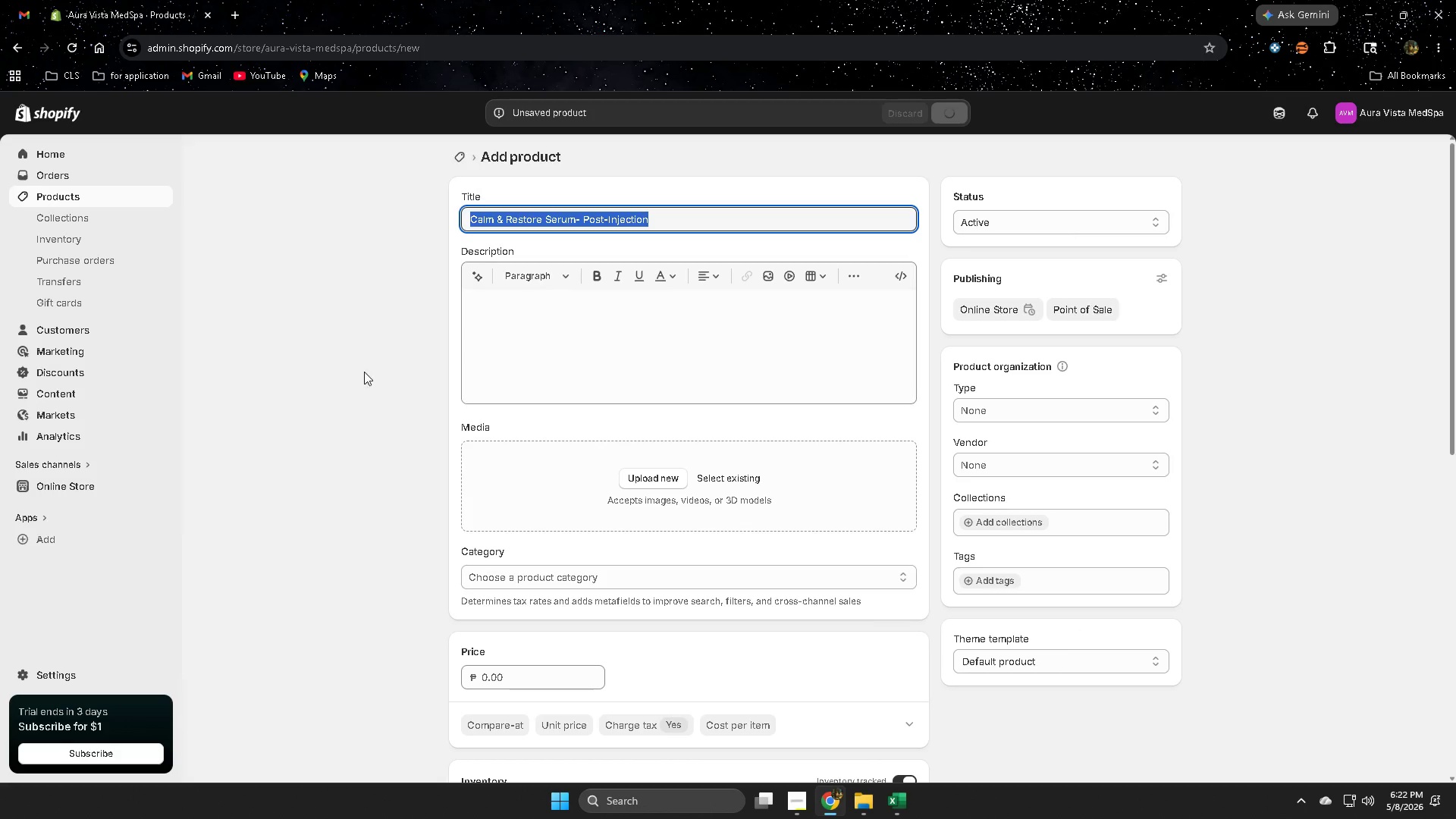 
left_click([67, 199])
 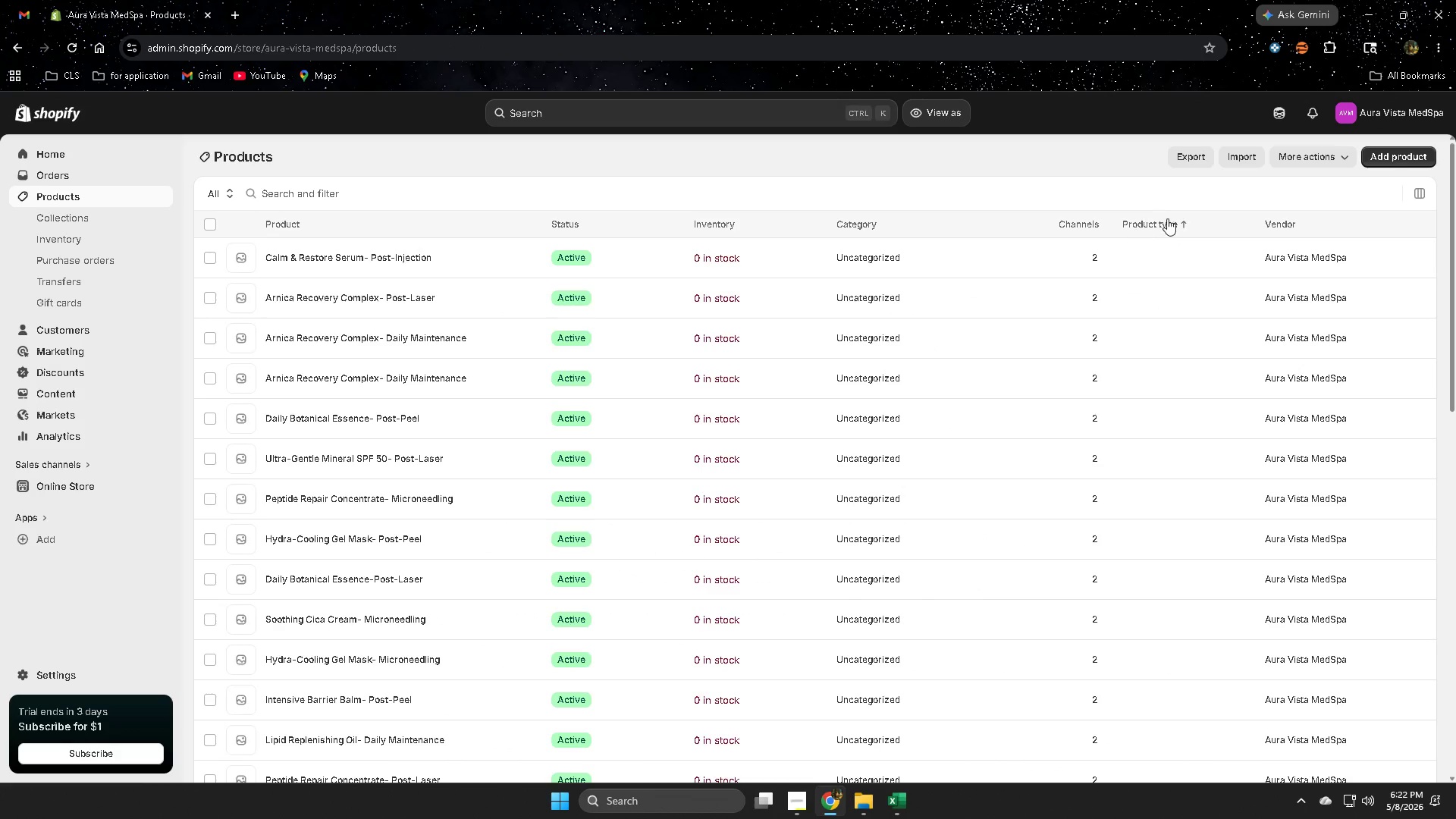 
left_click([1402, 159])
 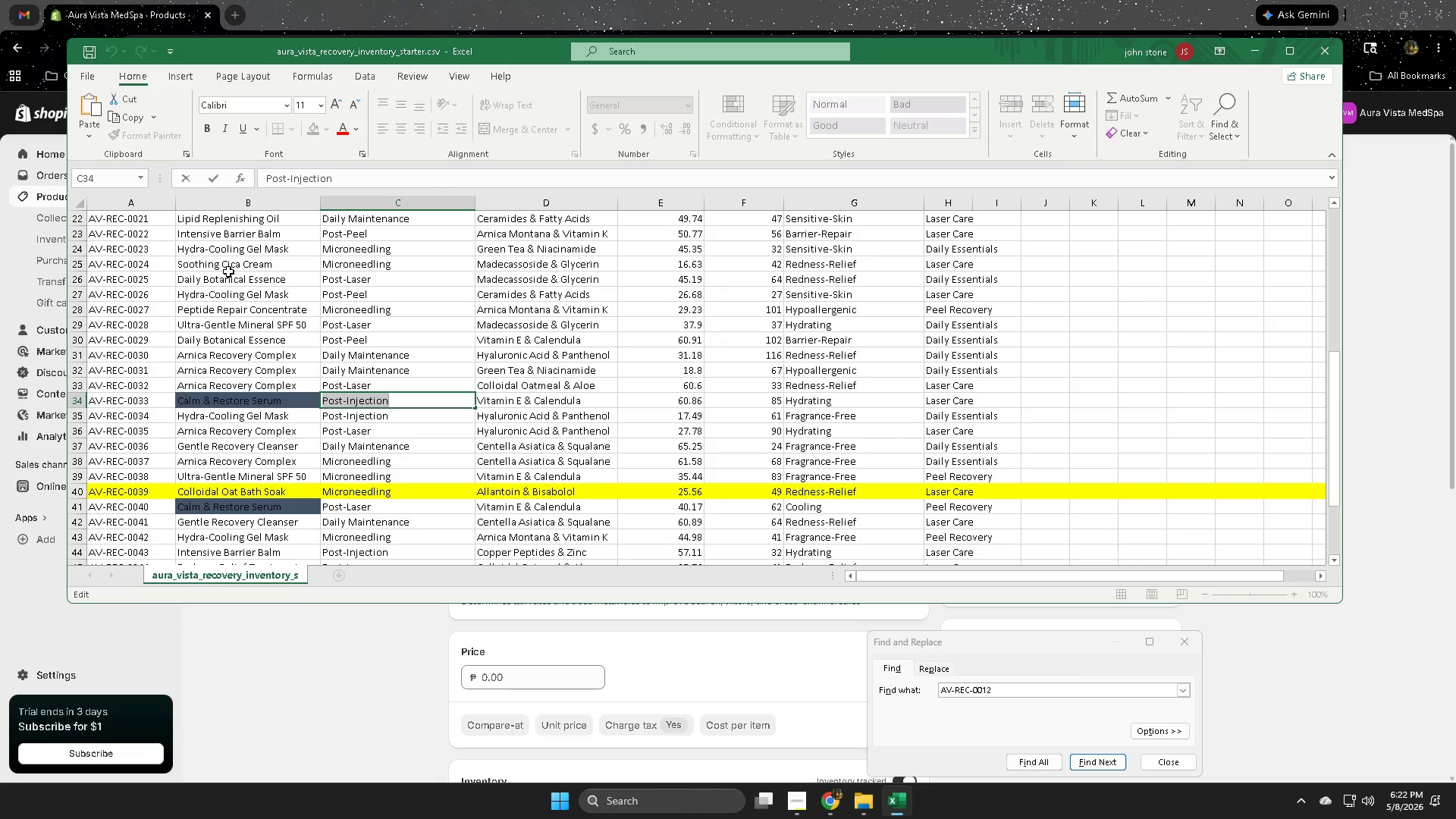 
wait(5.14)
 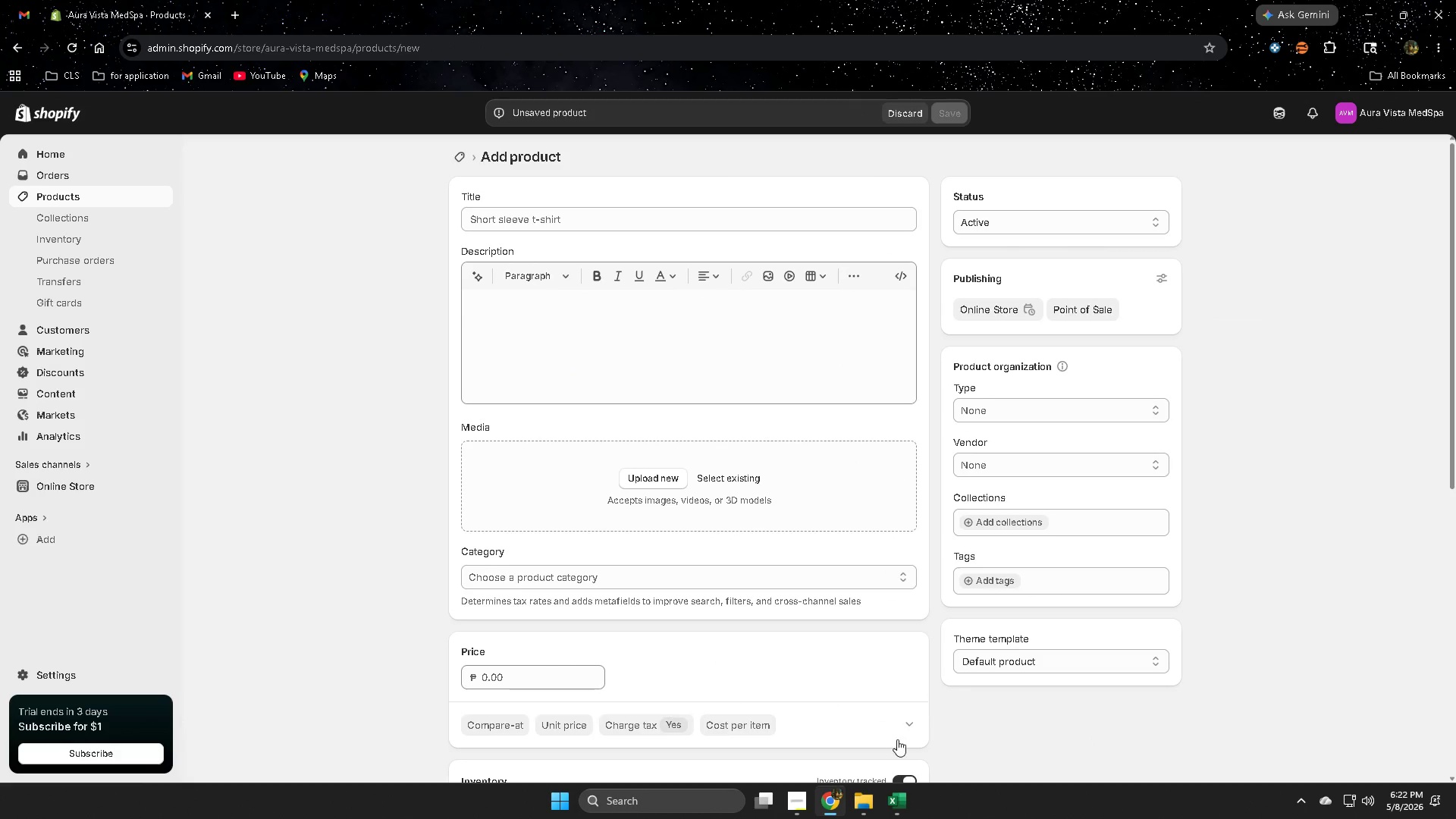 
left_click([73, 413])
 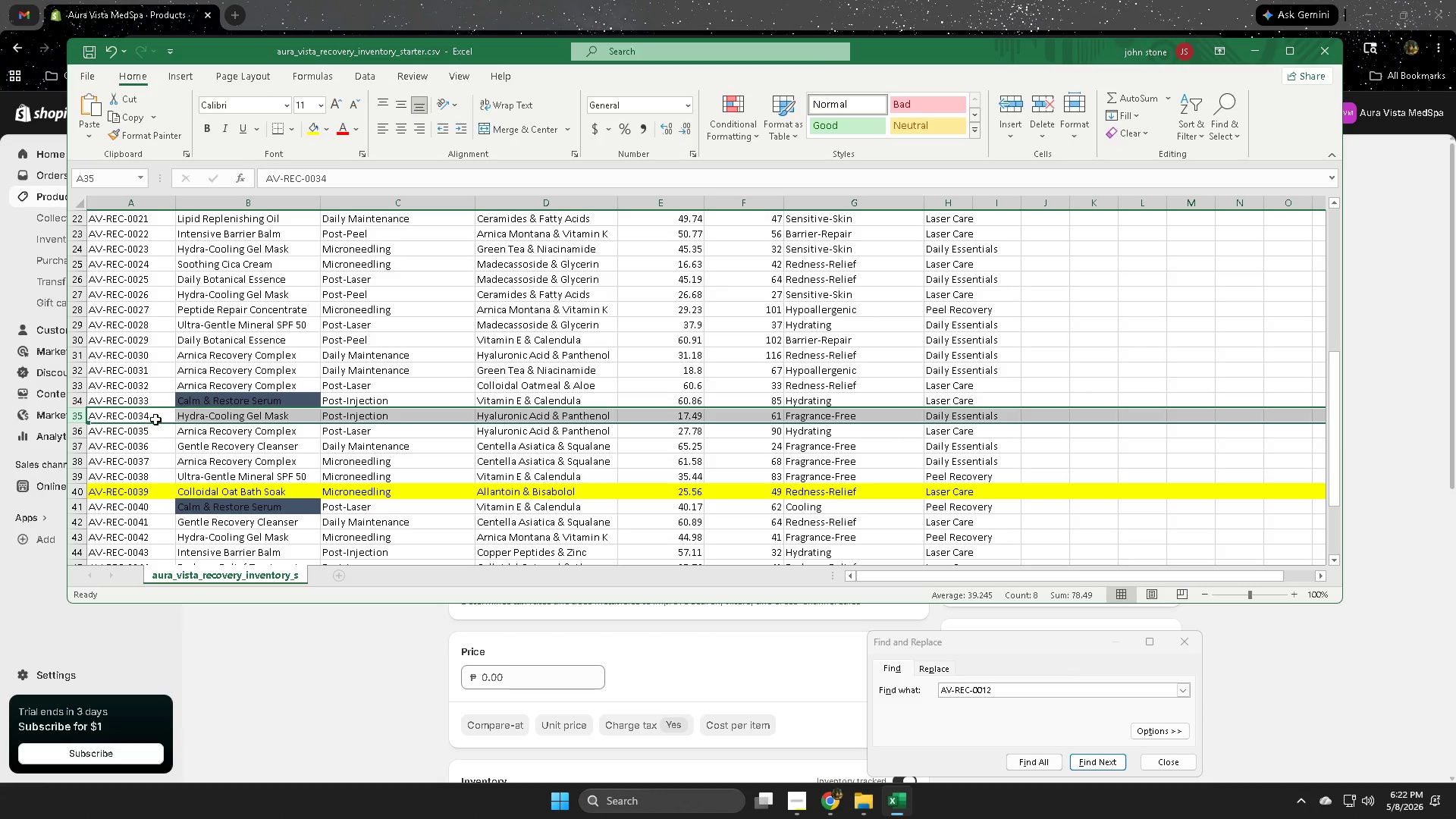 
double_click([155, 418])
 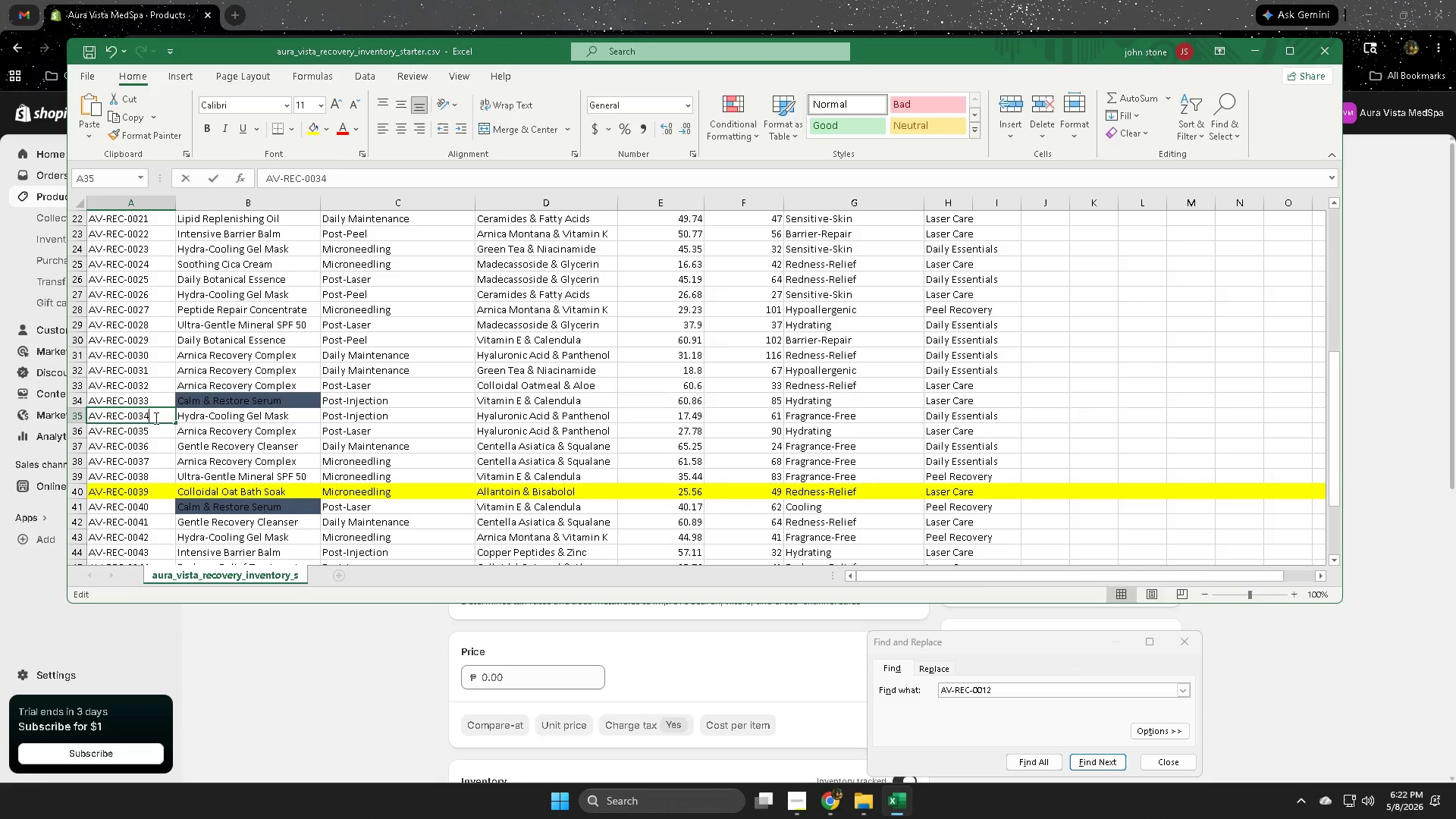 
triple_click([155, 418])
 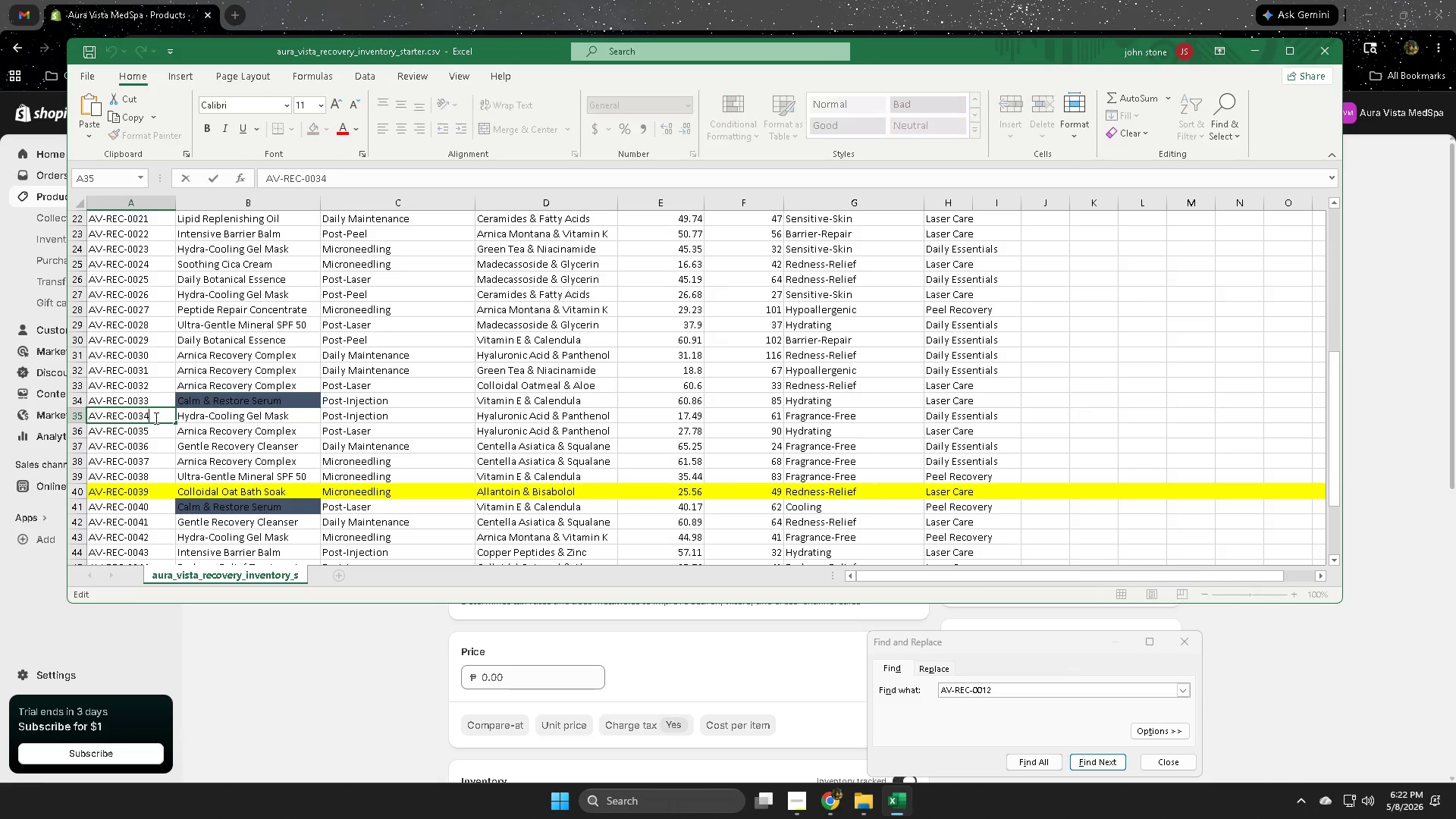 
triple_click([155, 418])
 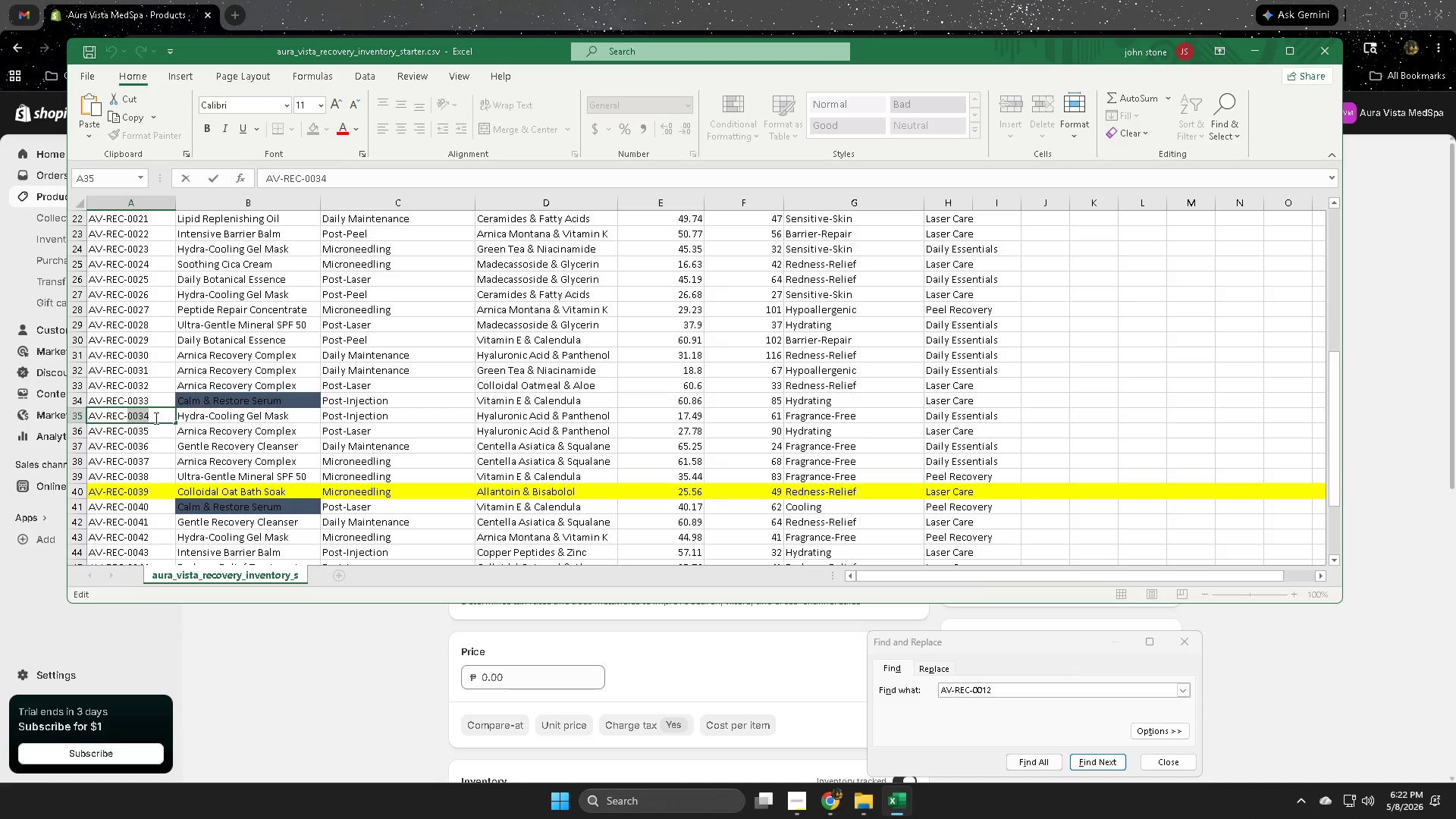 
triple_click([155, 418])
 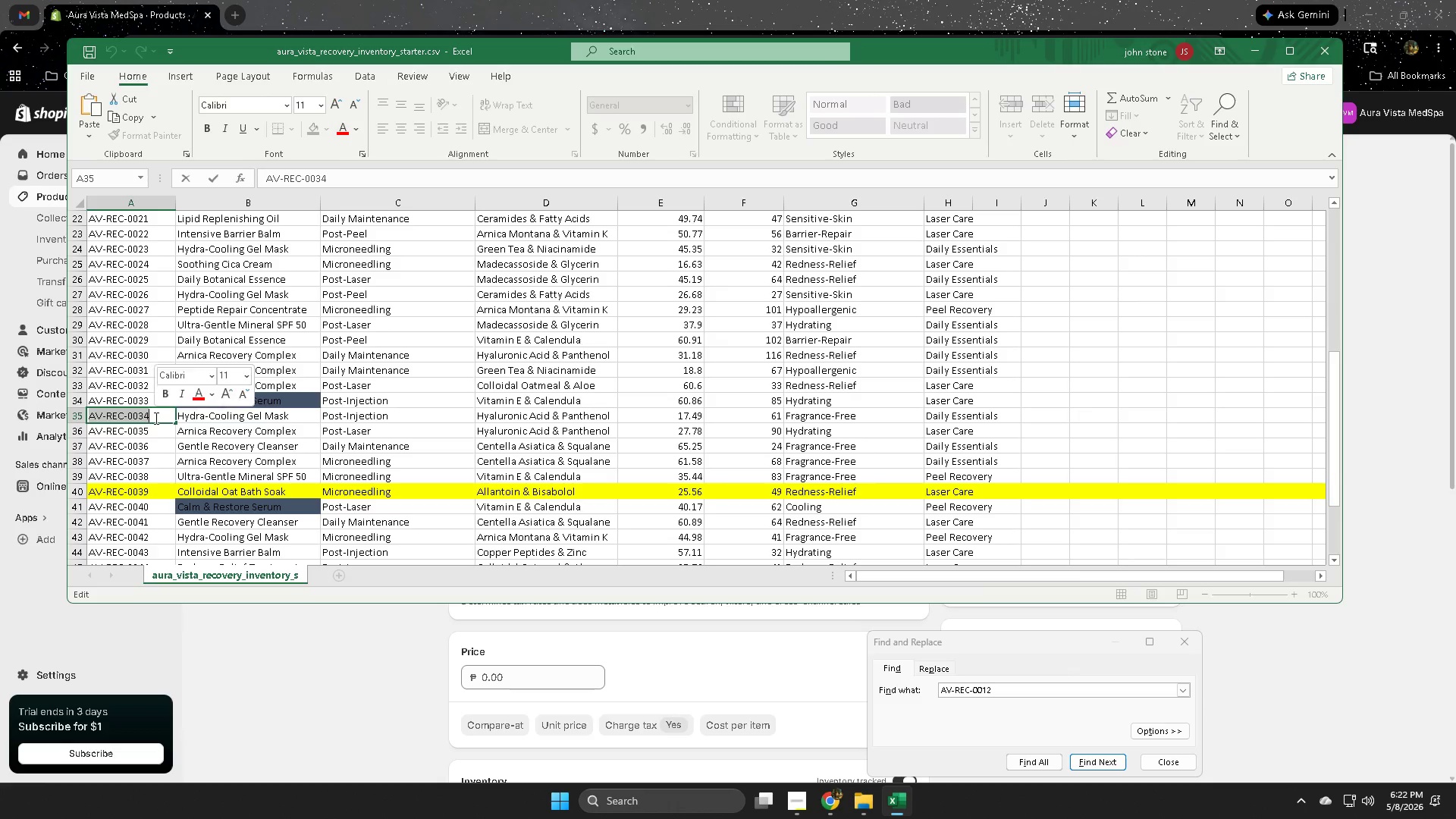 
key(Control+ControlLeft)
 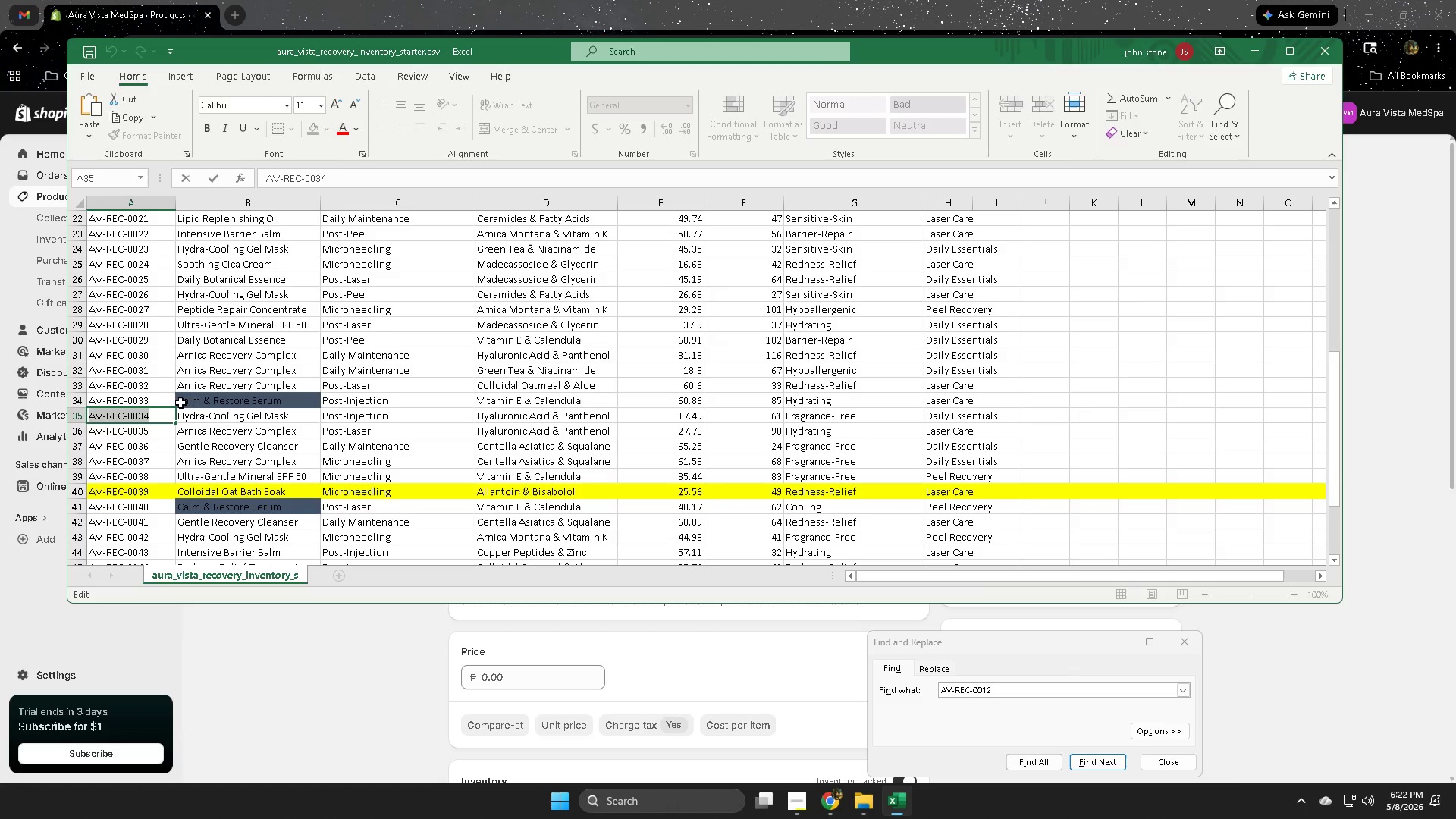 
key(Control+C)
 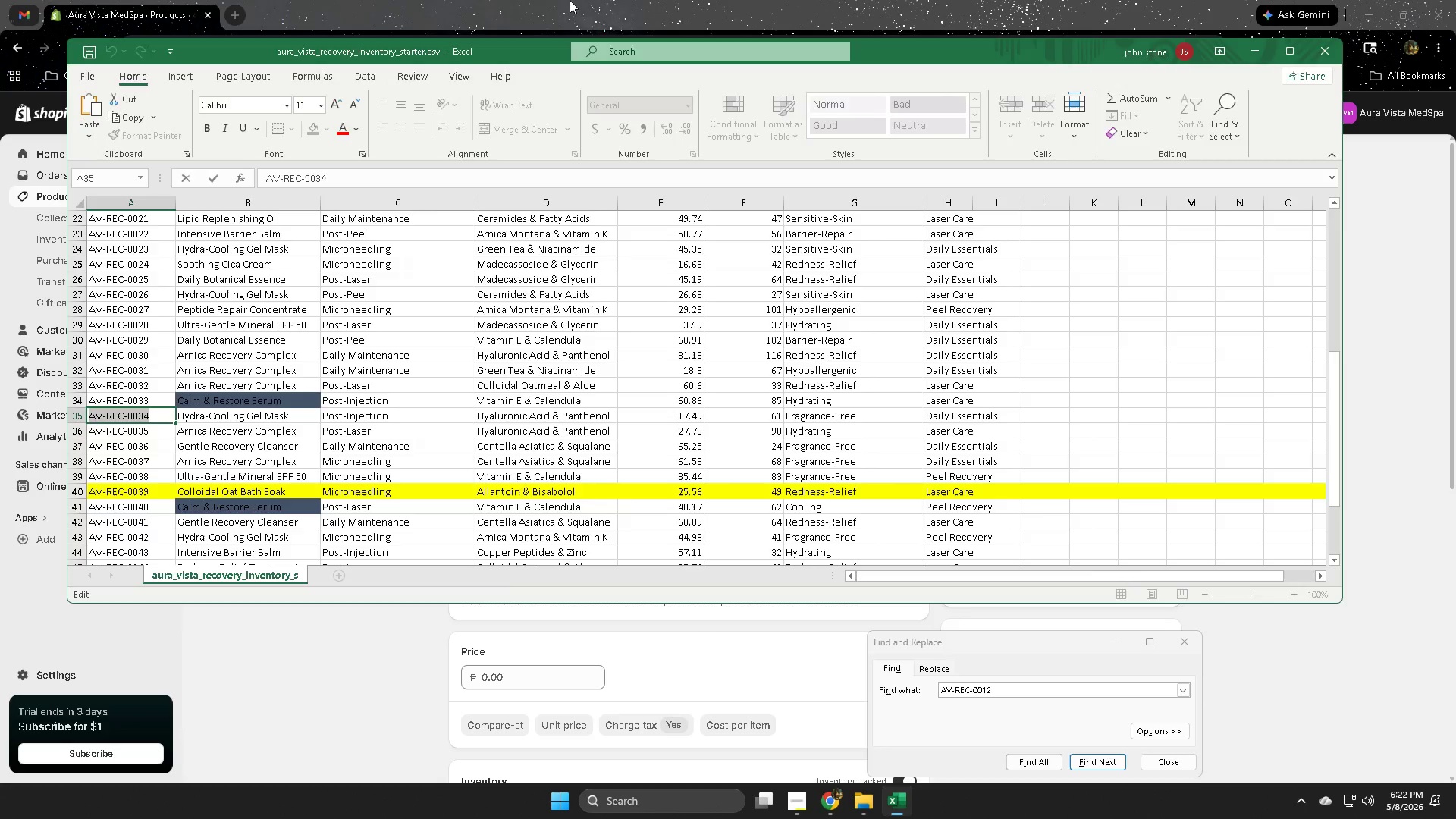 
left_click([573, 0])
 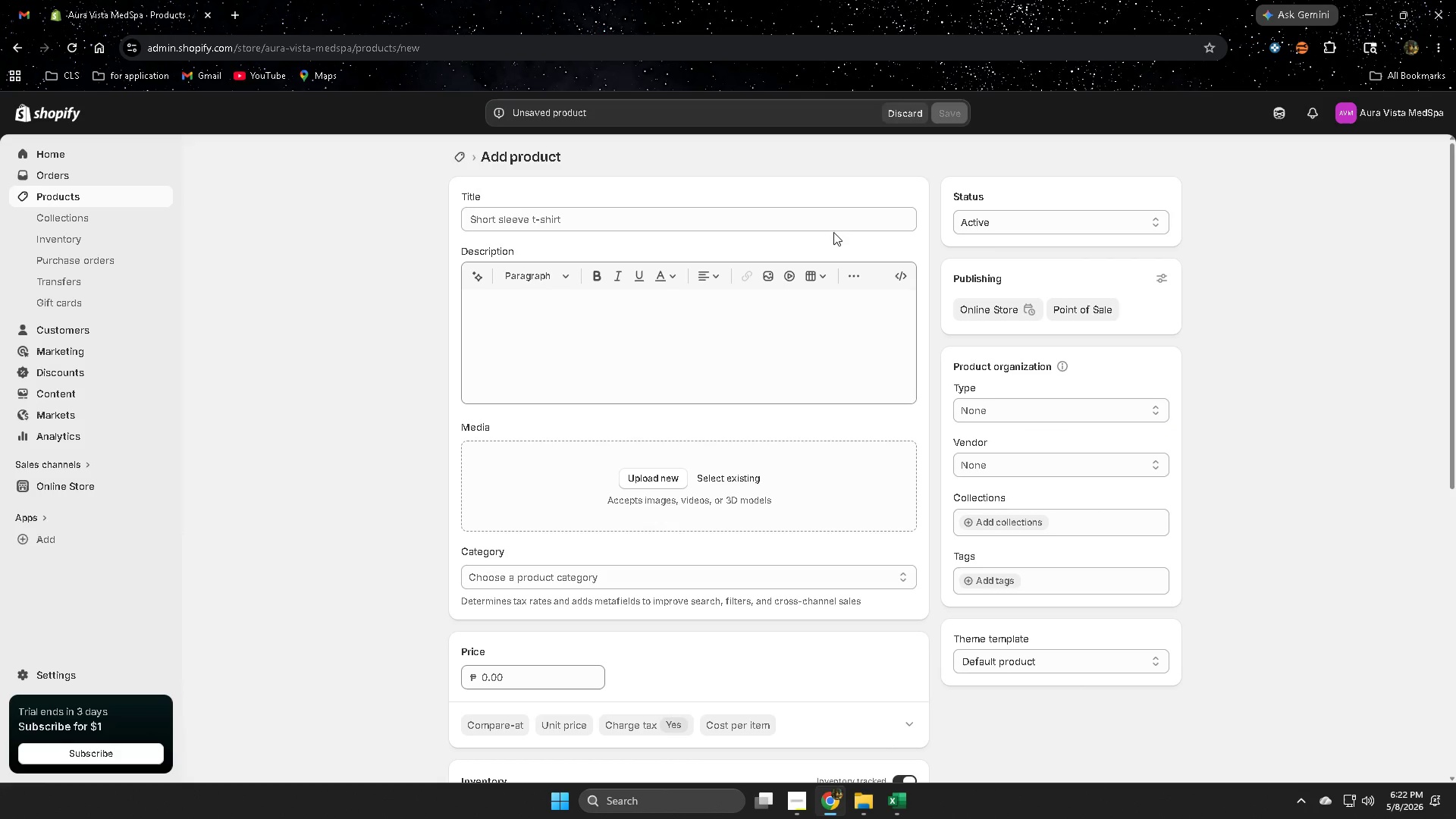 
scroll: coordinate [755, 654], scroll_direction: down, amount: 6.0
 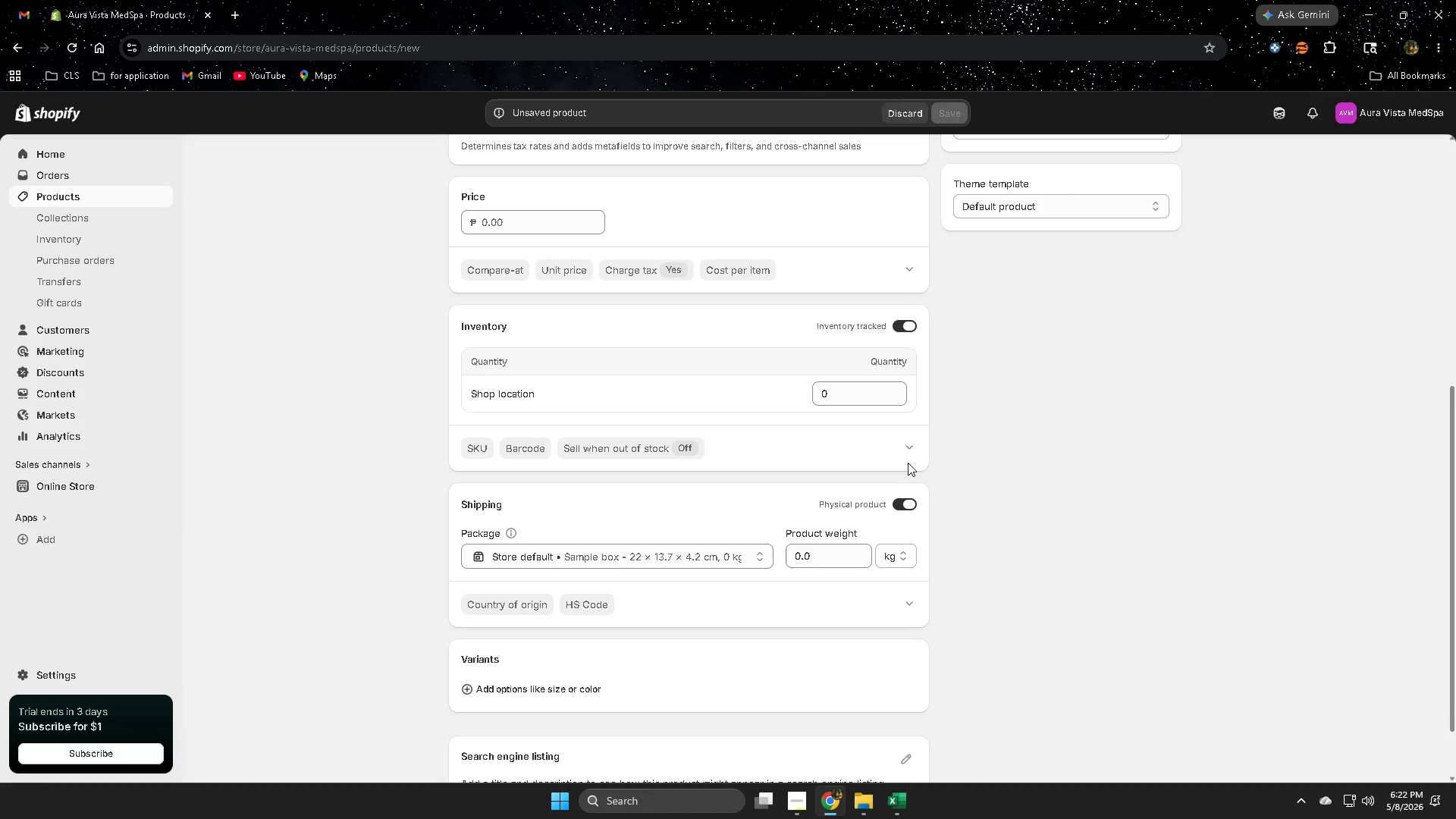 
left_click([912, 444])
 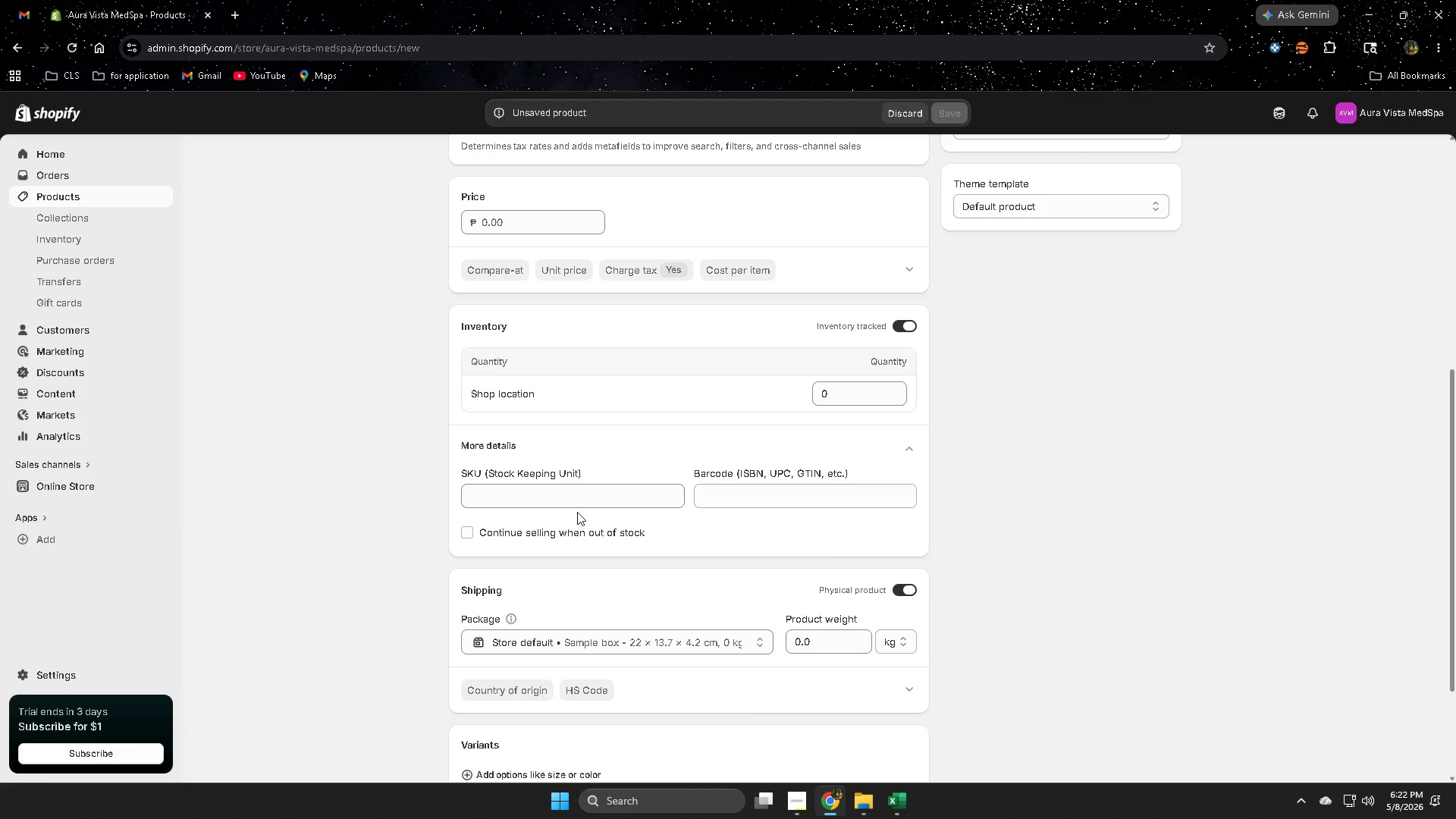 
left_click([558, 495])
 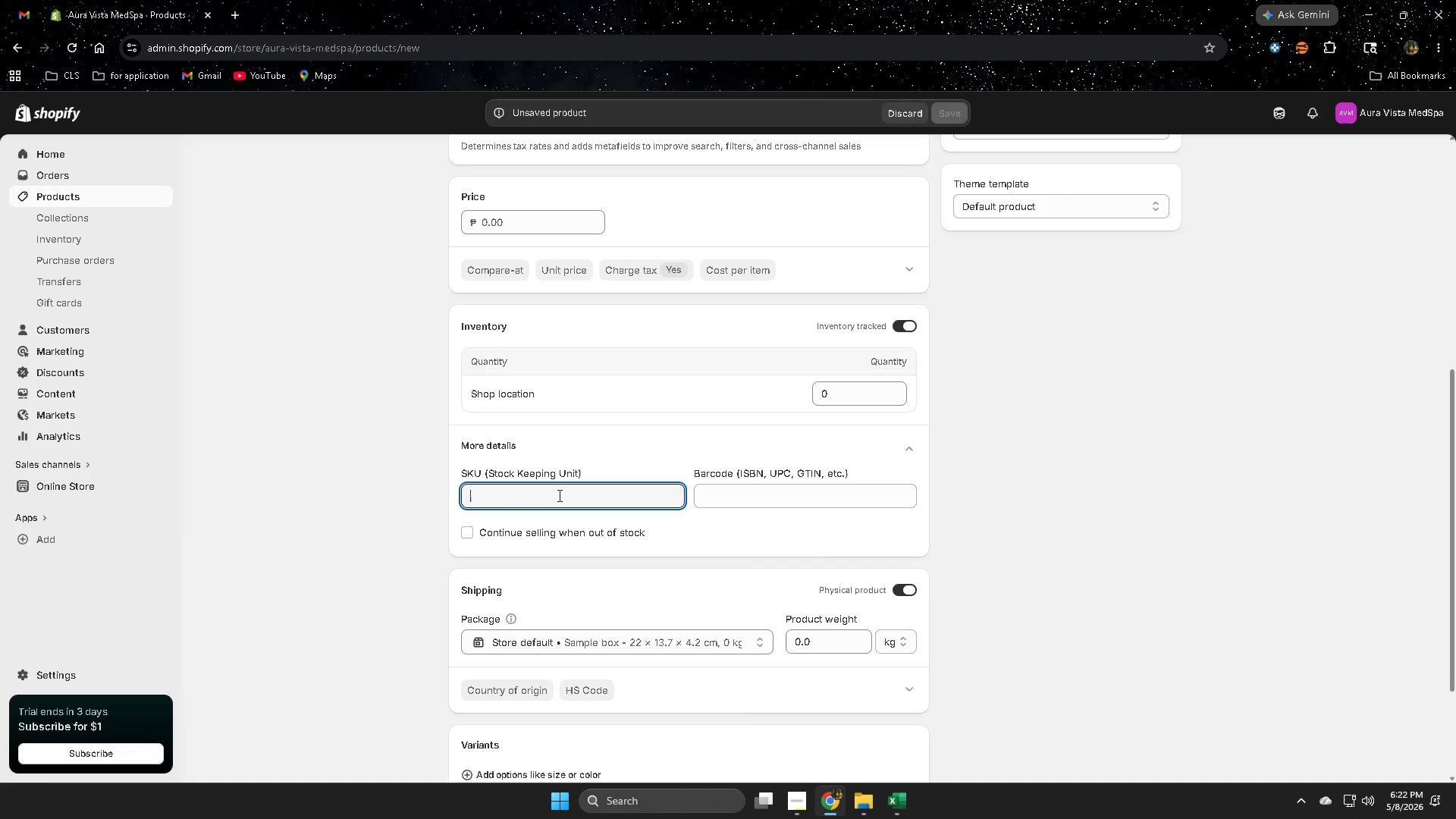 
key(Control+ControlLeft)
 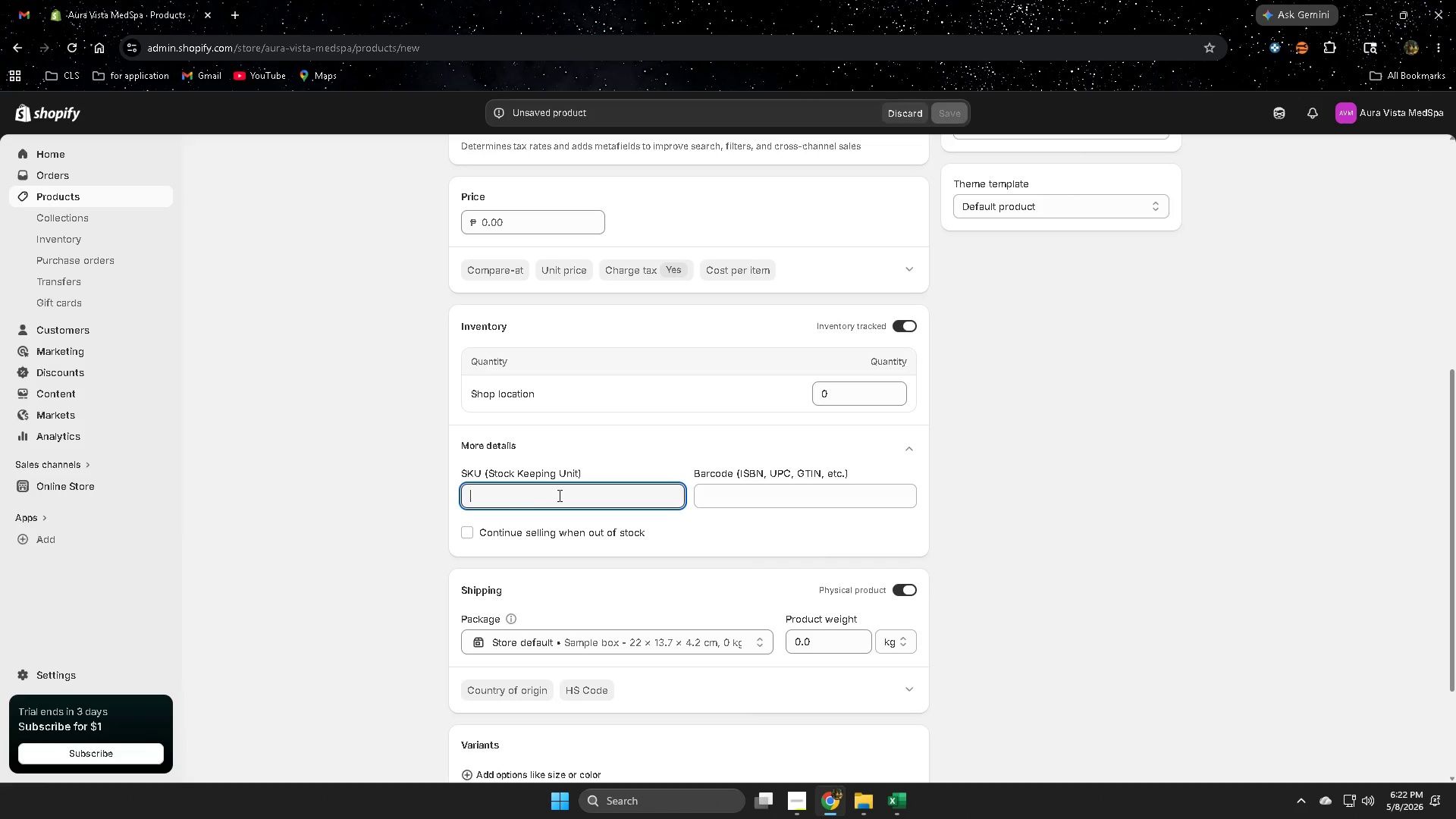 
key(Control+V)
 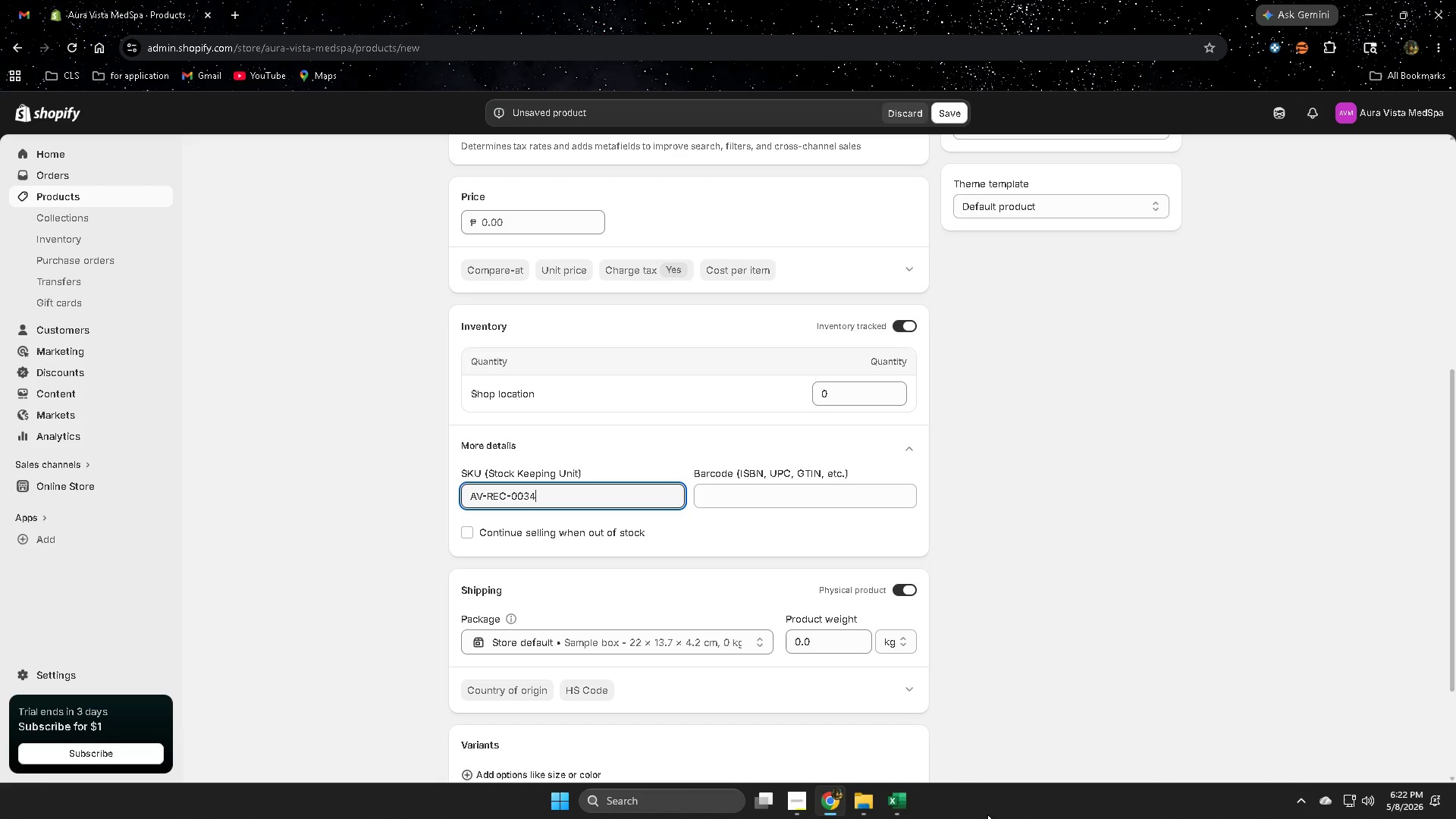 
left_click([904, 802])
 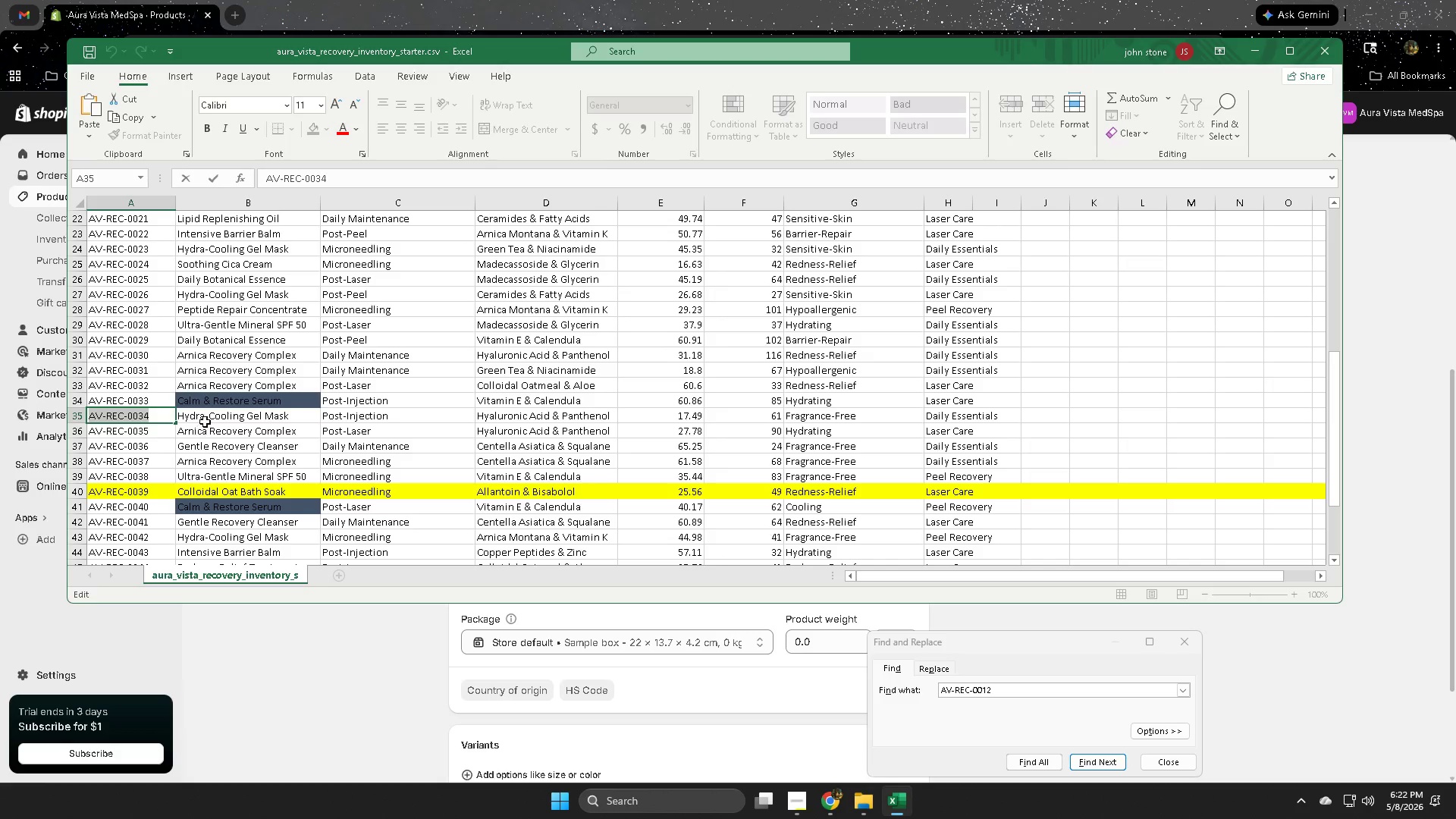 
double_click([205, 421])
 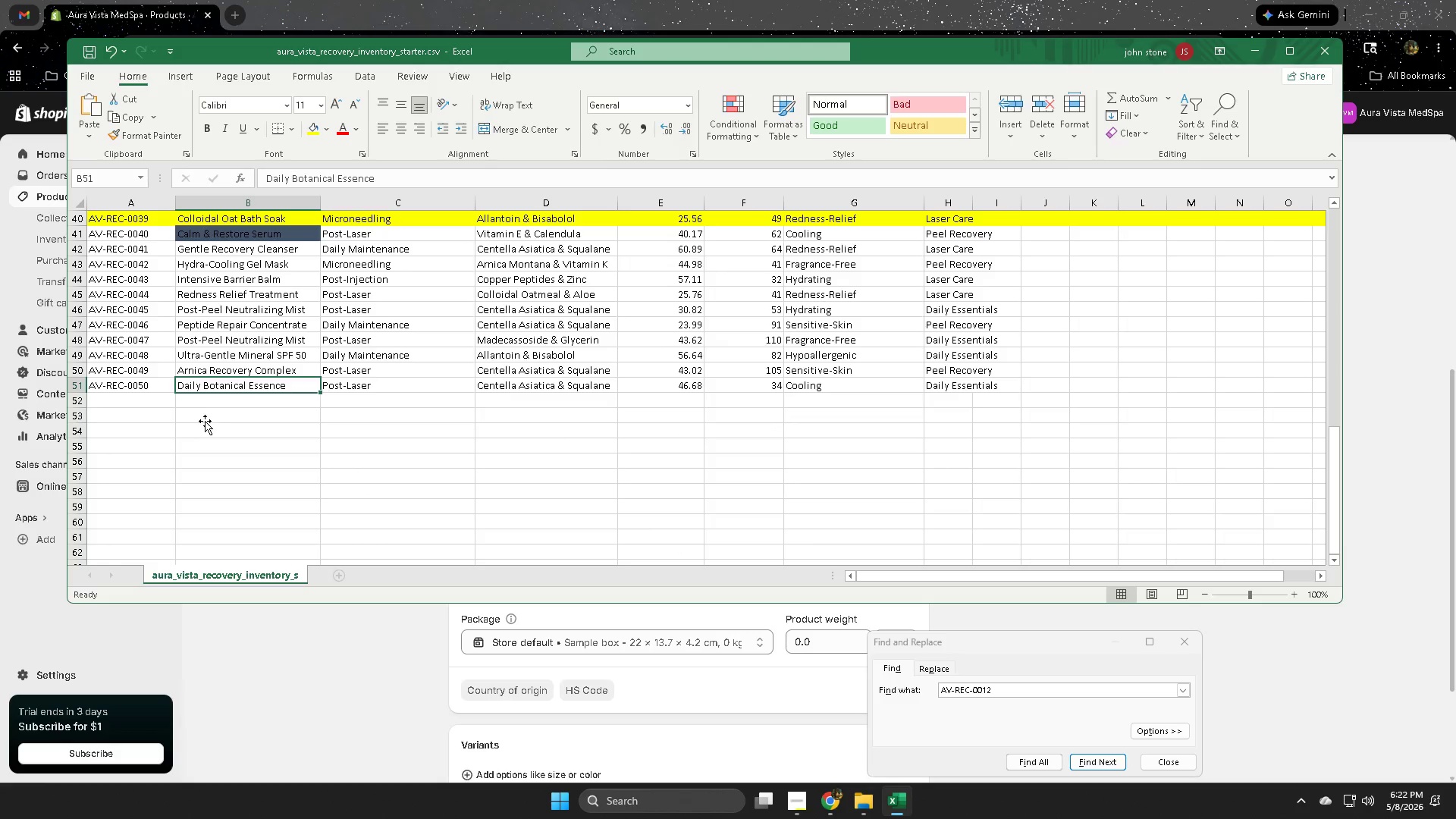 
triple_click([205, 421])
 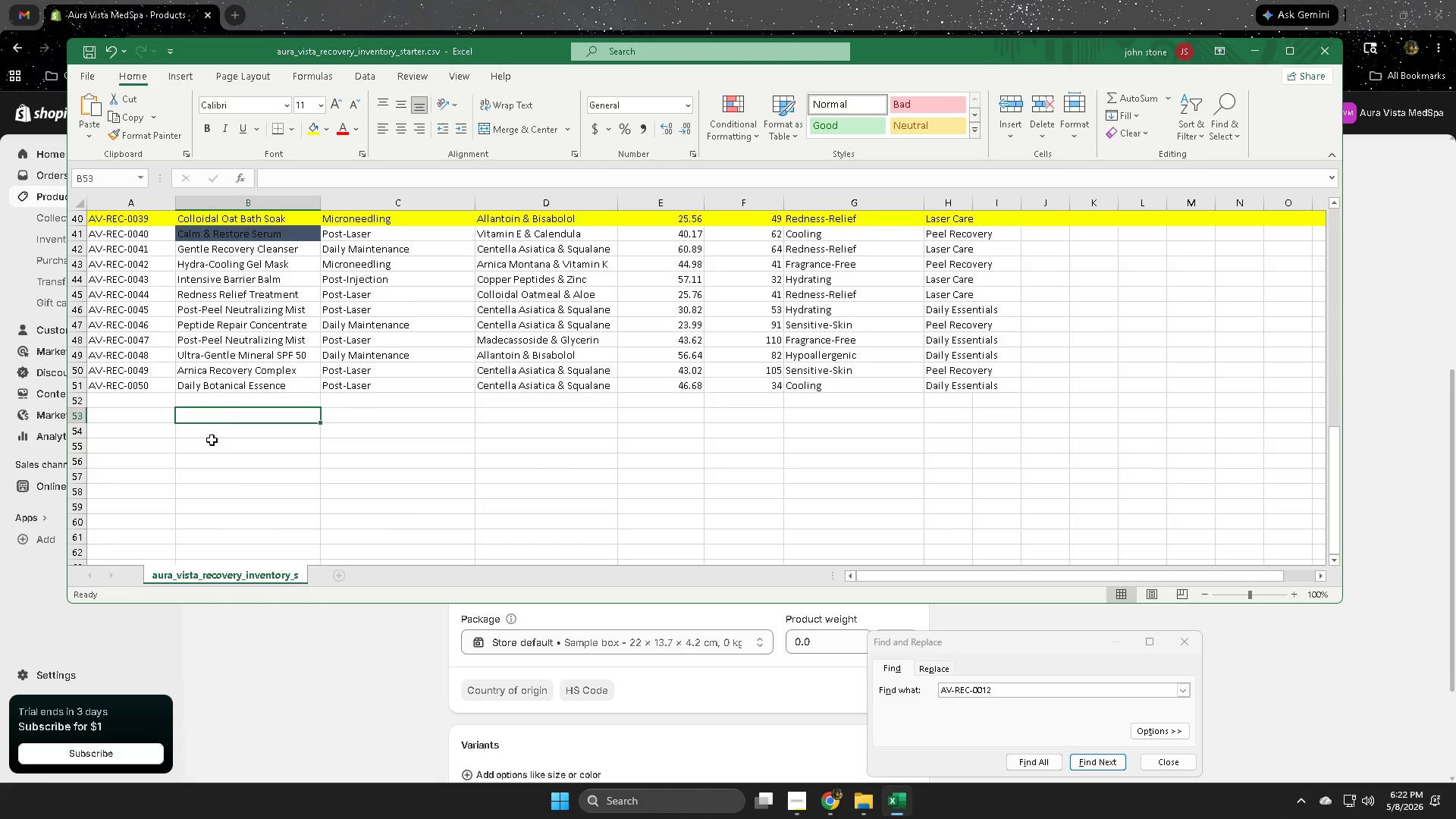 
scroll: coordinate [228, 477], scroll_direction: up, amount: 6.0
 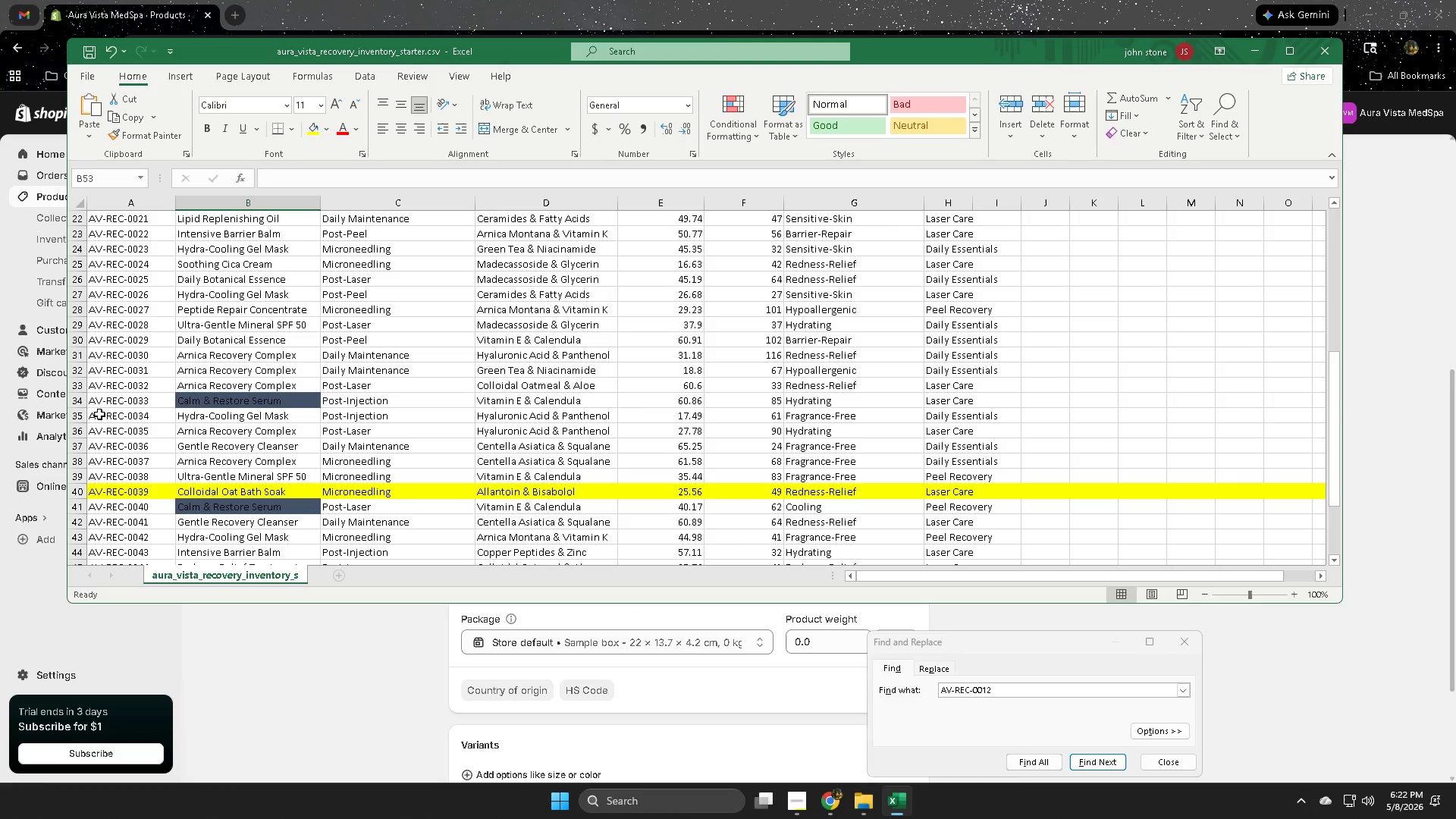 
left_click([76, 418])
 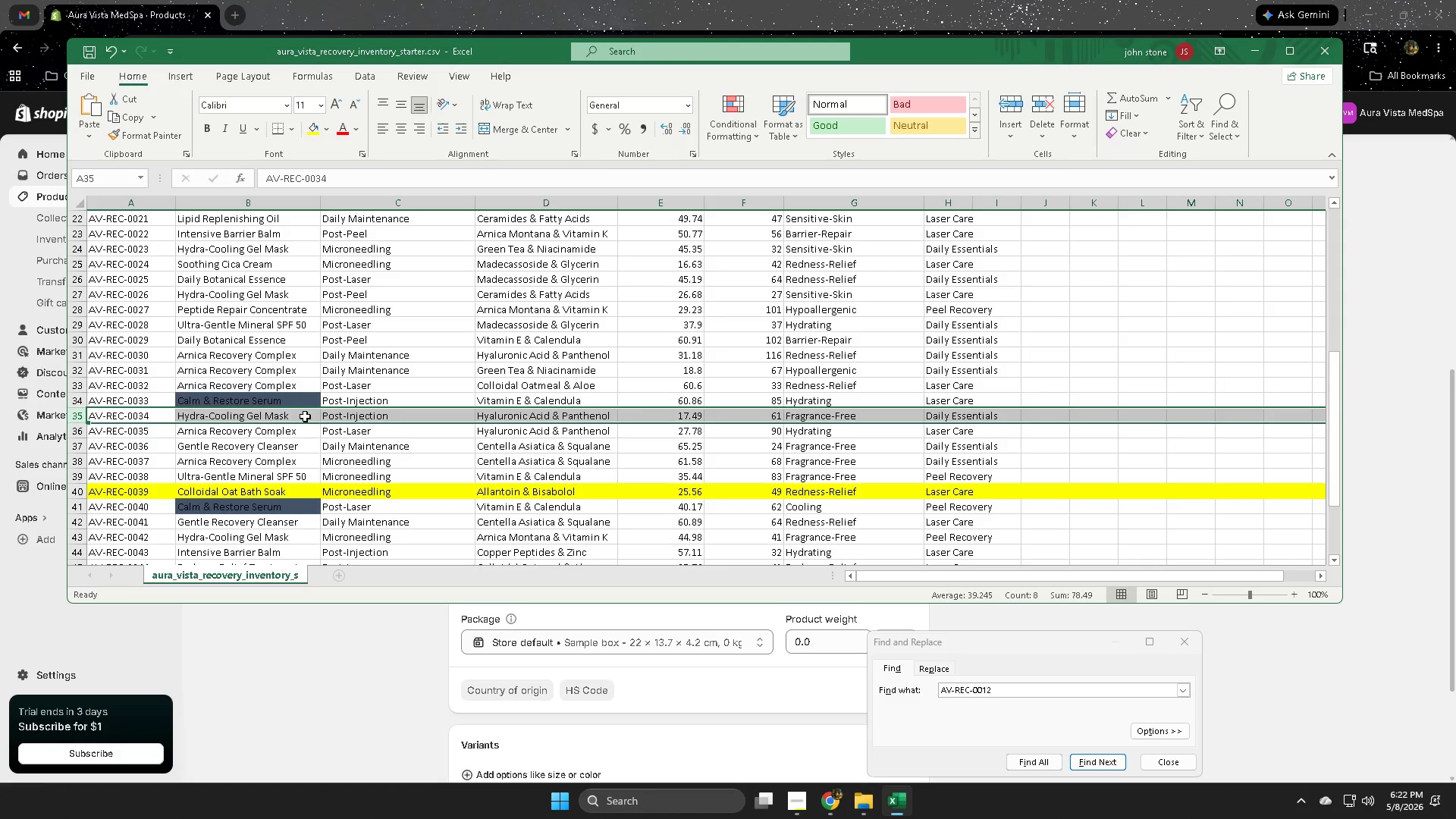 
double_click([304, 416])
 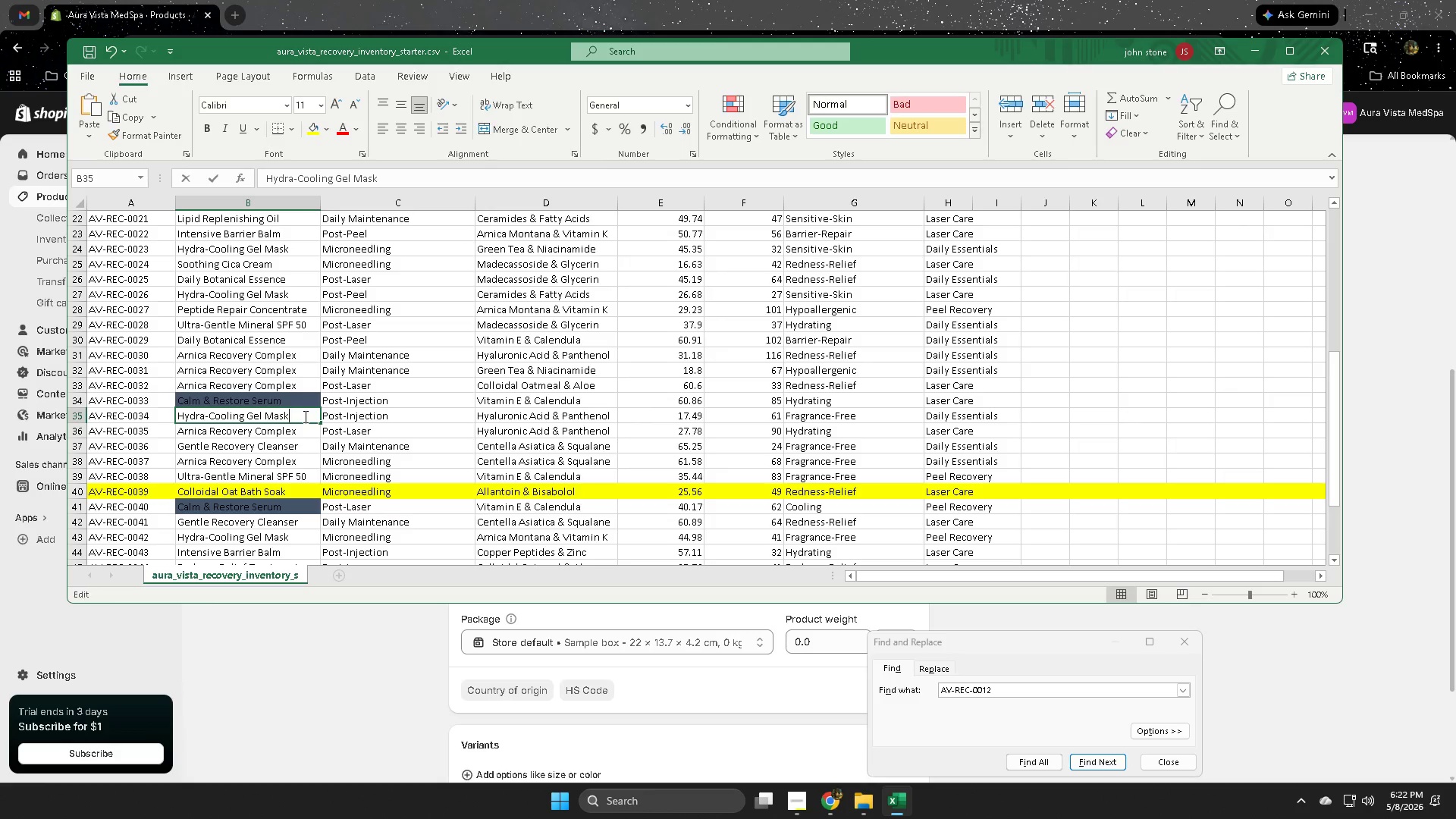 
triple_click([304, 416])
 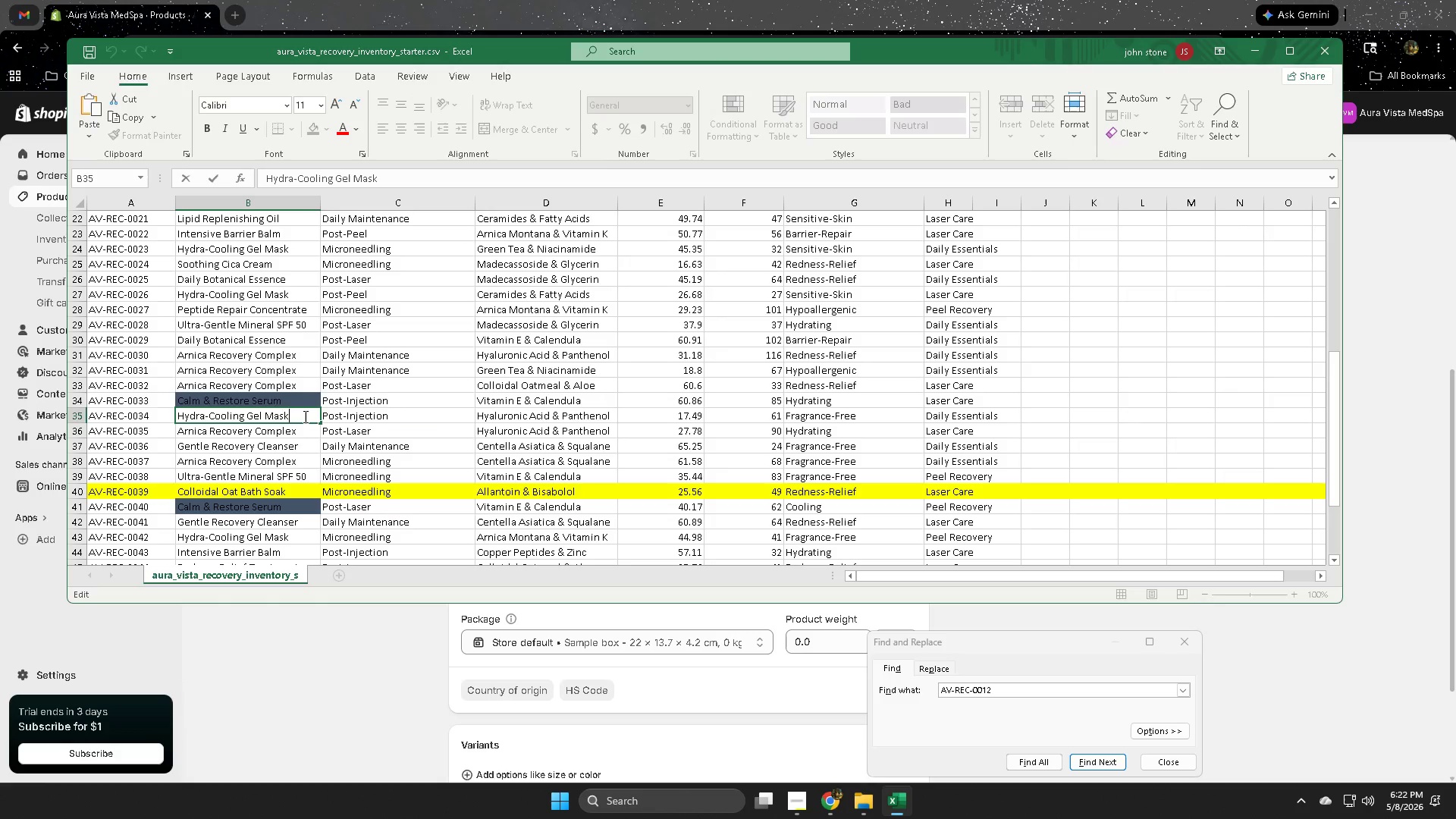 
triple_click([304, 416])
 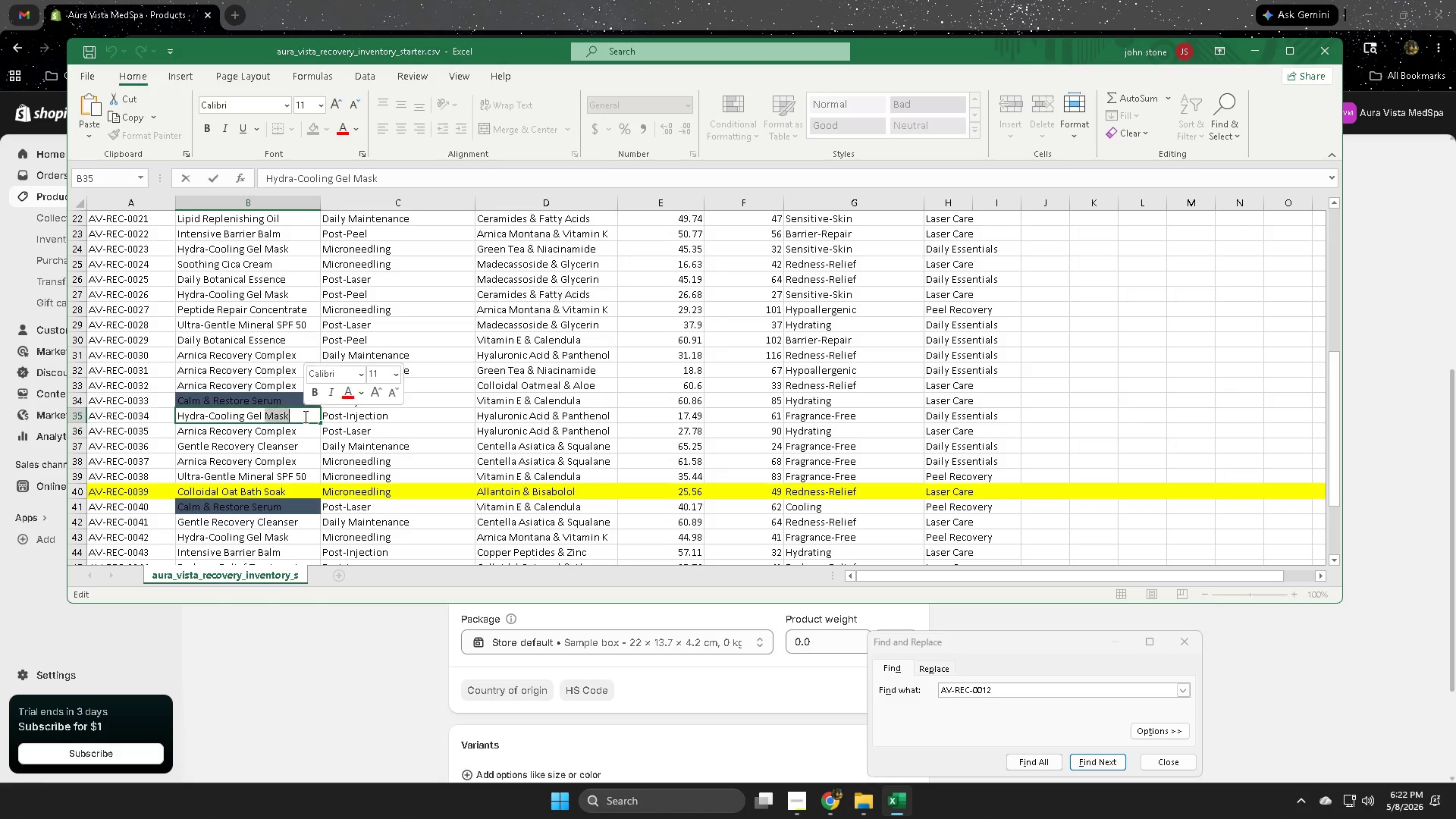 
triple_click([304, 416])
 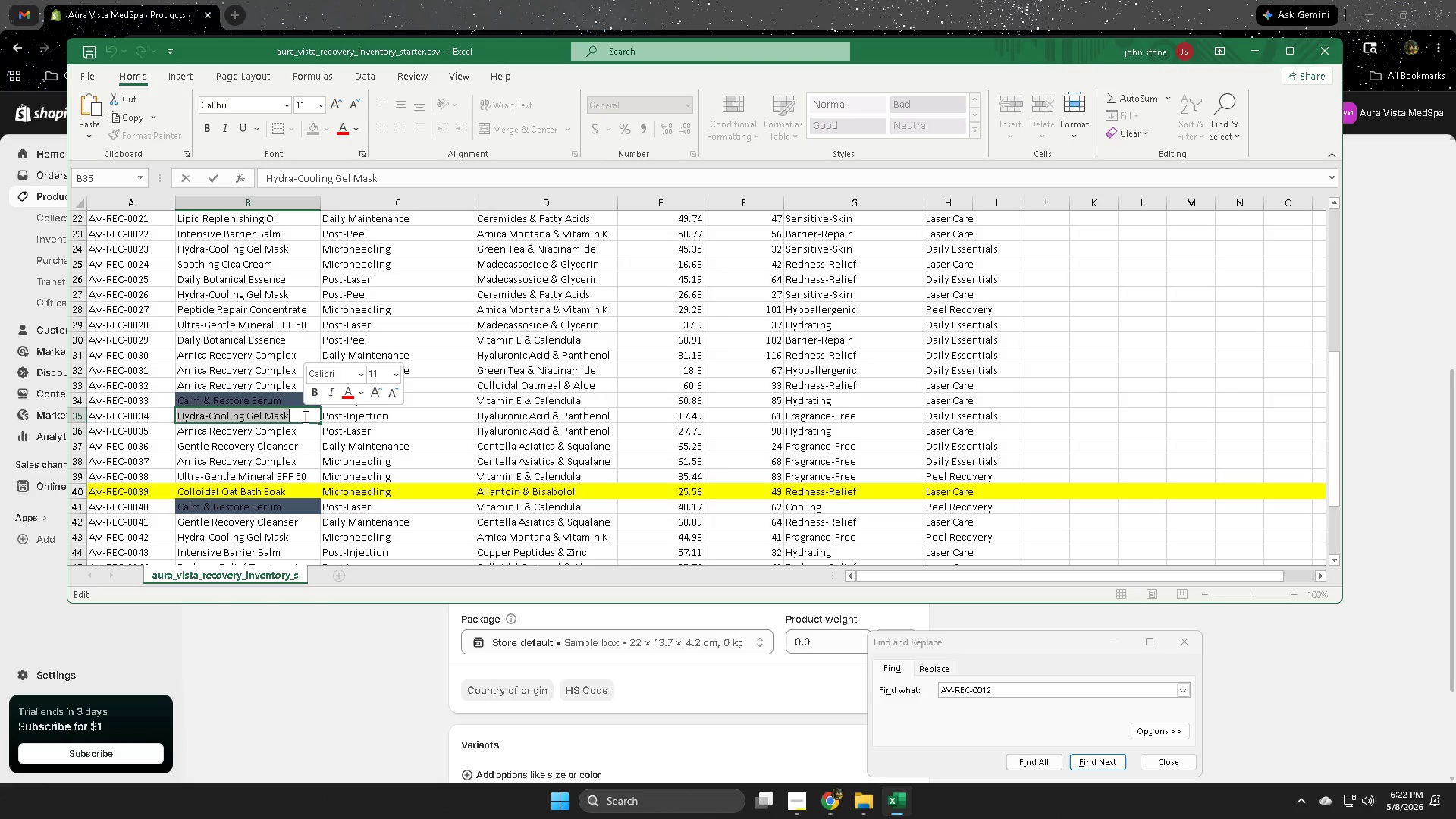 
key(Control+ControlLeft)
 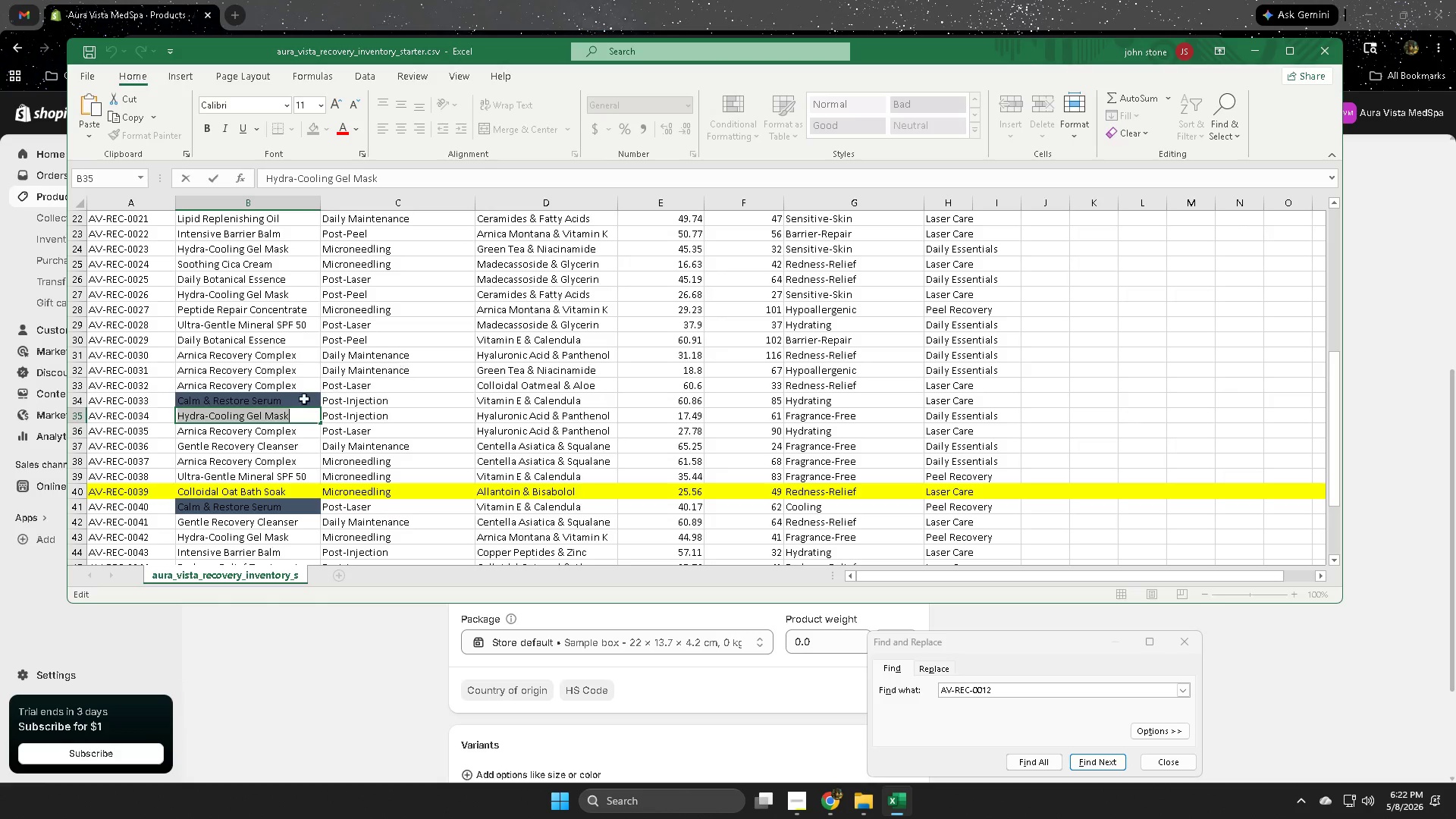 
key(Control+C)
 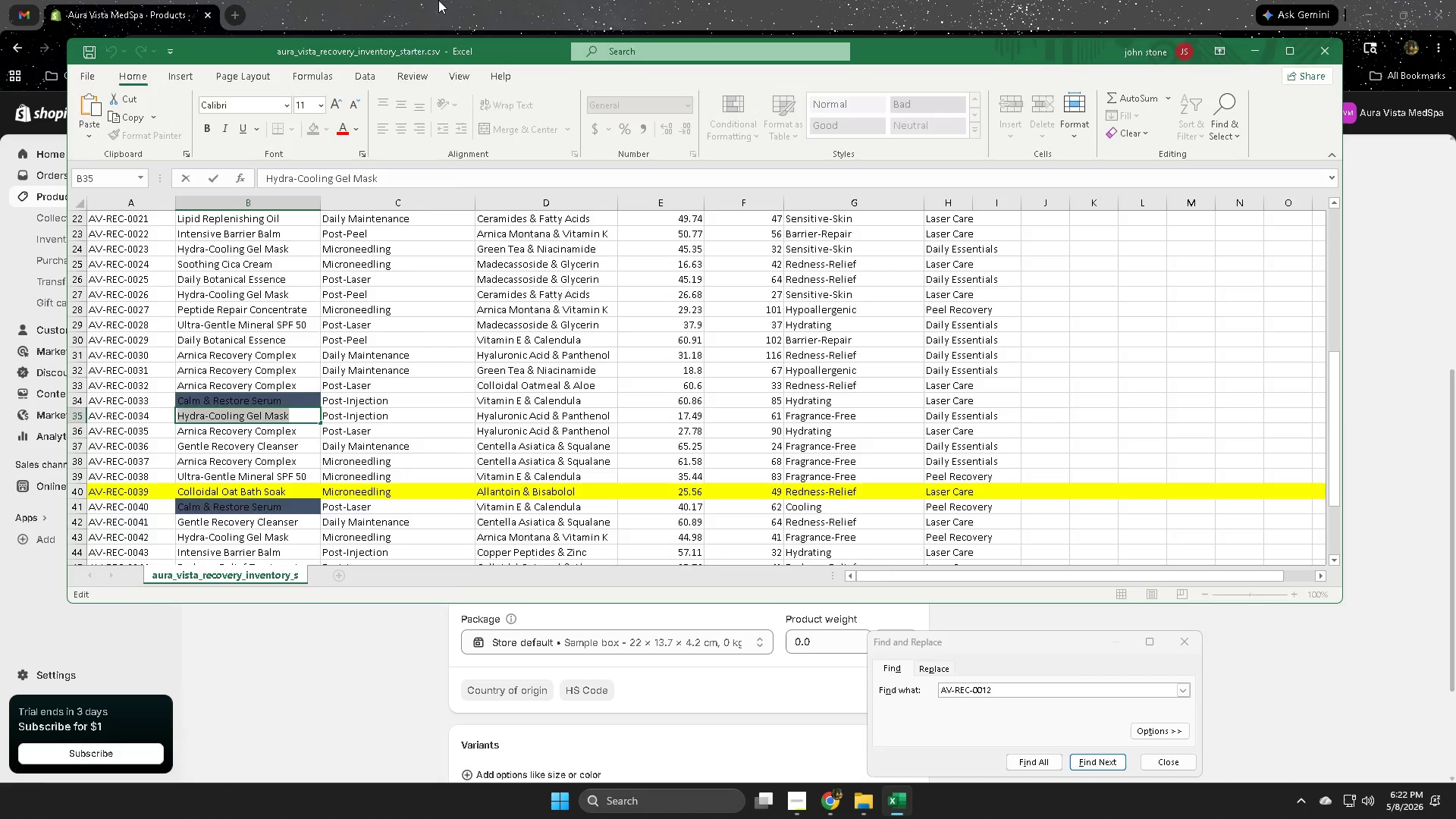 
left_click([441, 0])
 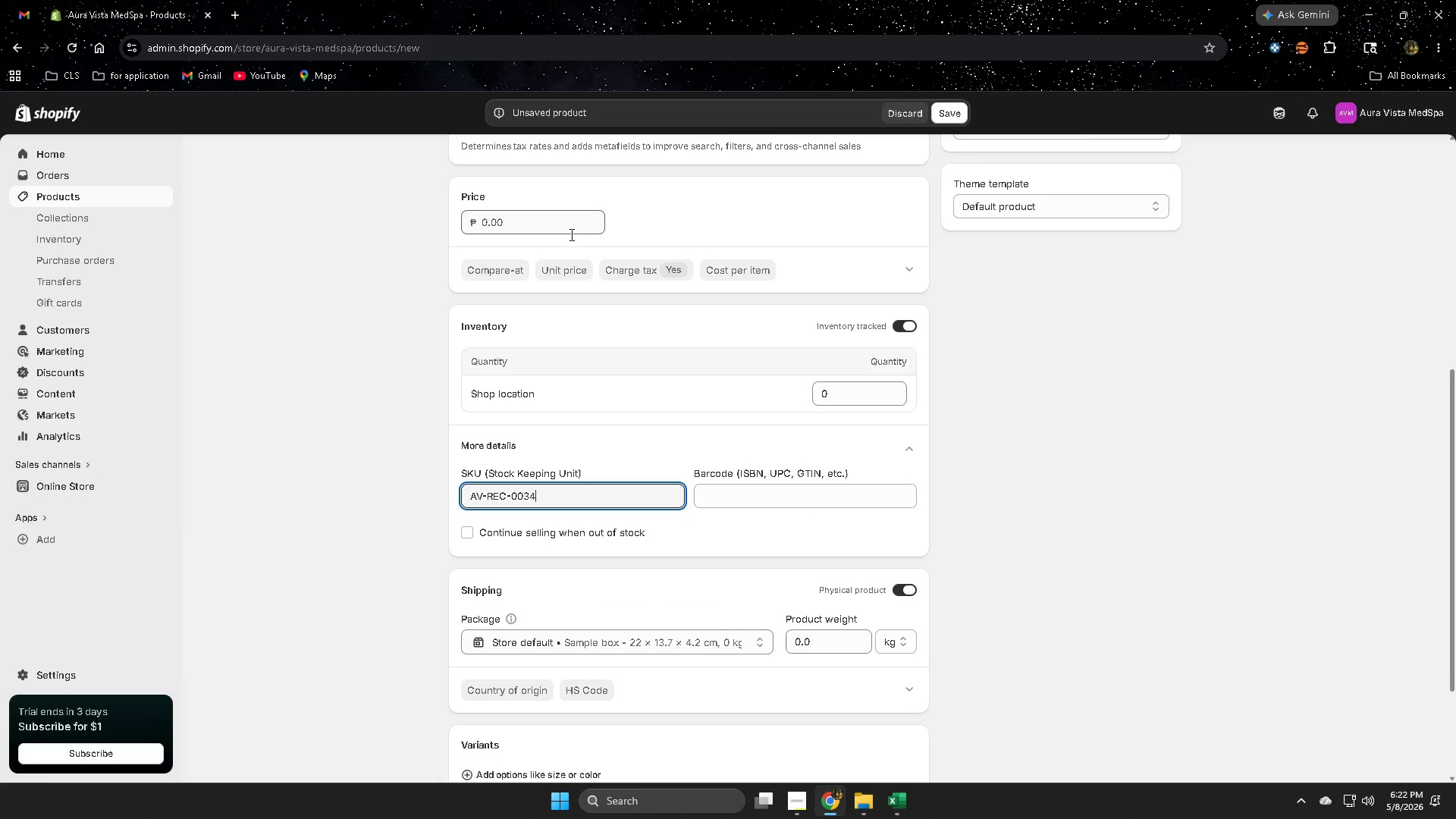 
scroll: coordinate [564, 532], scroll_direction: up, amount: 7.0
 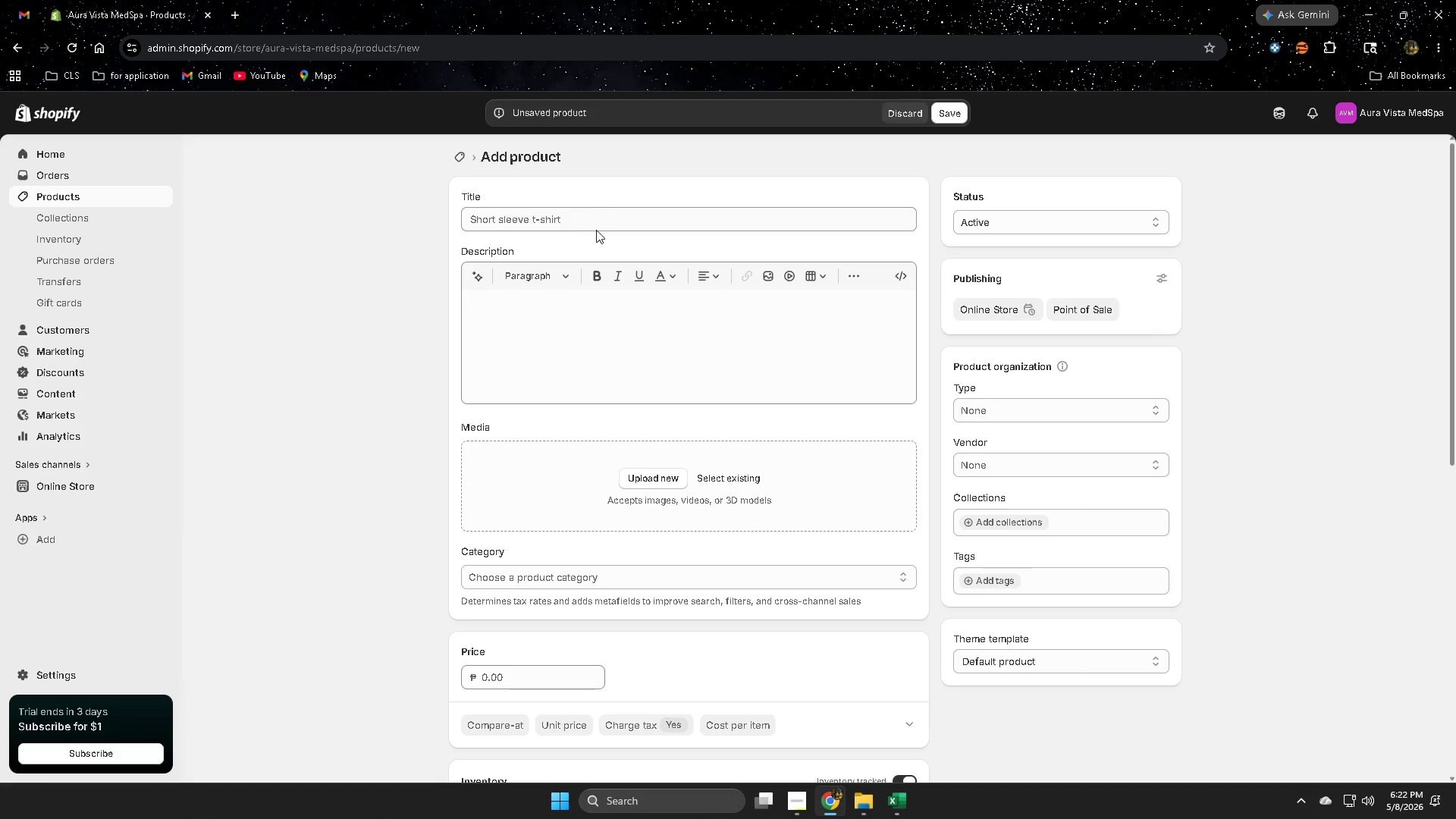 
double_click([598, 217])
 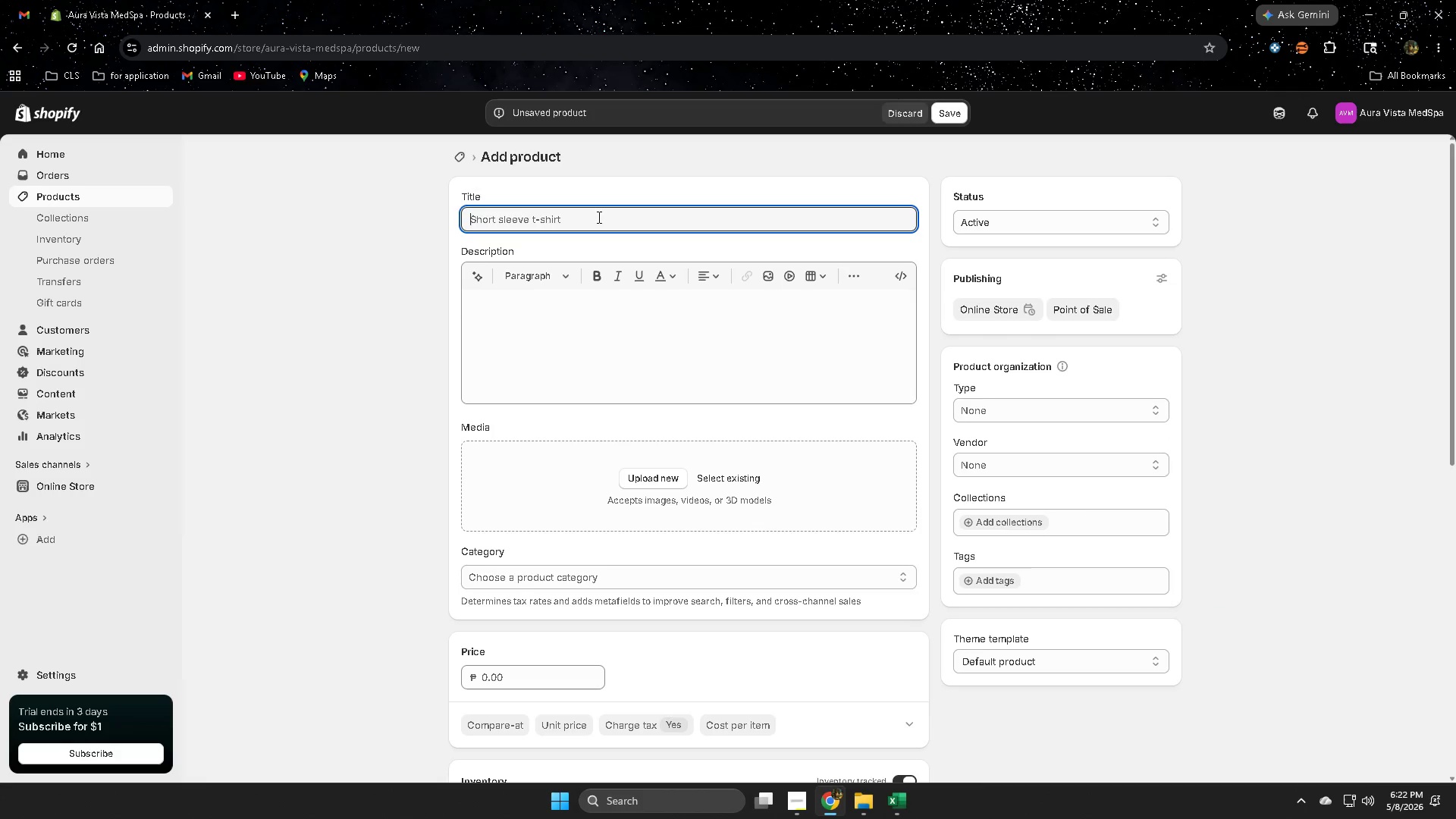 
key(Control+ControlLeft)
 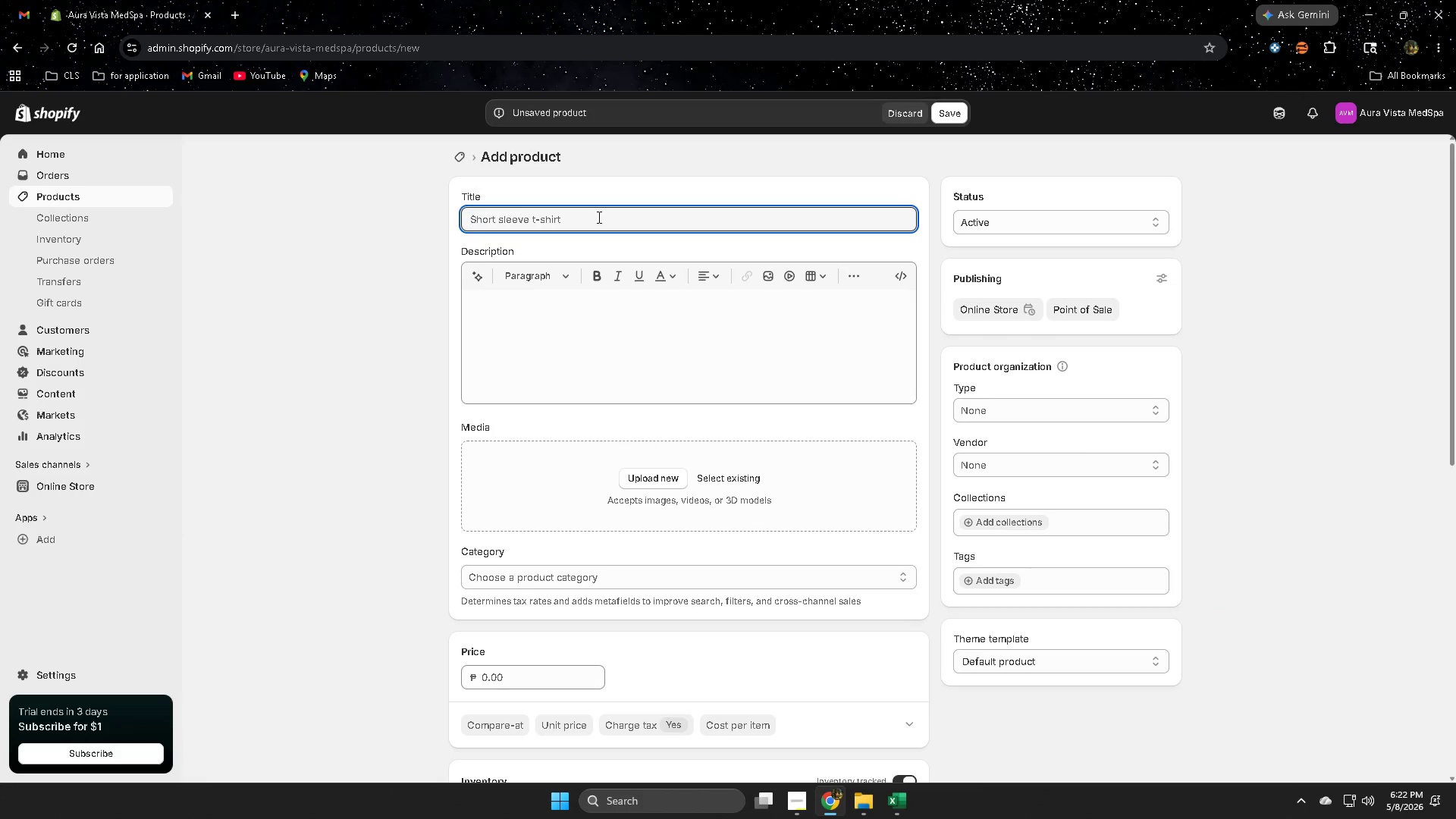 
key(Control+V)
 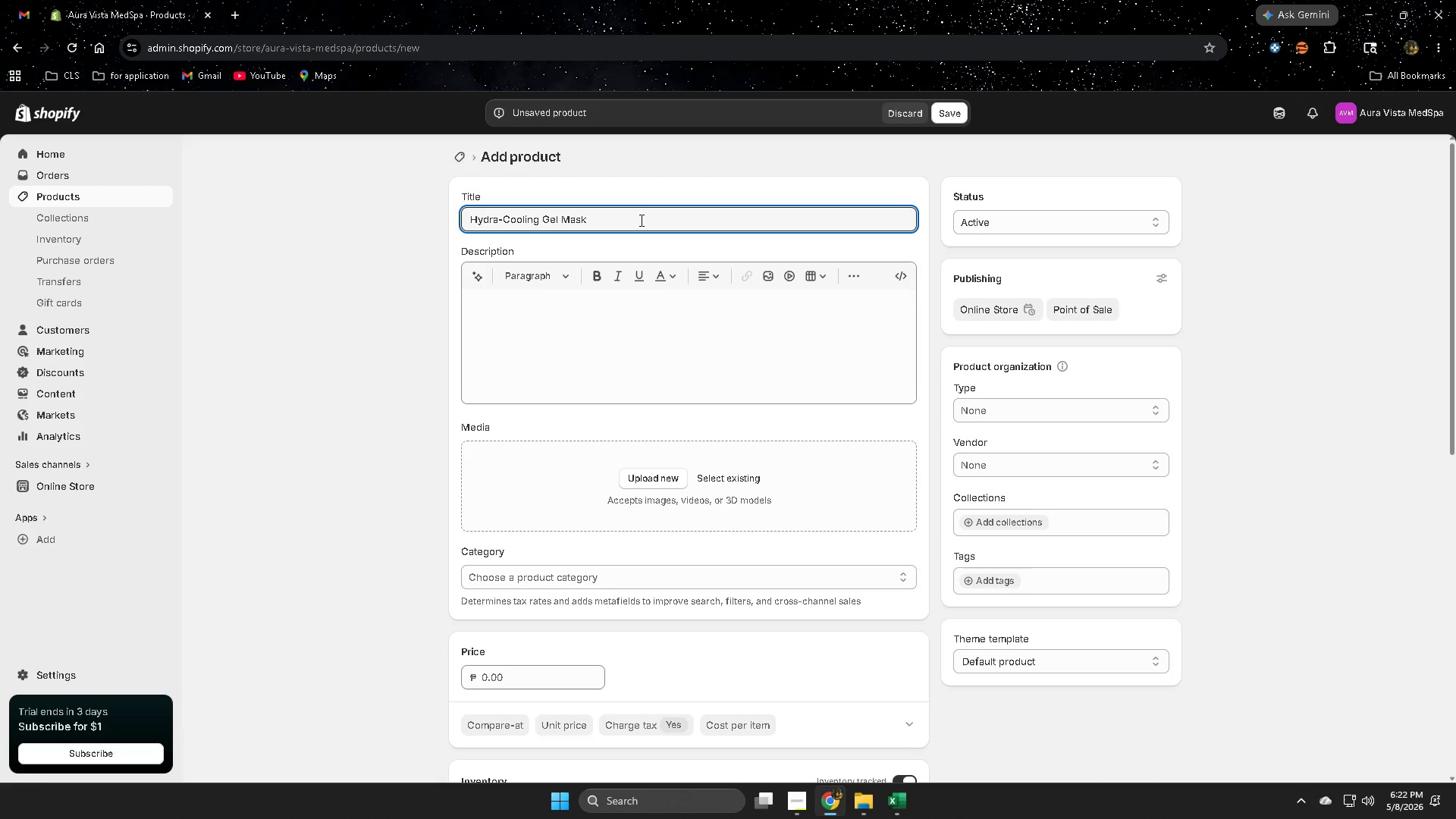 
key(Minus)
 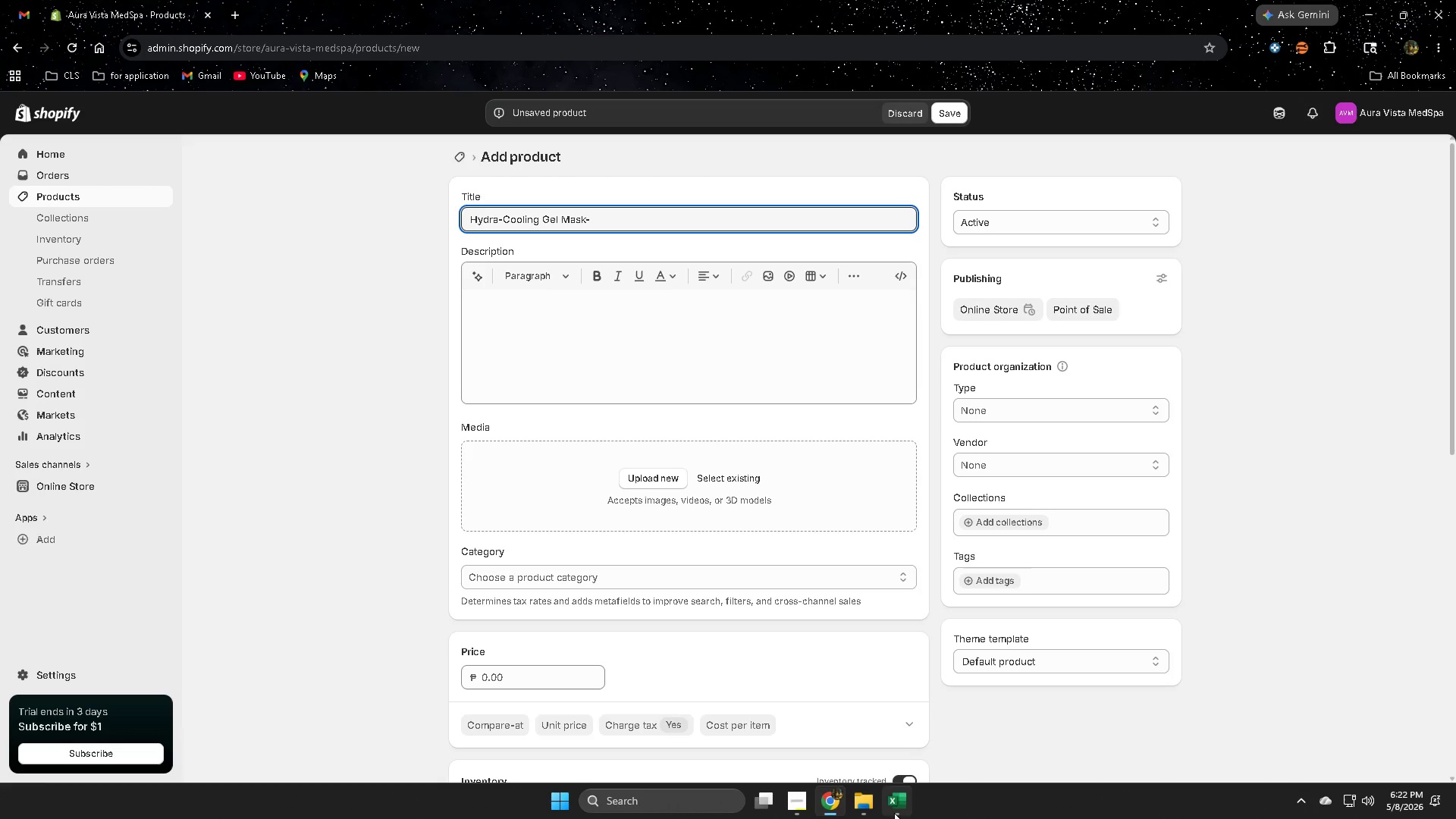 
left_click([895, 812])
 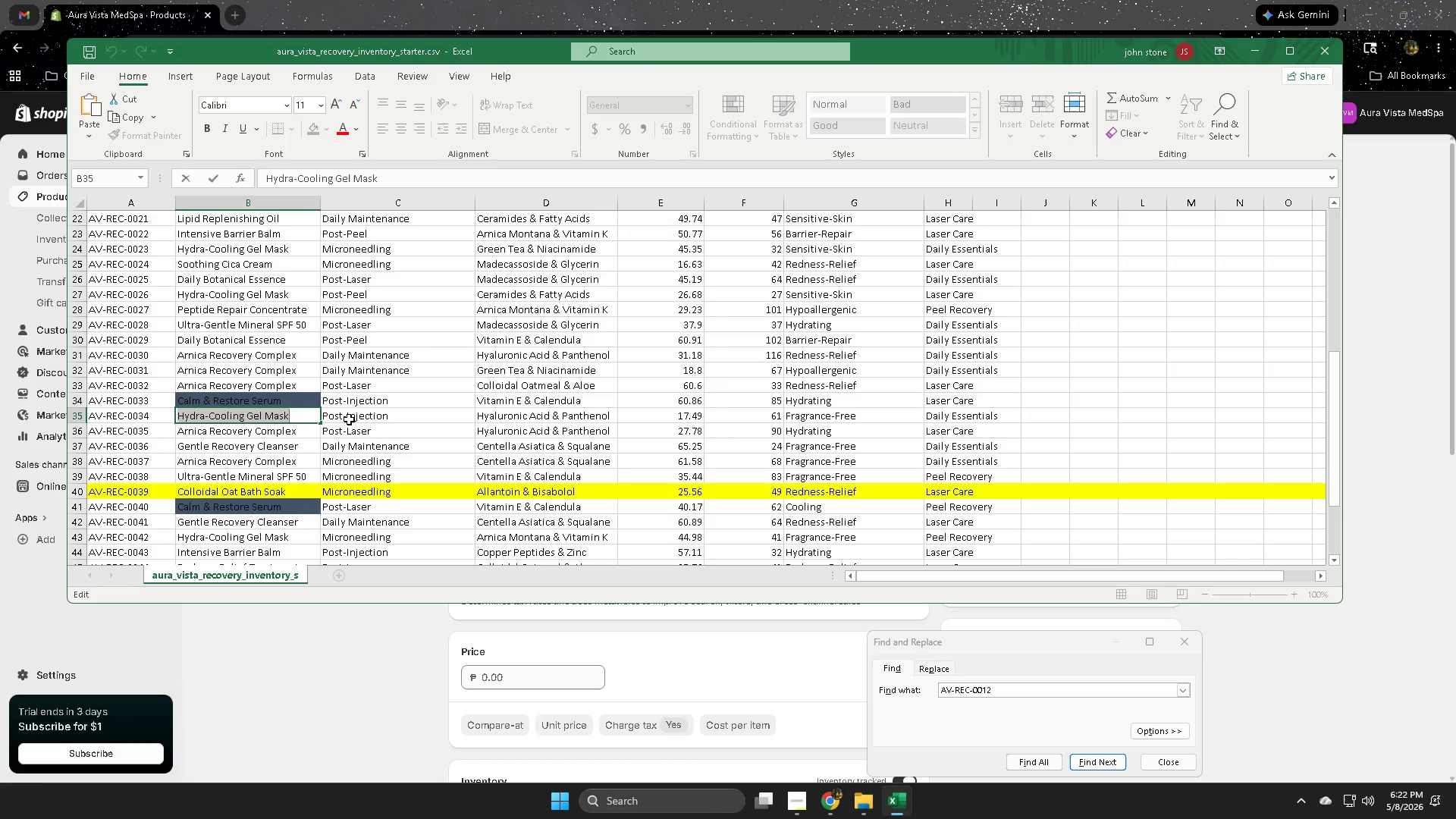 
double_click([404, 418])
 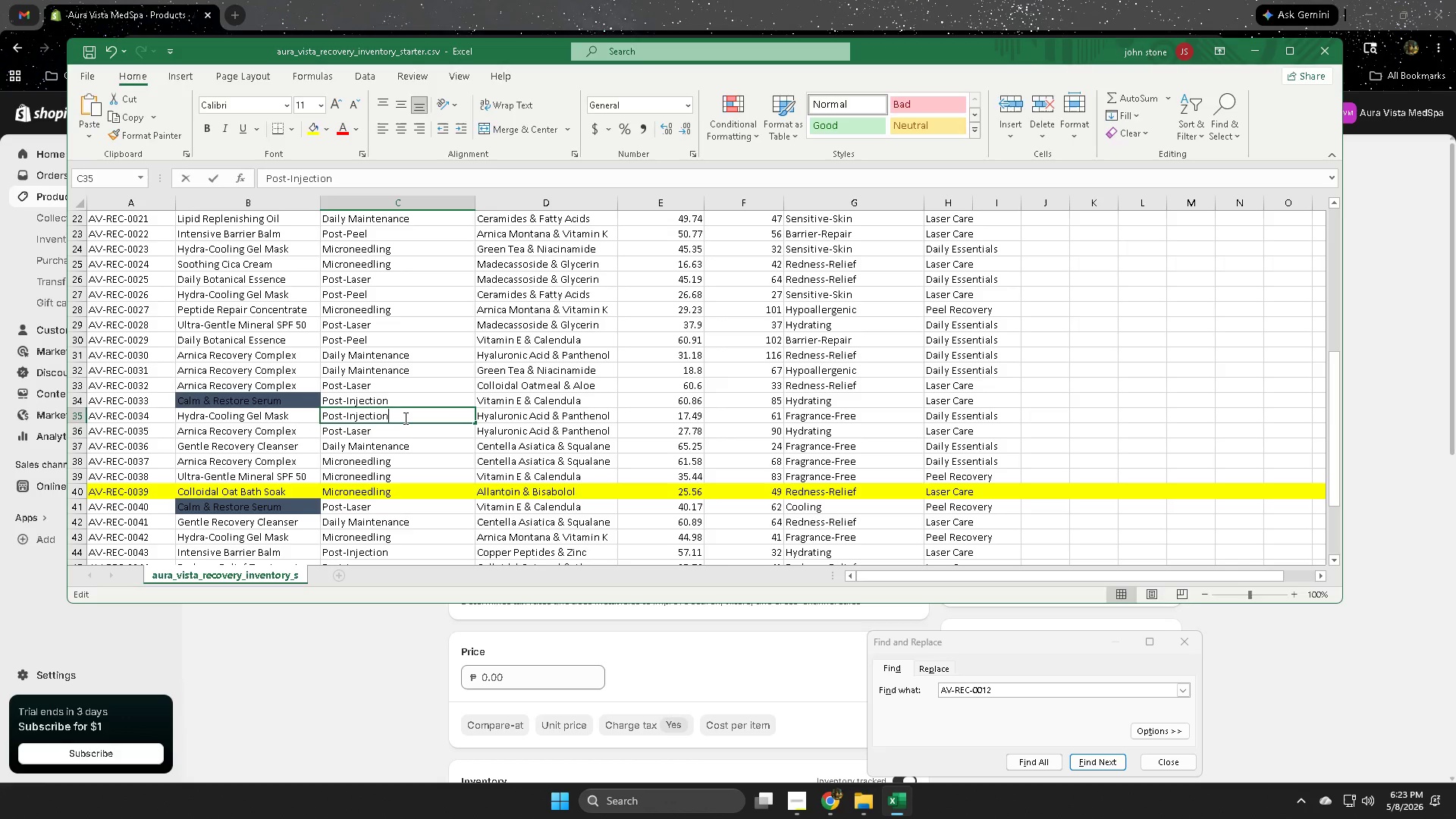 
triple_click([404, 418])
 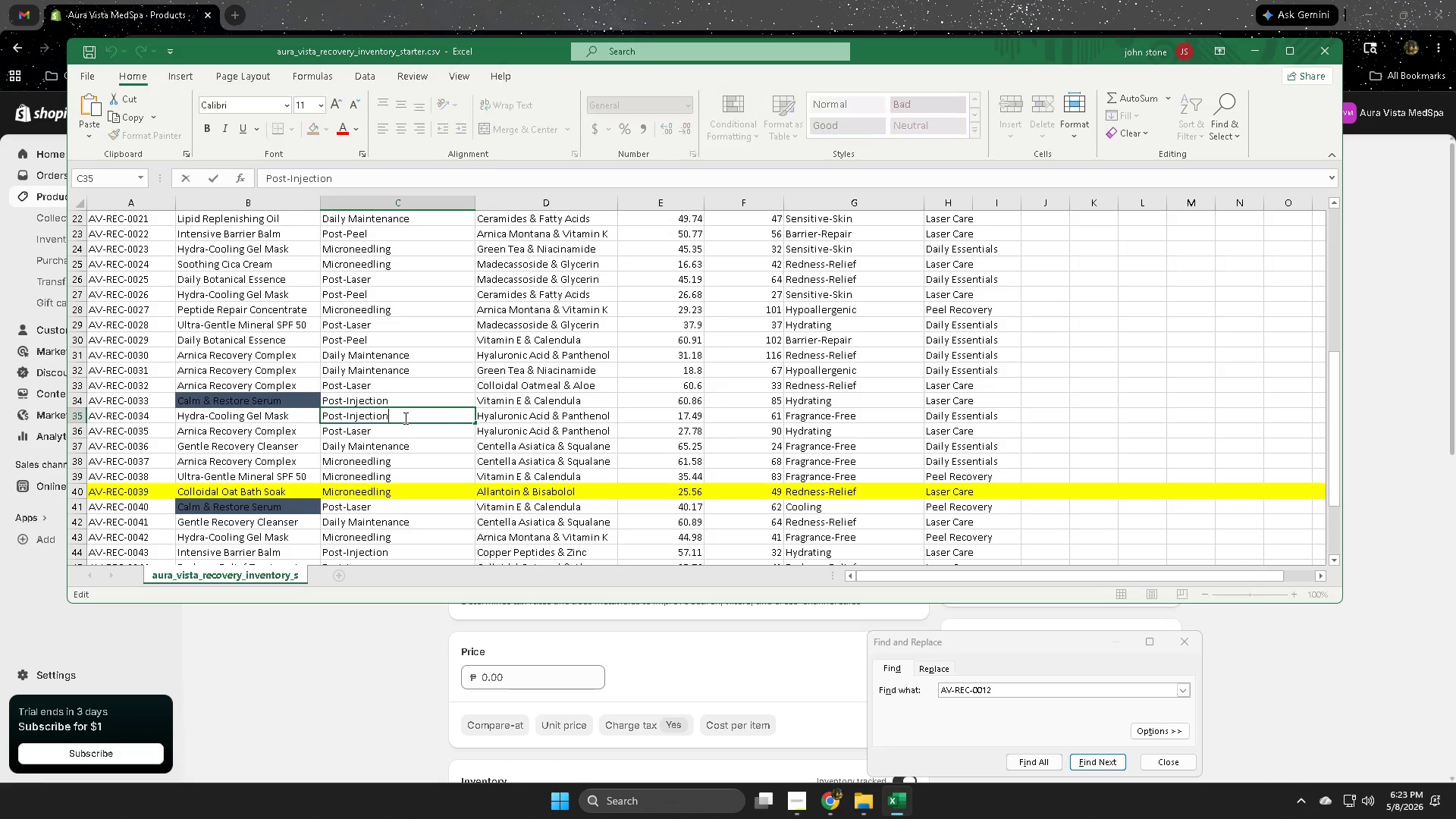 
triple_click([404, 418])
 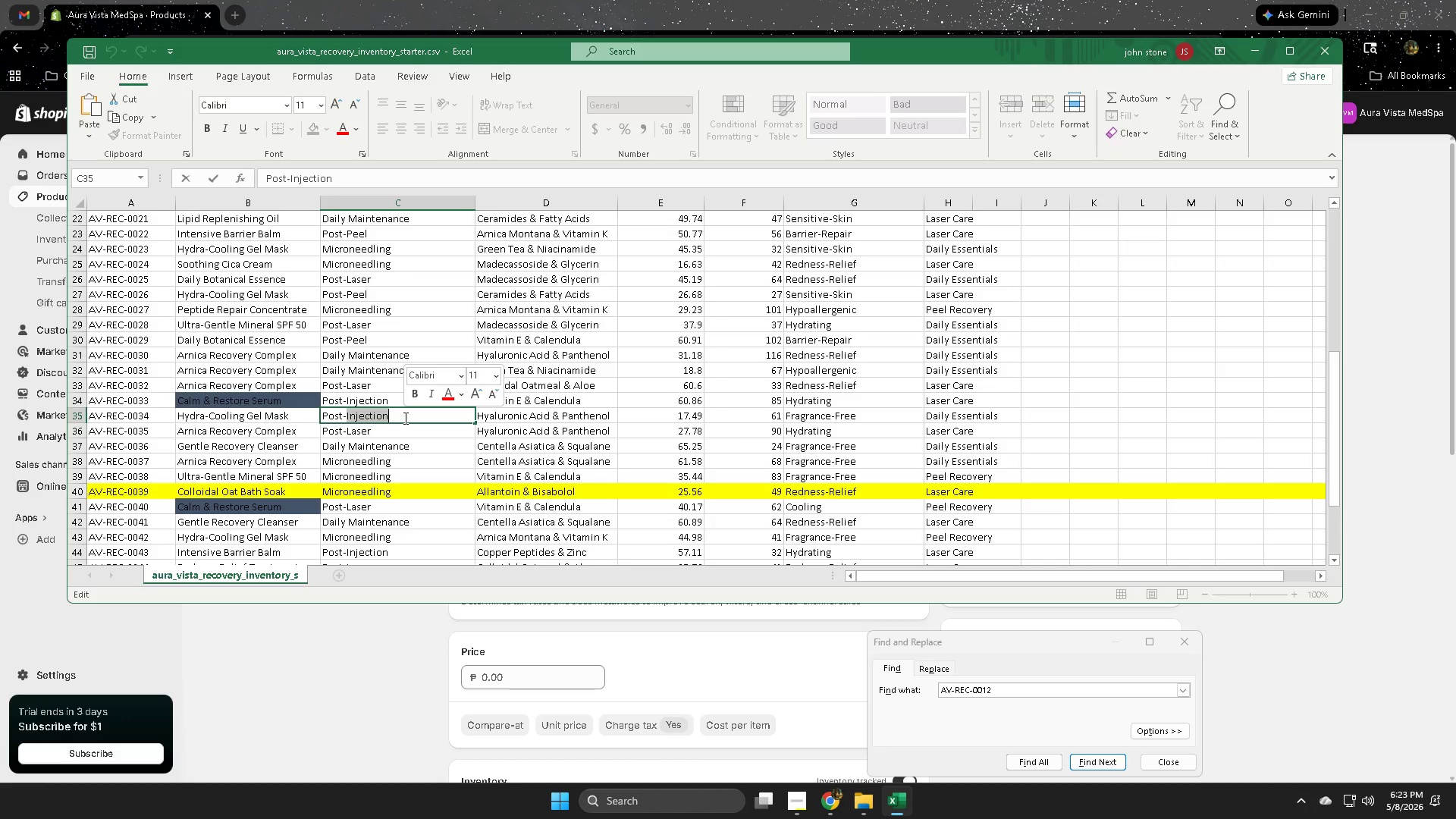 
triple_click([404, 418])
 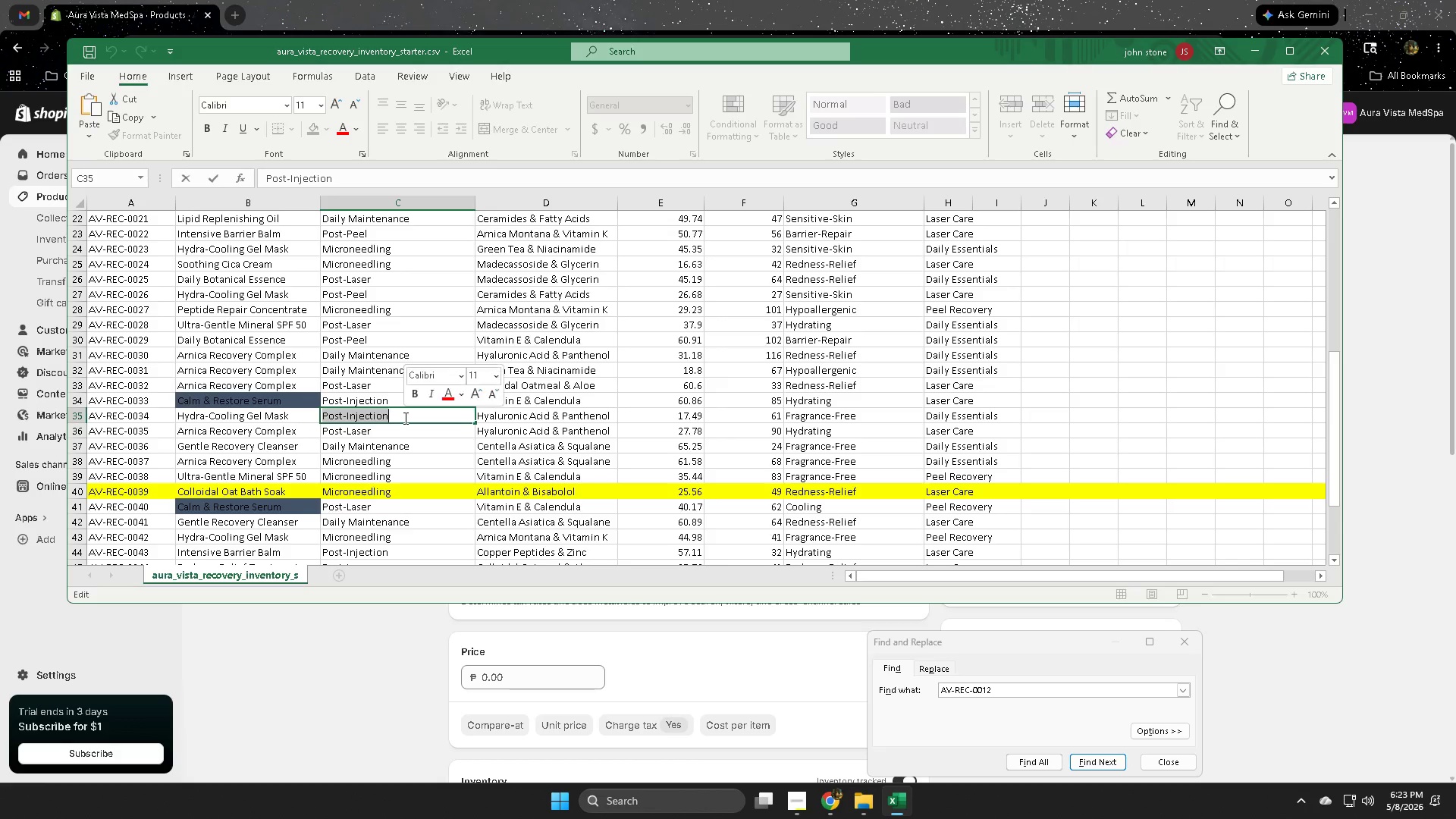 
key(Control+ControlLeft)
 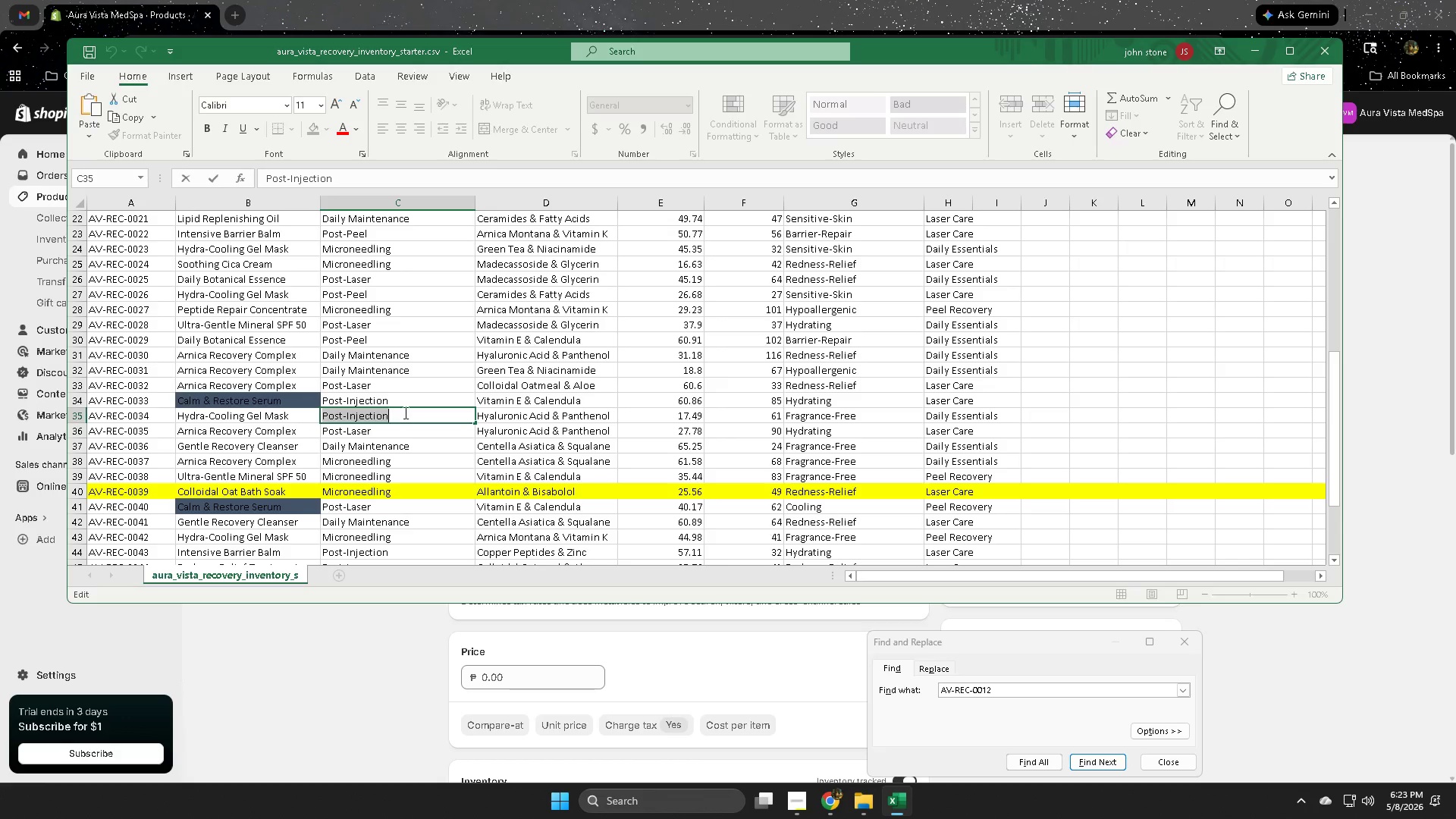 
key(Control+C)
 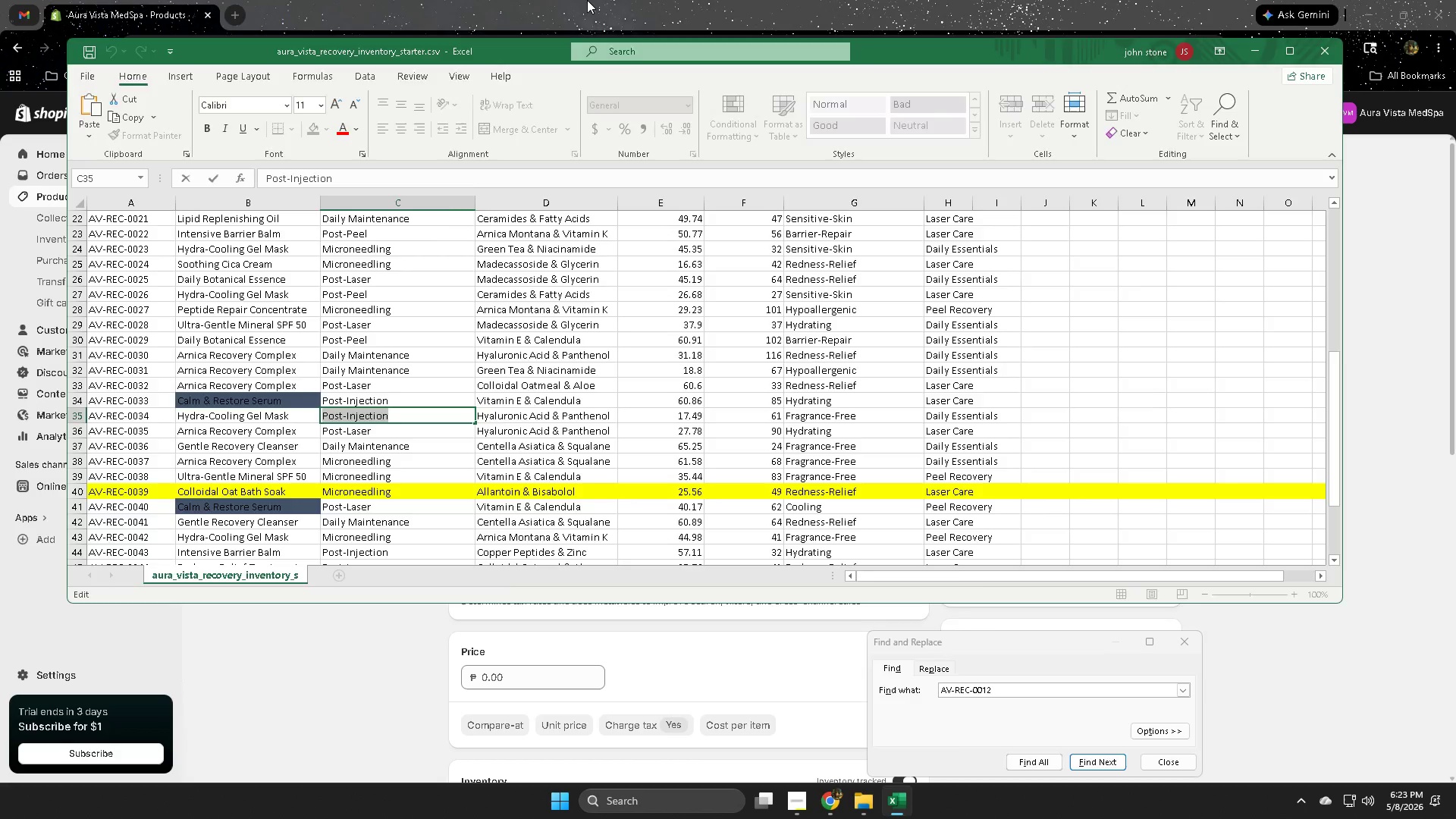 
left_click([587, 0])
 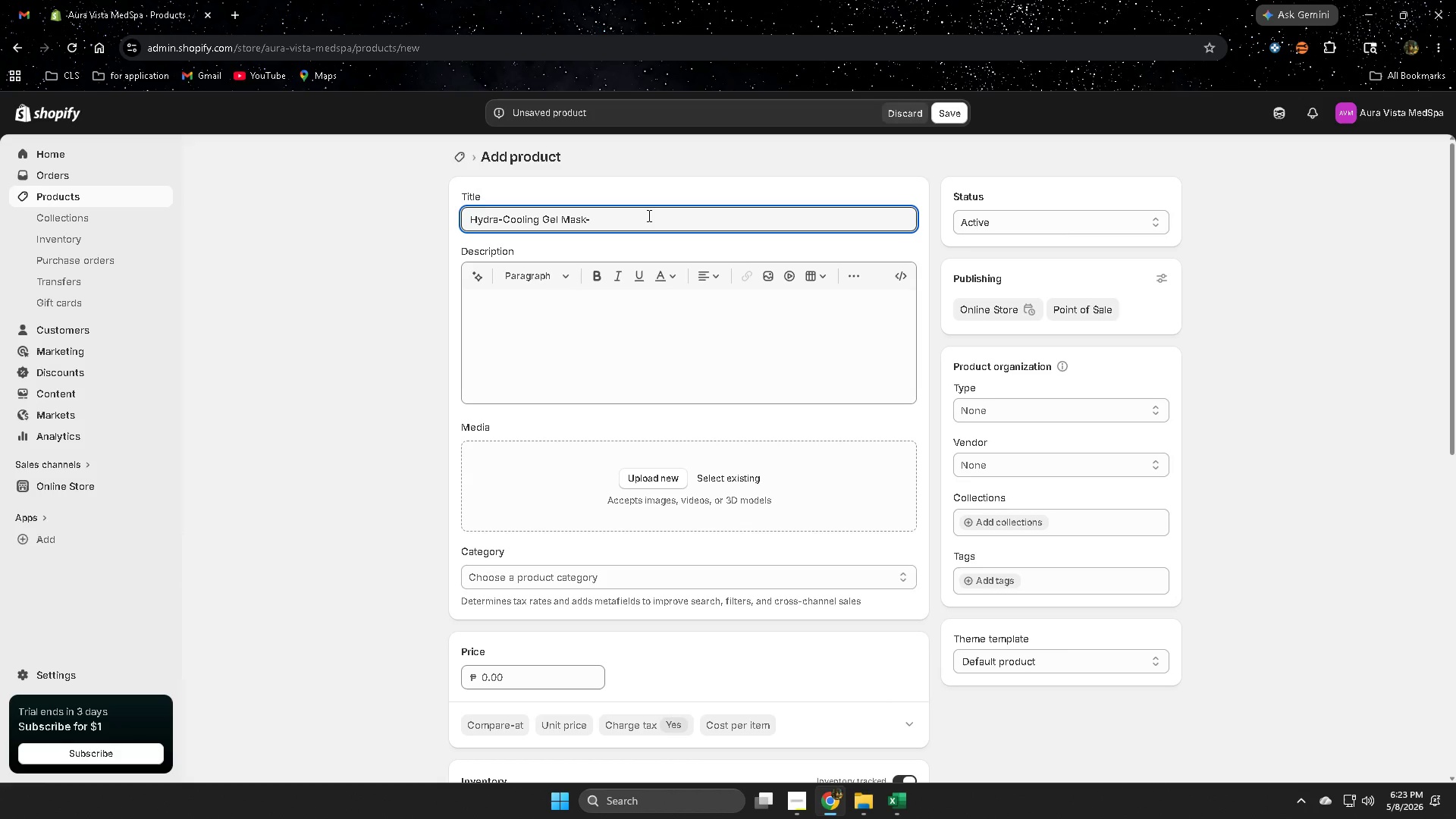 
key(Space)
 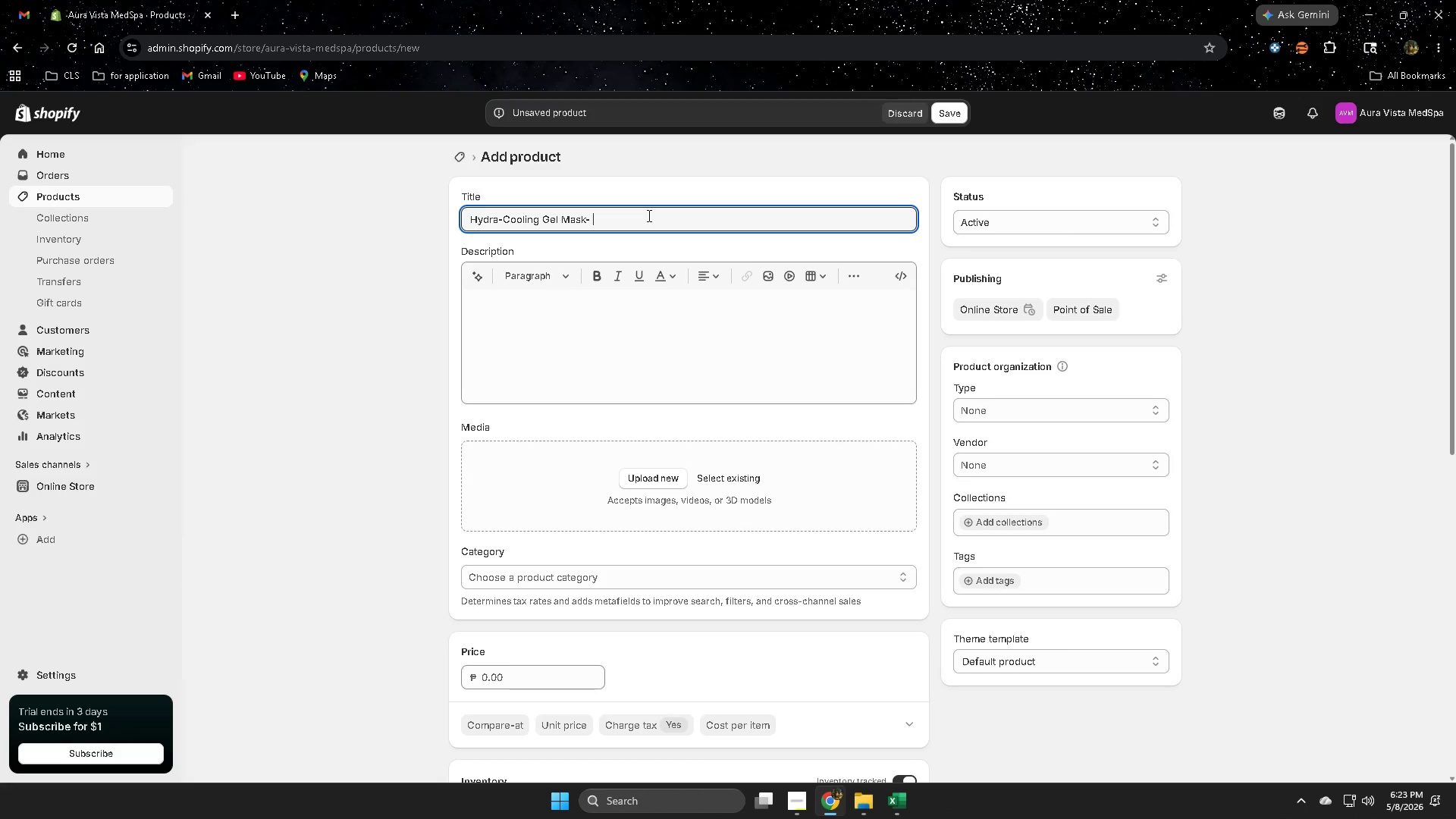 
key(Control+ControlLeft)
 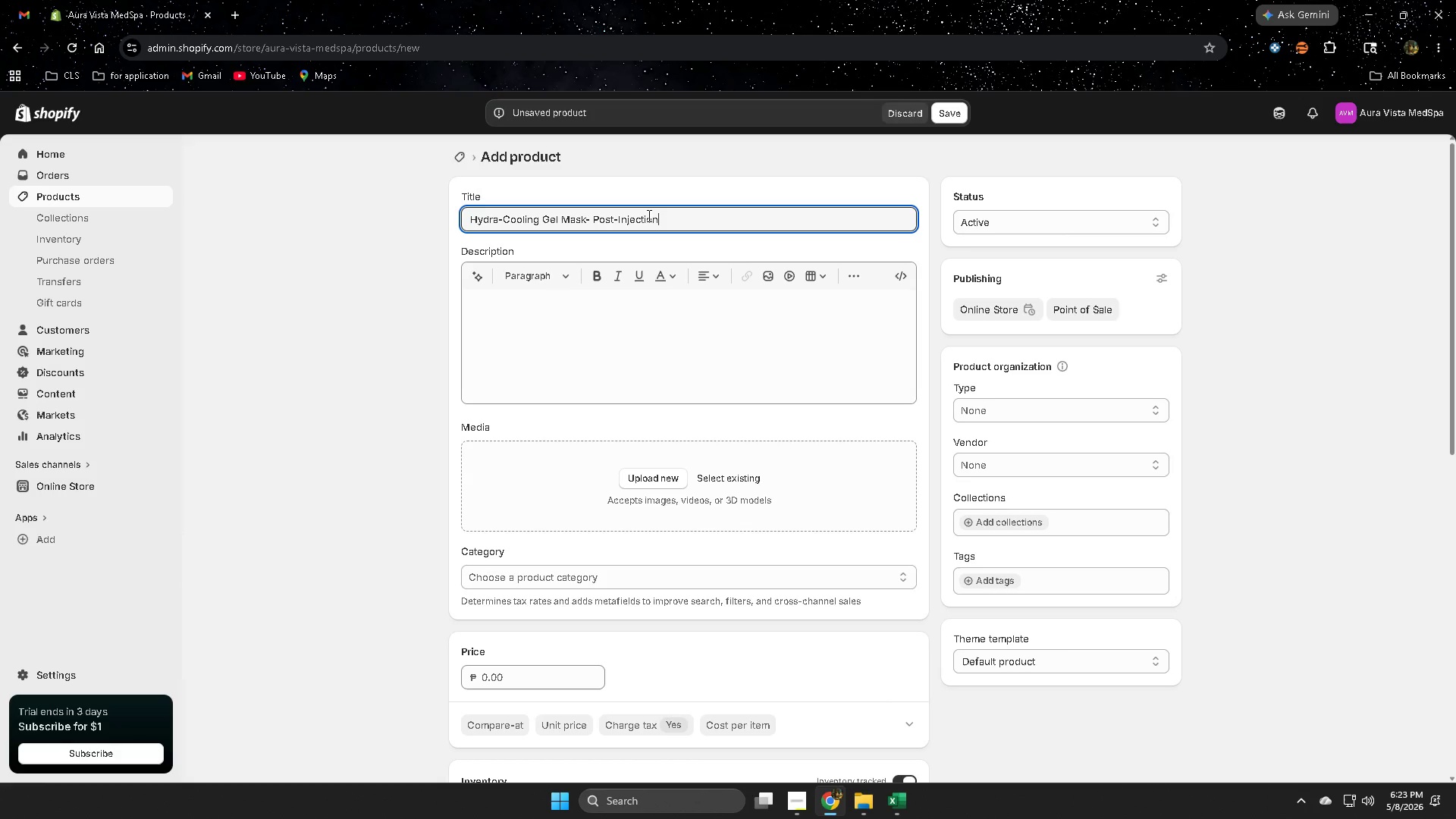 
key(Control+V)
 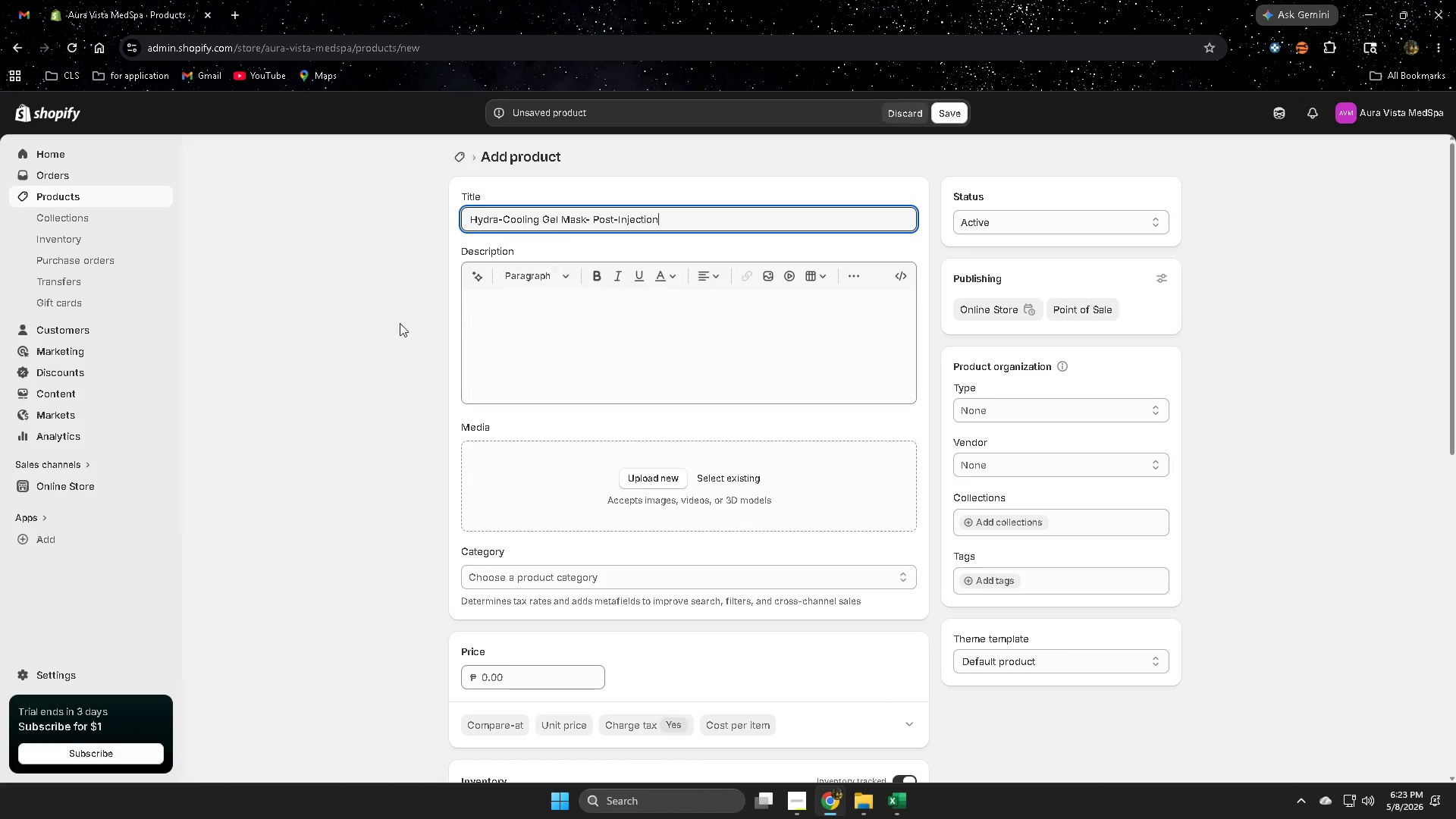 
left_click([392, 326])
 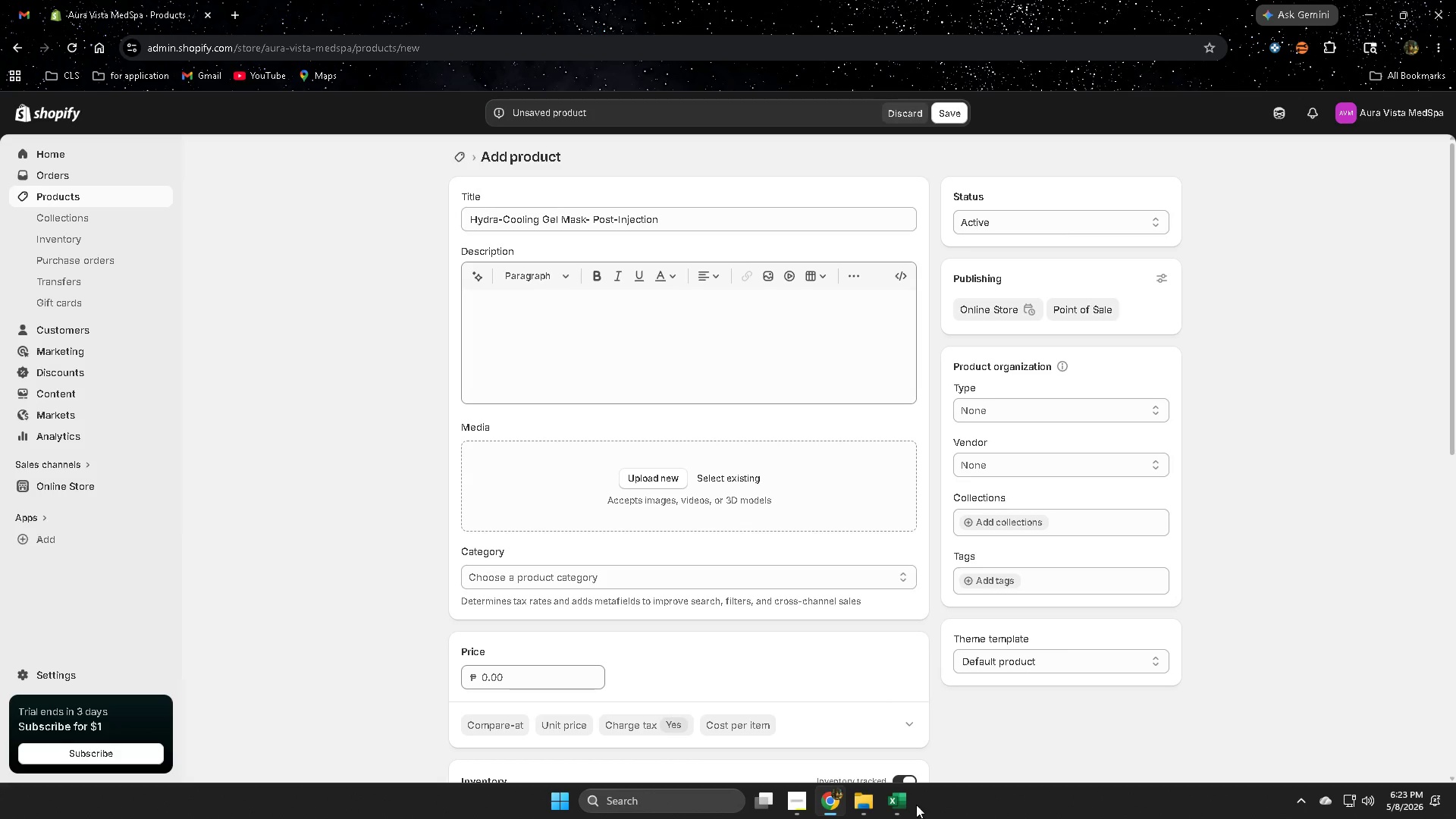 
left_click([899, 798])
 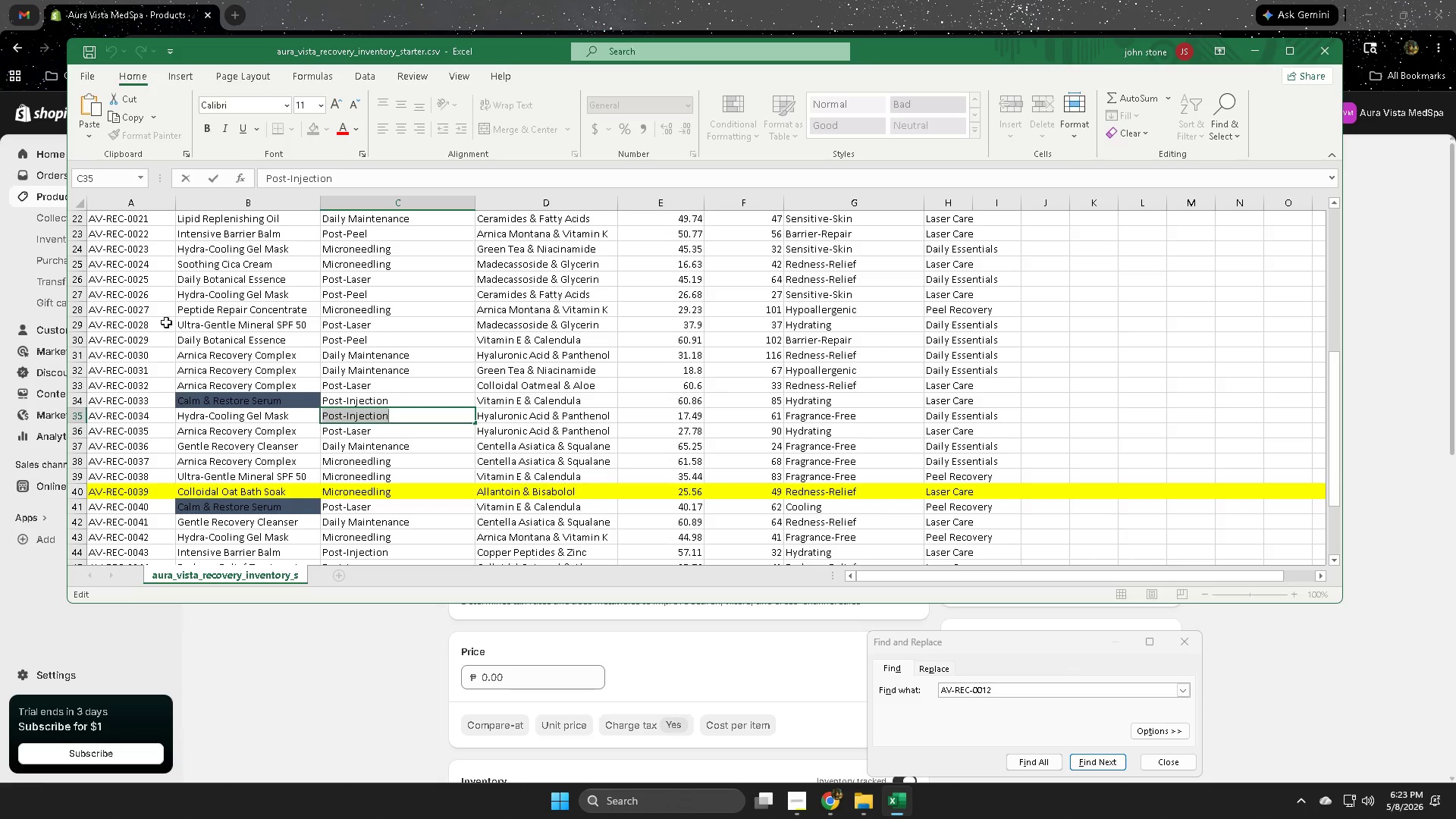 
left_click([582, 0])
 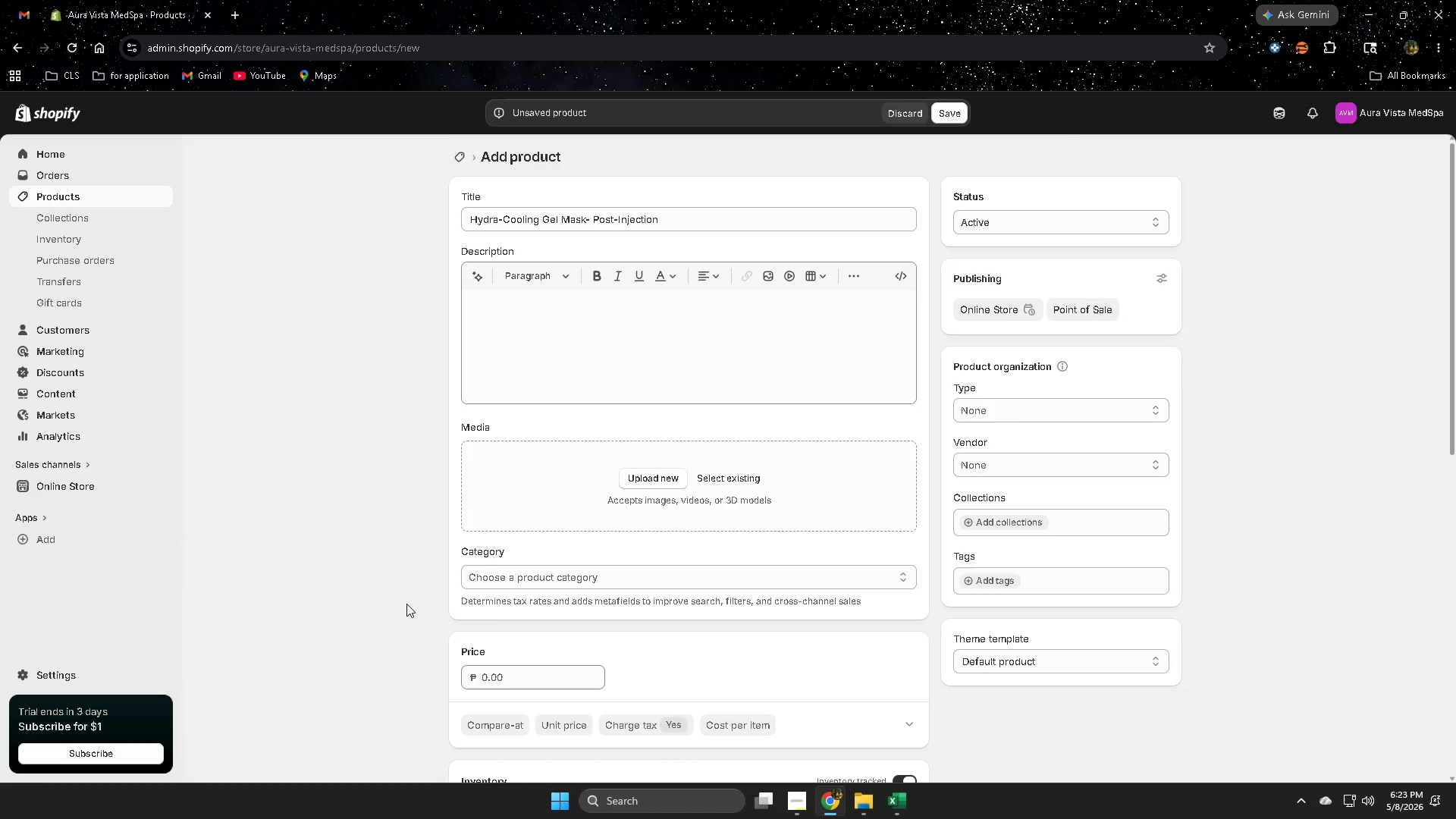 
scroll: coordinate [372, 627], scroll_direction: down, amount: 7.0
 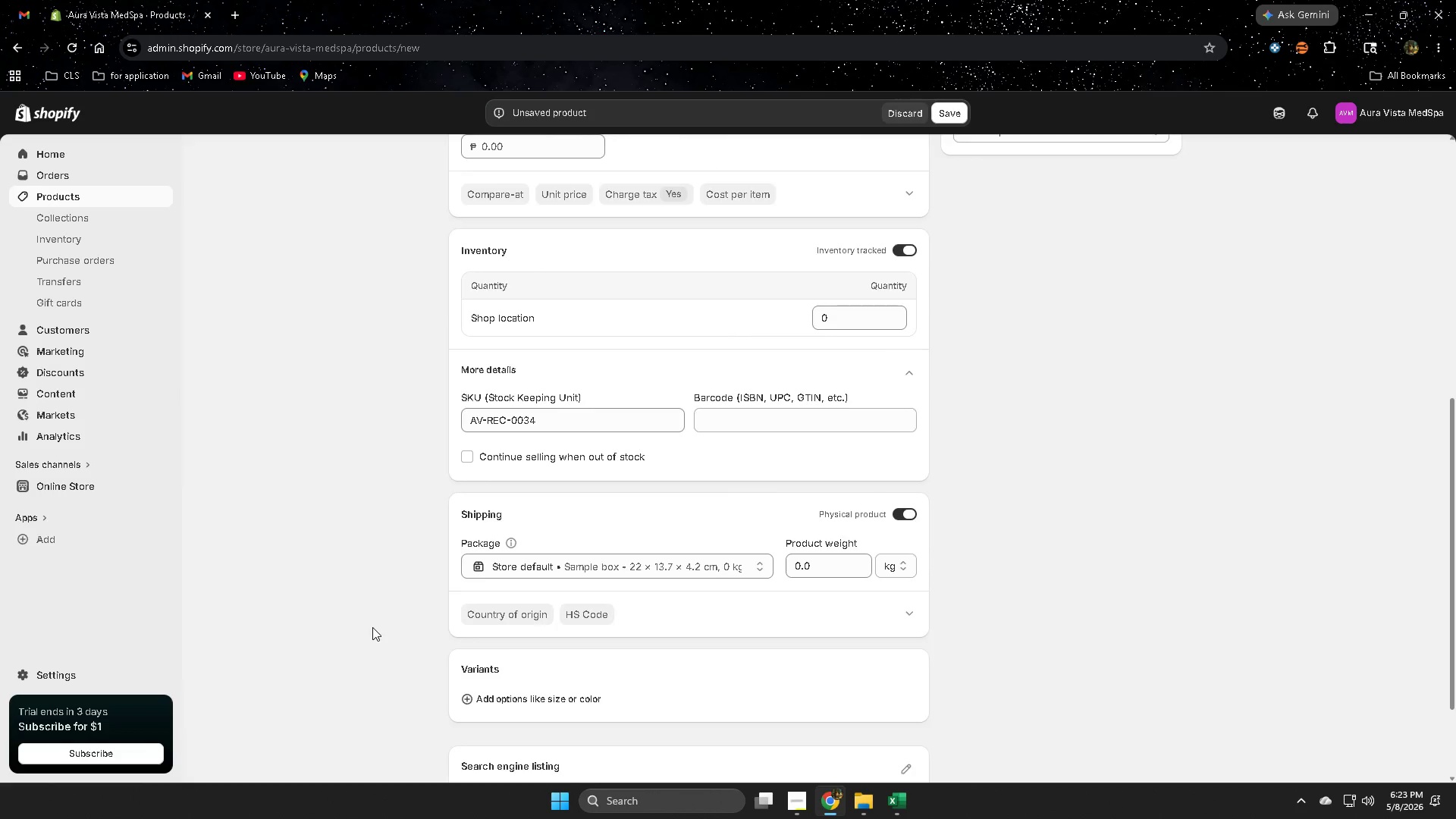 
scroll: coordinate [372, 627], scroll_direction: up, amount: 3.0
 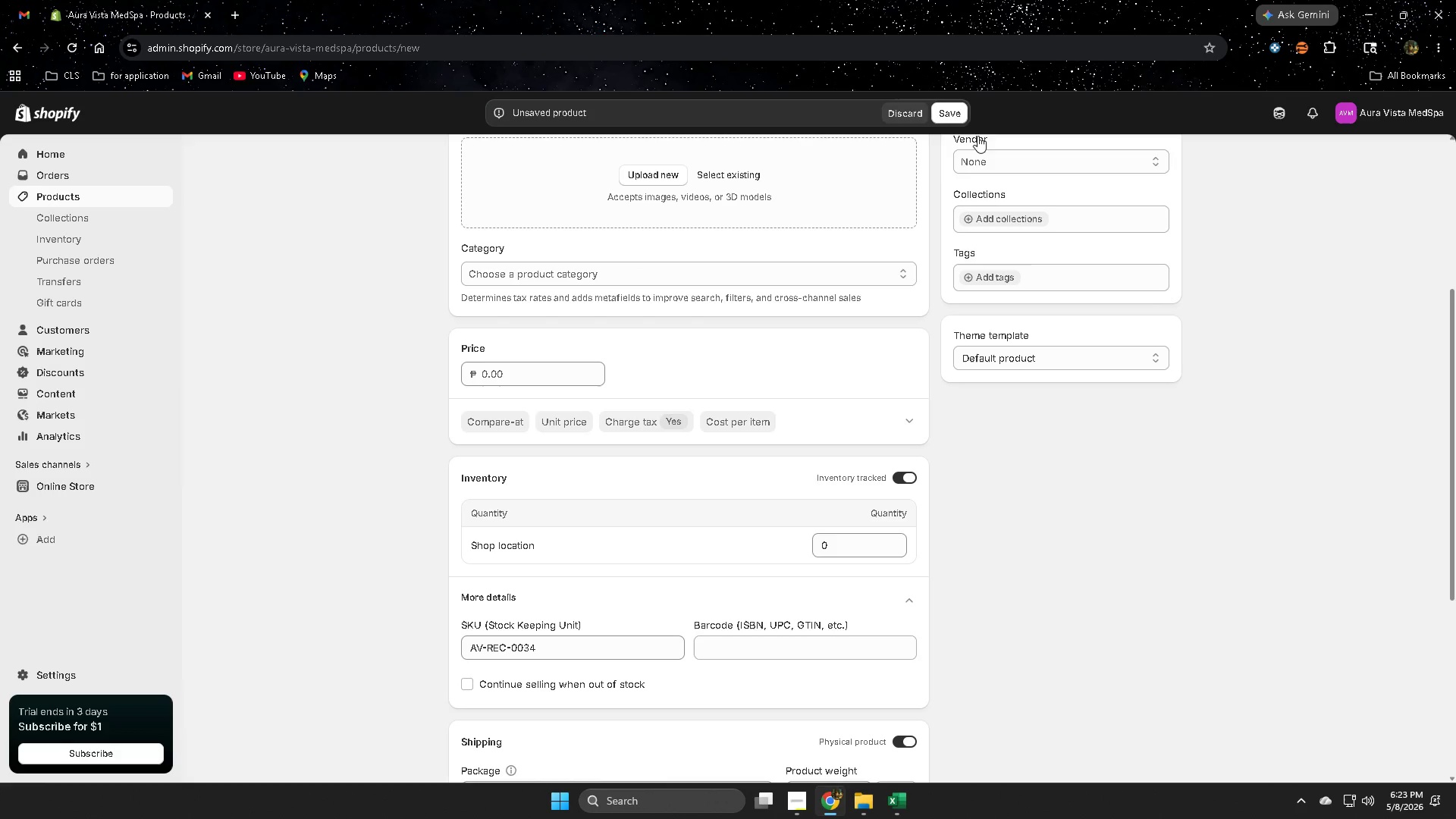 
left_click([955, 118])
 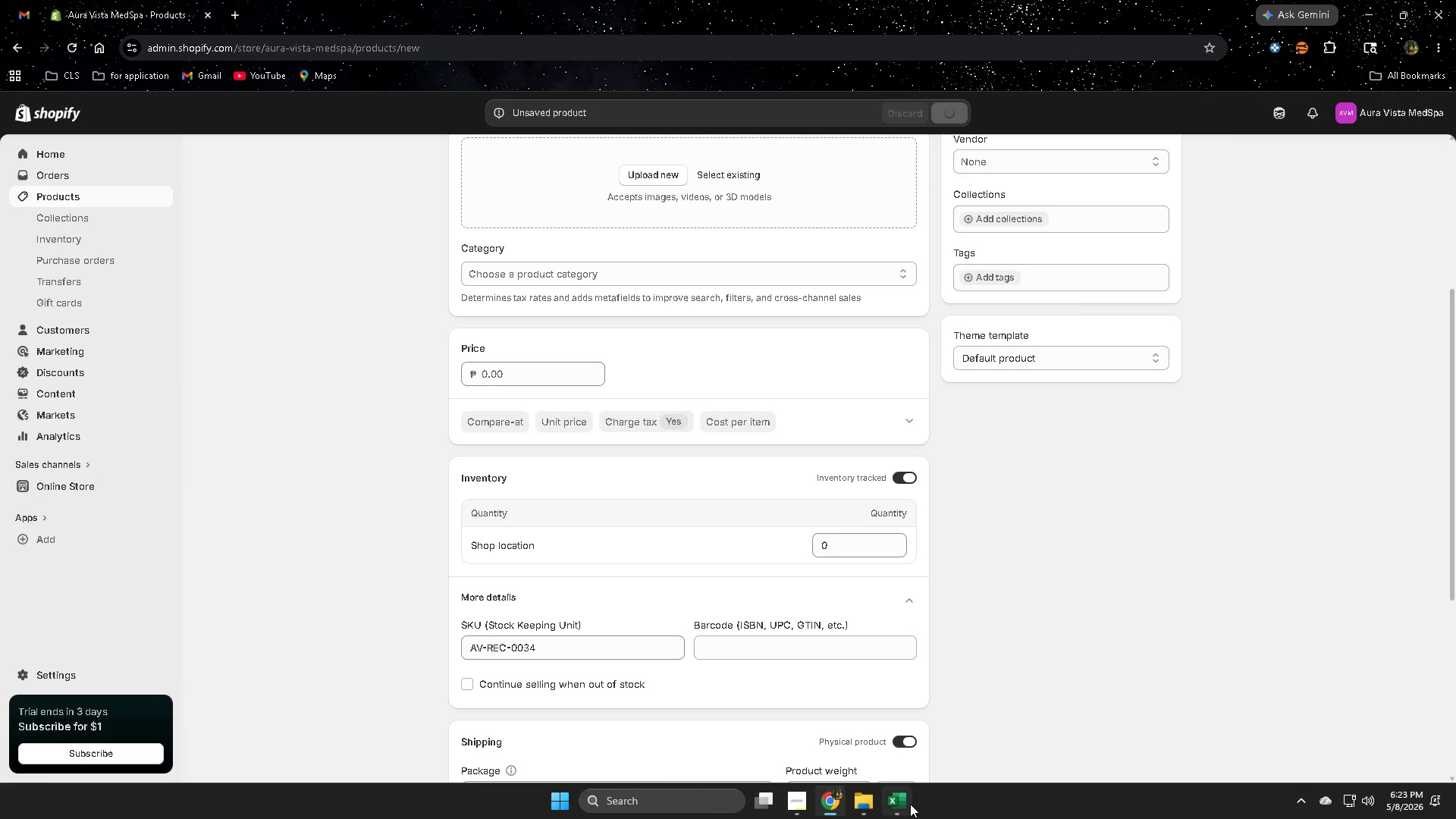 
left_click([788, 799])